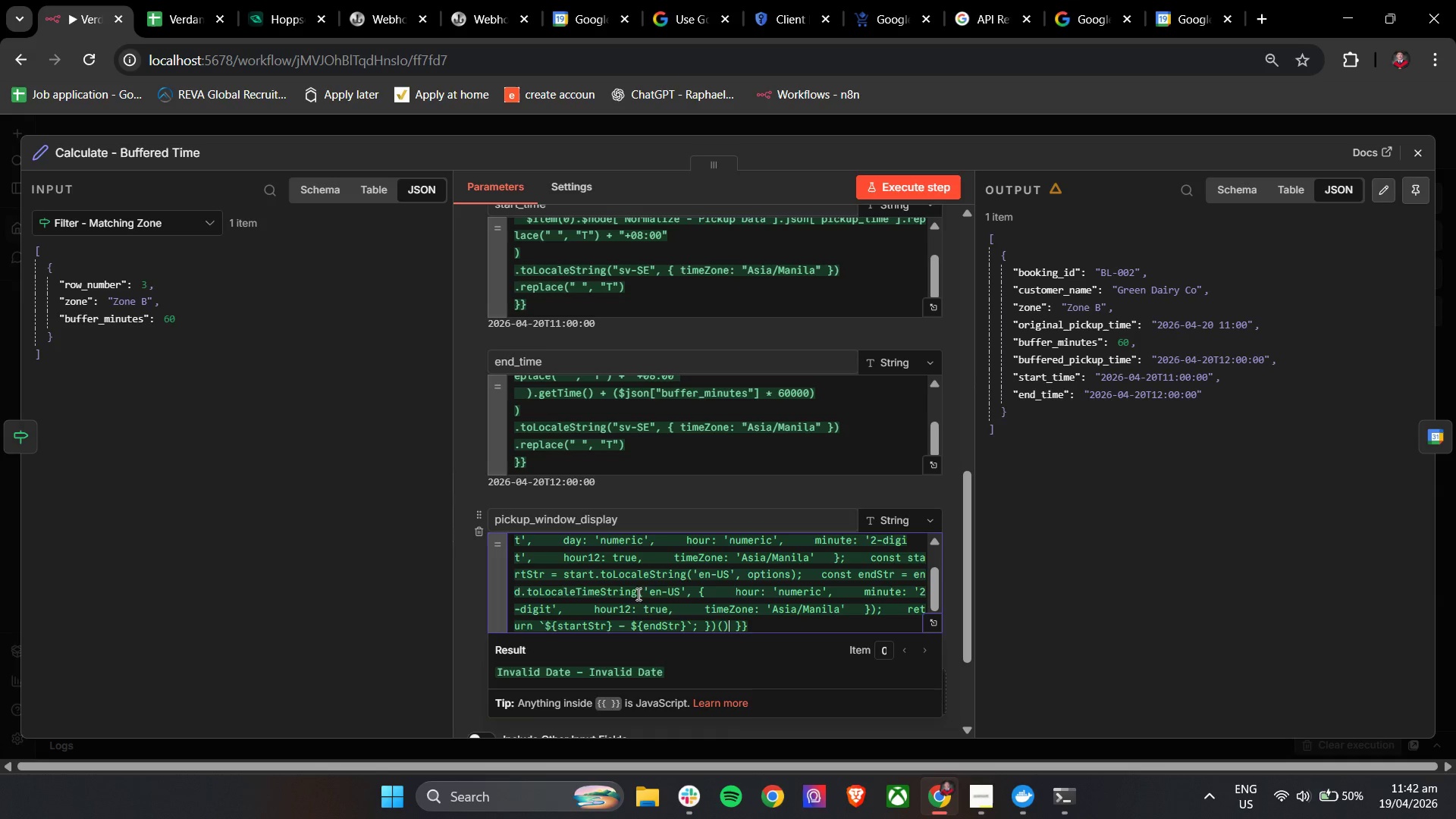 
scroll: coordinate [751, 597], scroll_direction: down, amount: 8.0
 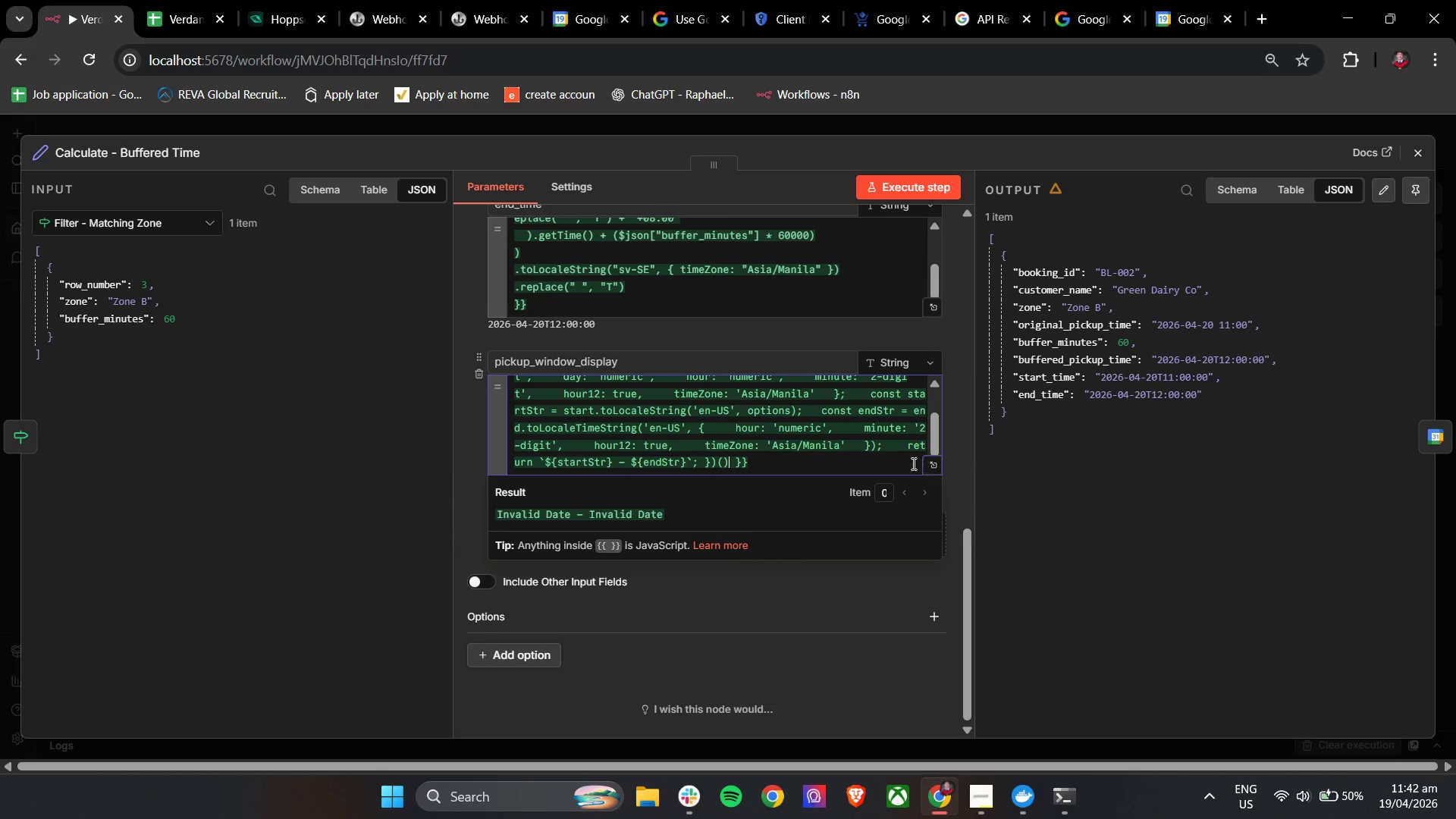 
left_click([926, 467])
 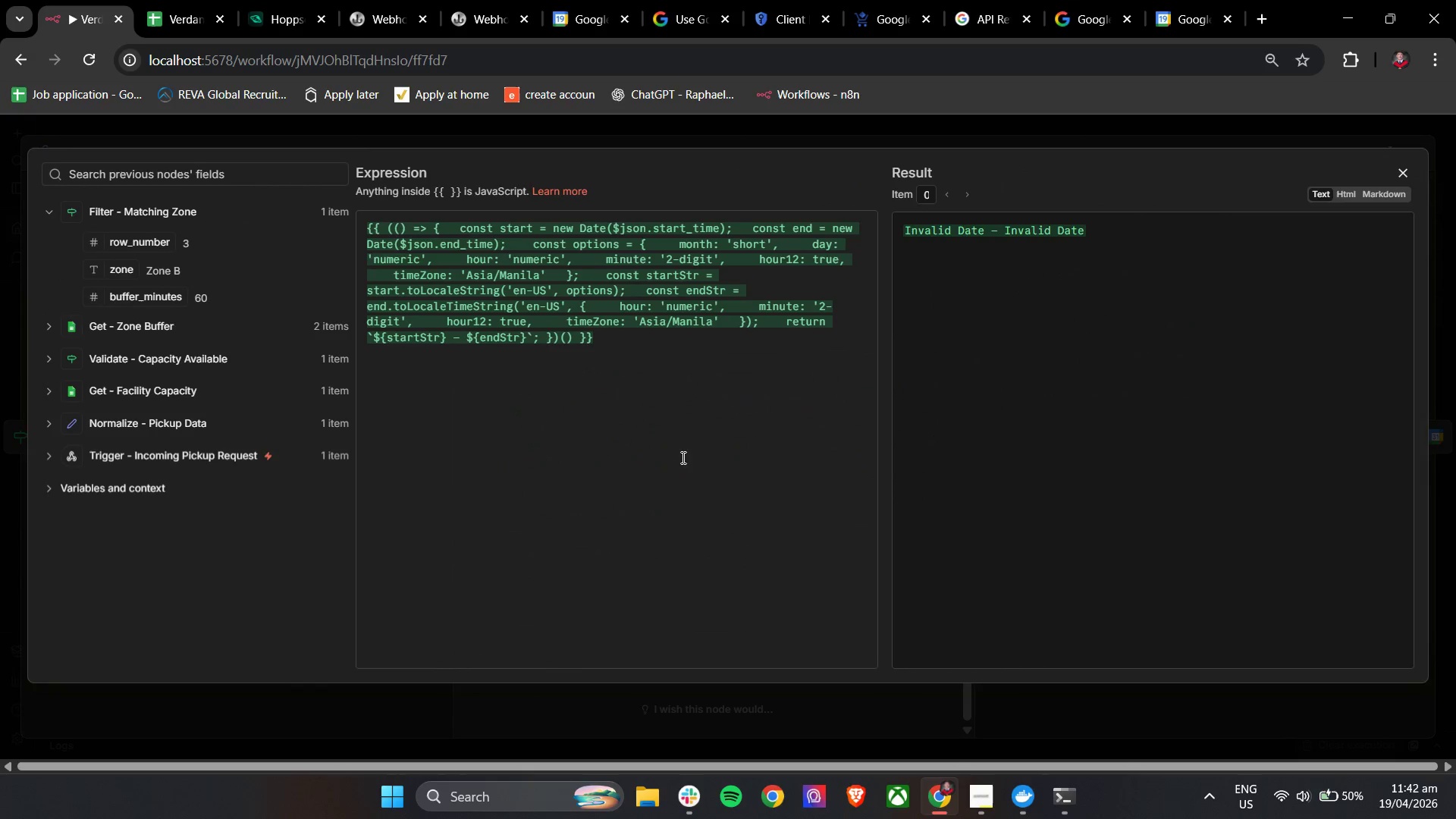 
double_click([681, 451])
 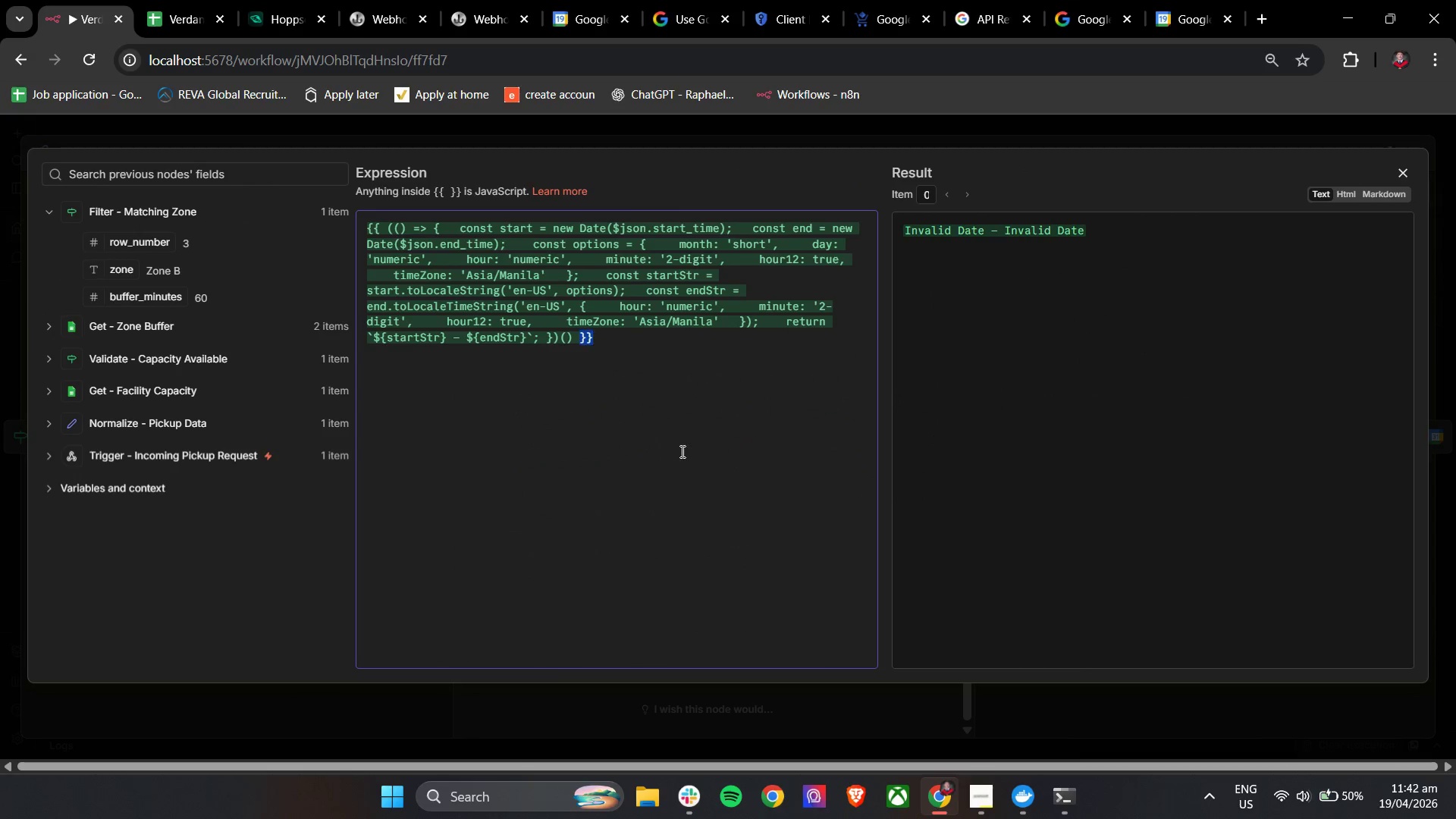 
triple_click([681, 451])
 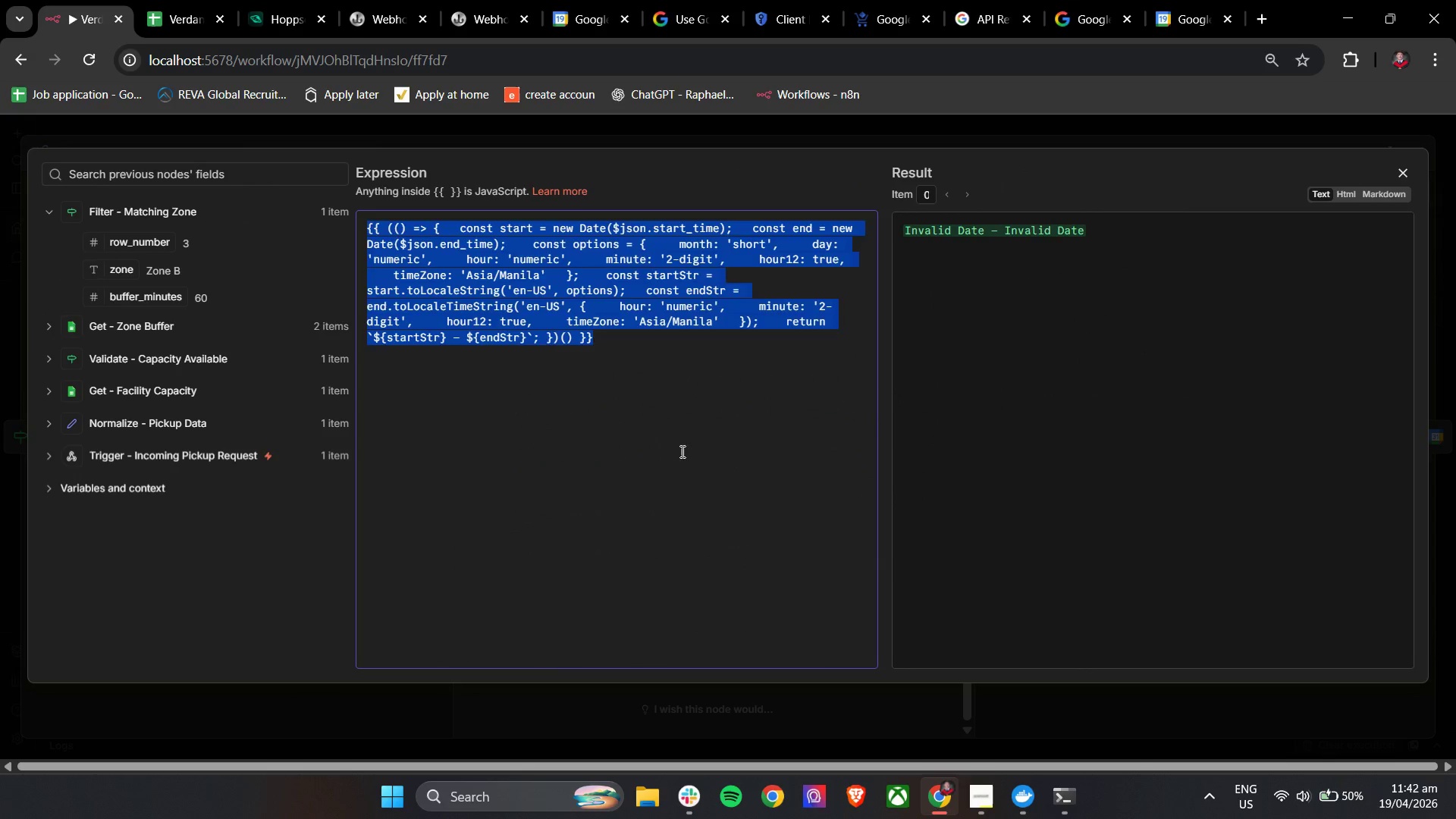 
key(Backspace)
 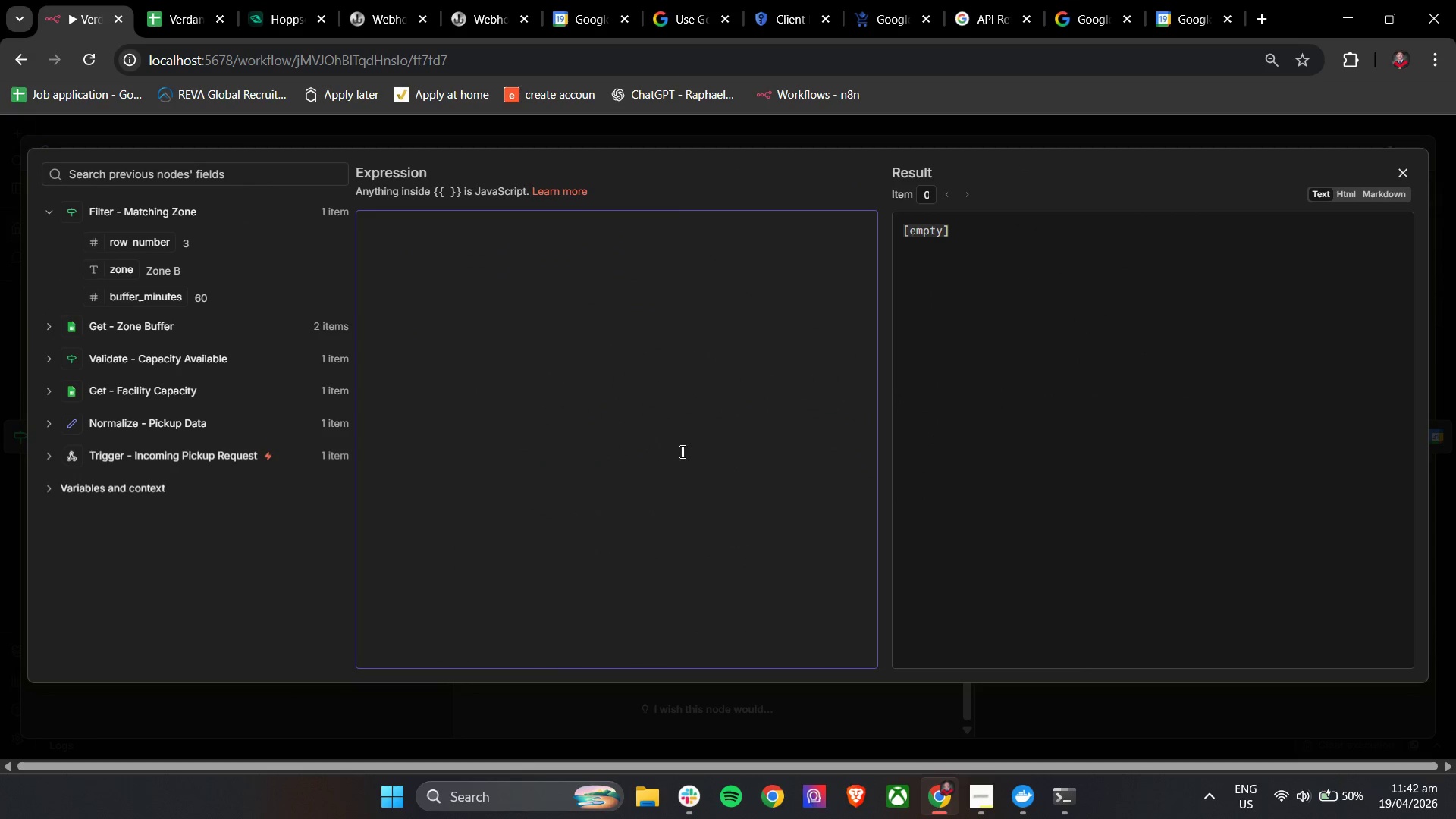 
key(Control+V)
 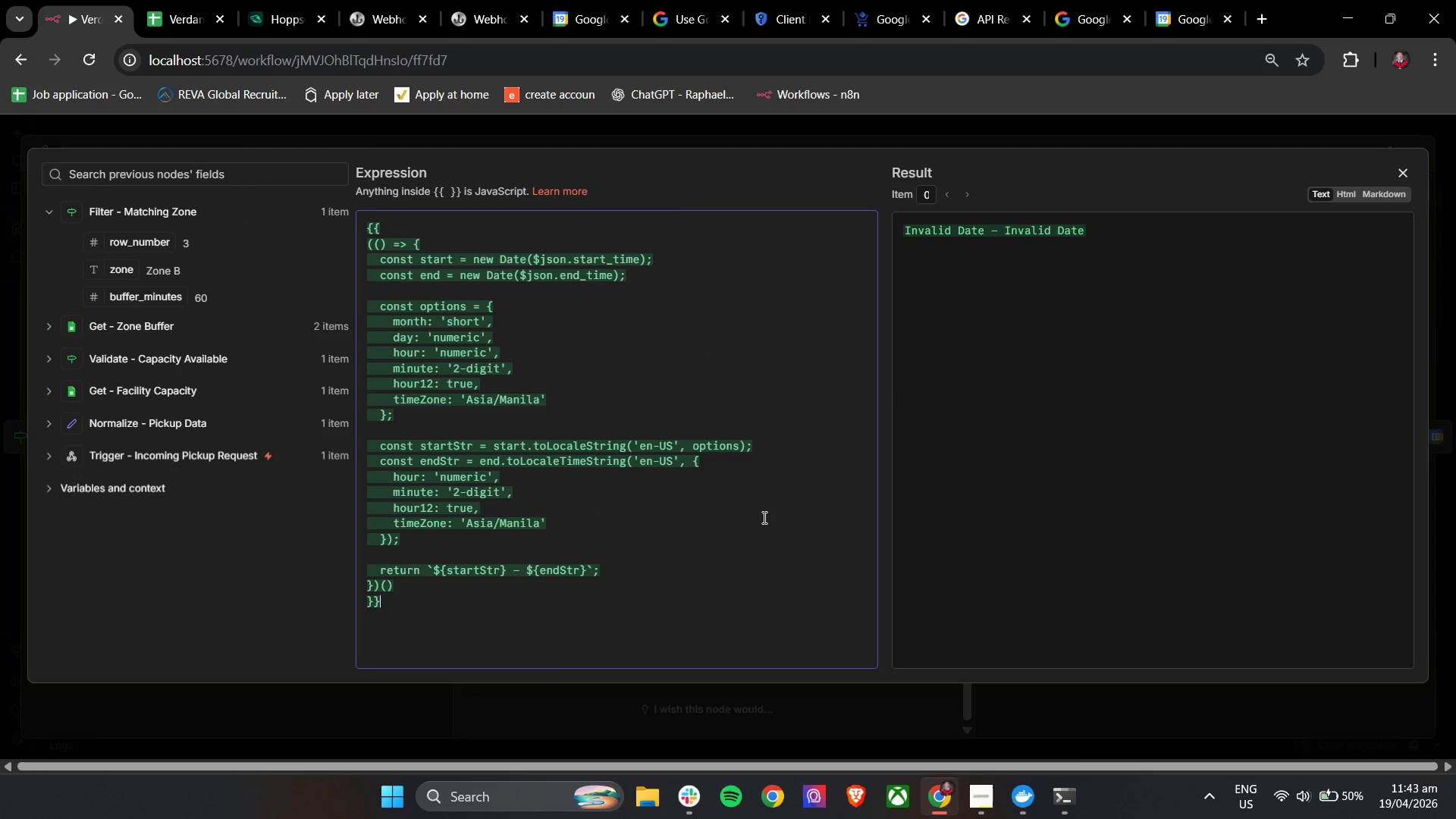 
left_click([1401, 170])
 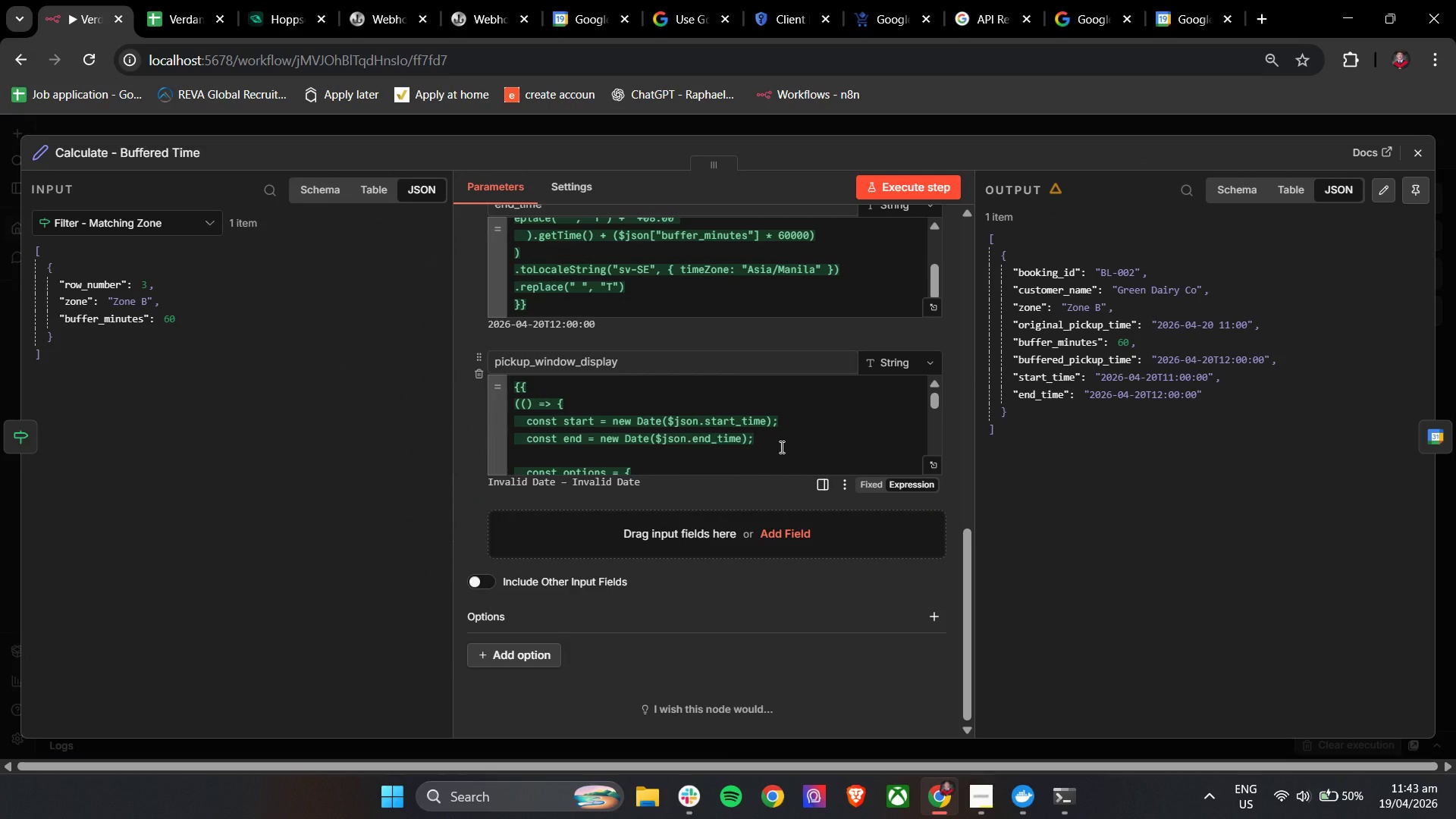 
wait(5.98)
 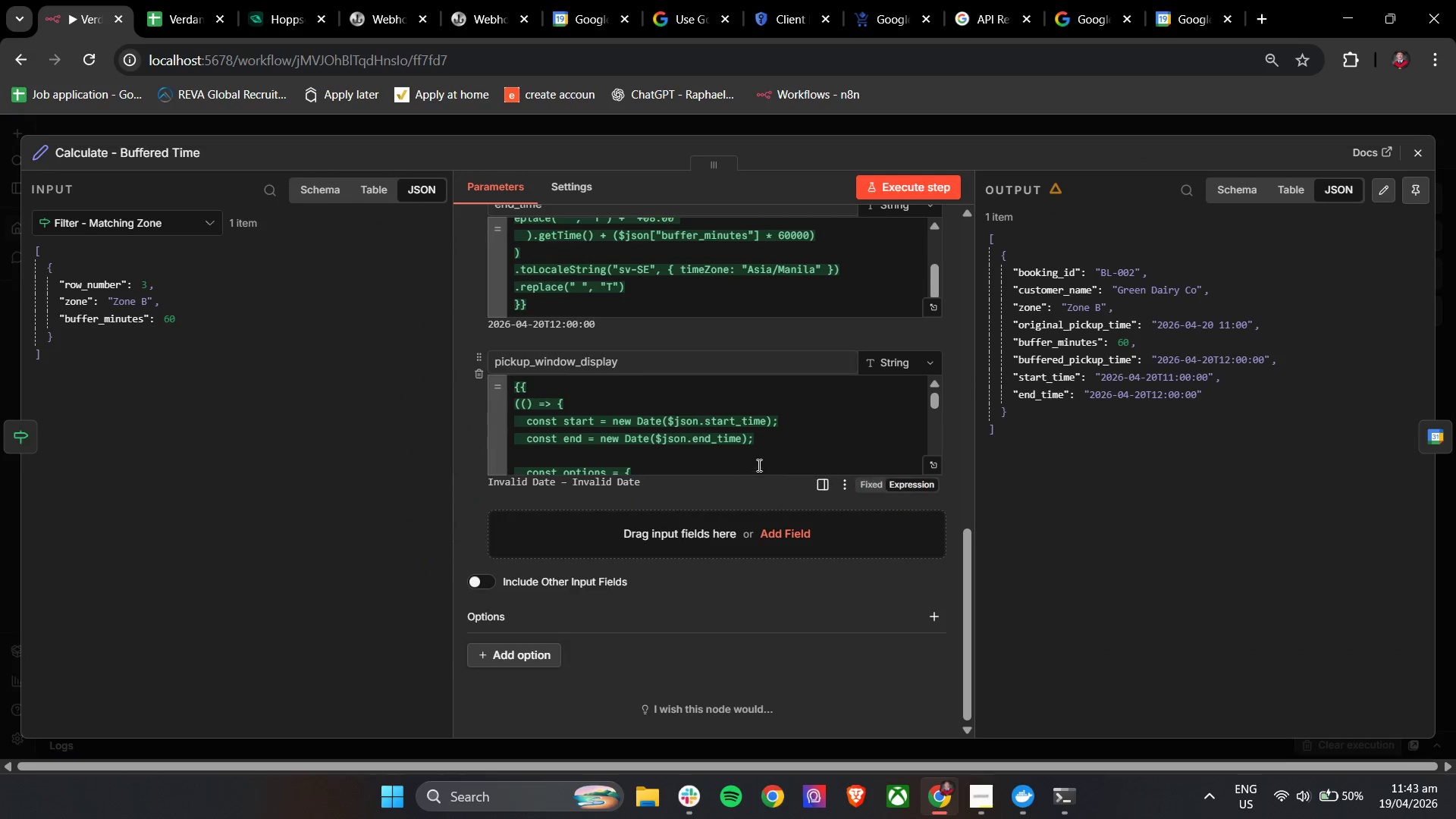 
scroll: coordinate [689, 410], scroll_direction: down, amount: 7.0
 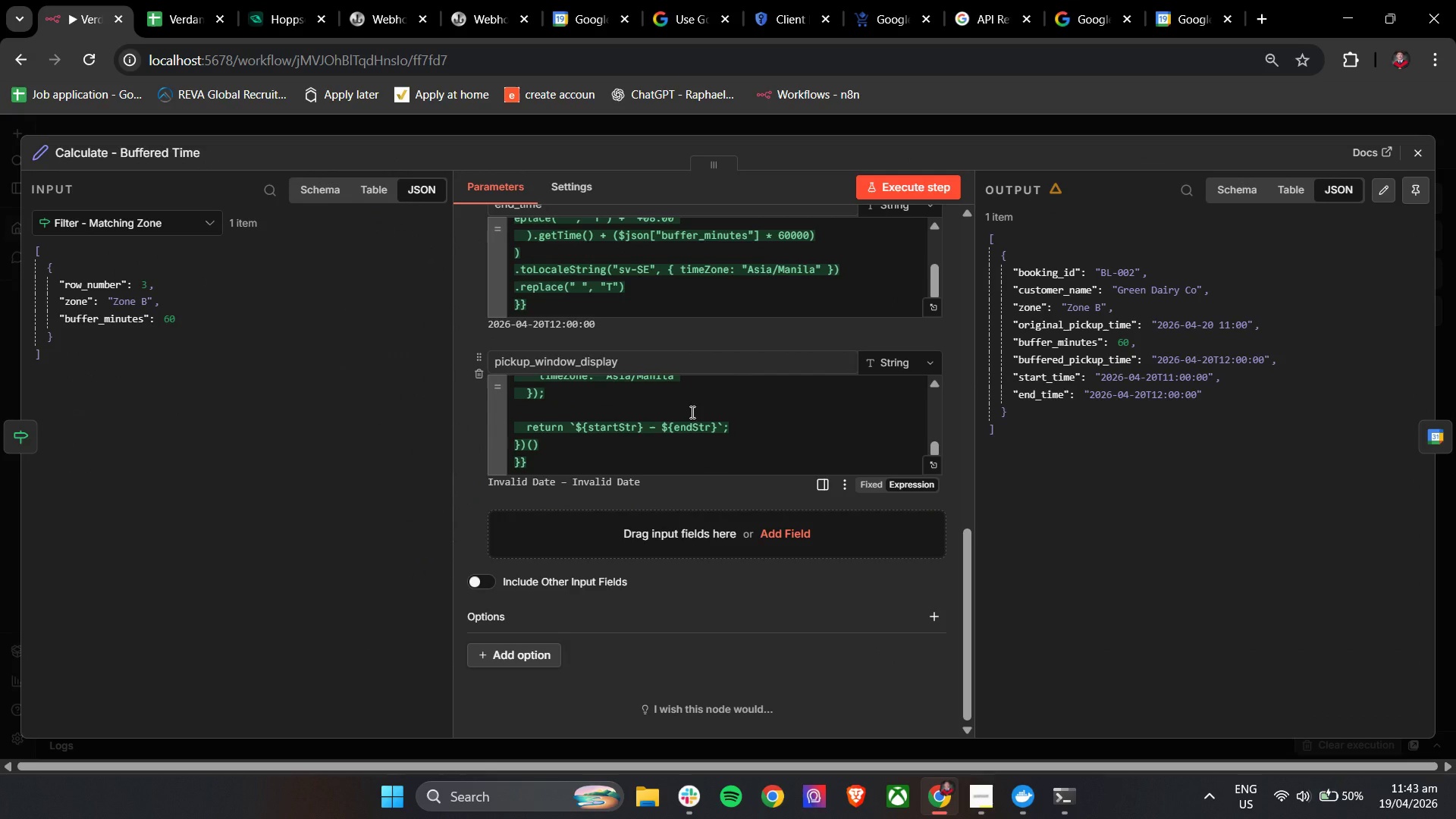 
scroll: coordinate [694, 420], scroll_direction: none, amount: 0.0
 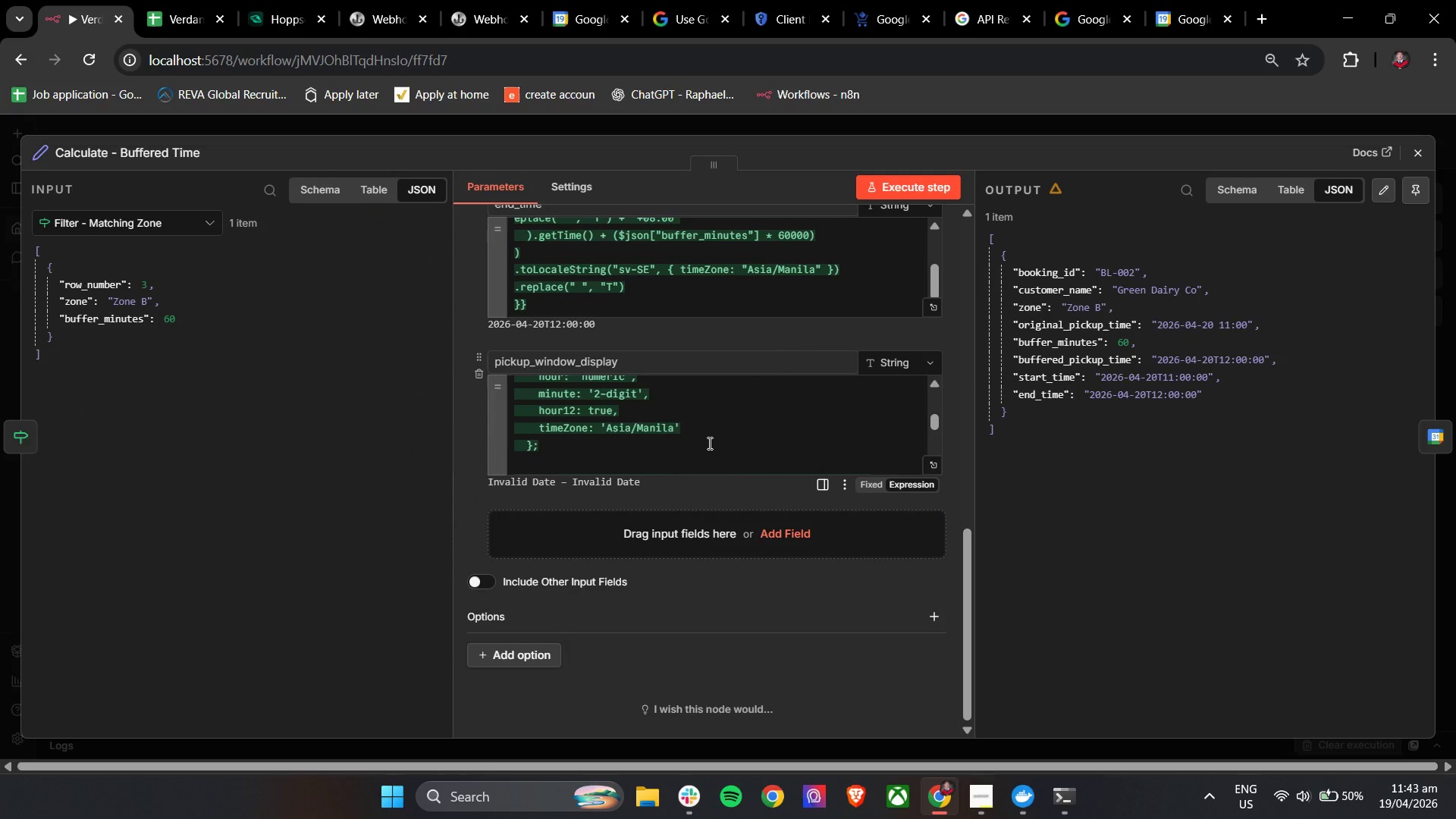 
scroll: coordinate [708, 443], scroll_direction: up, amount: 1.0
 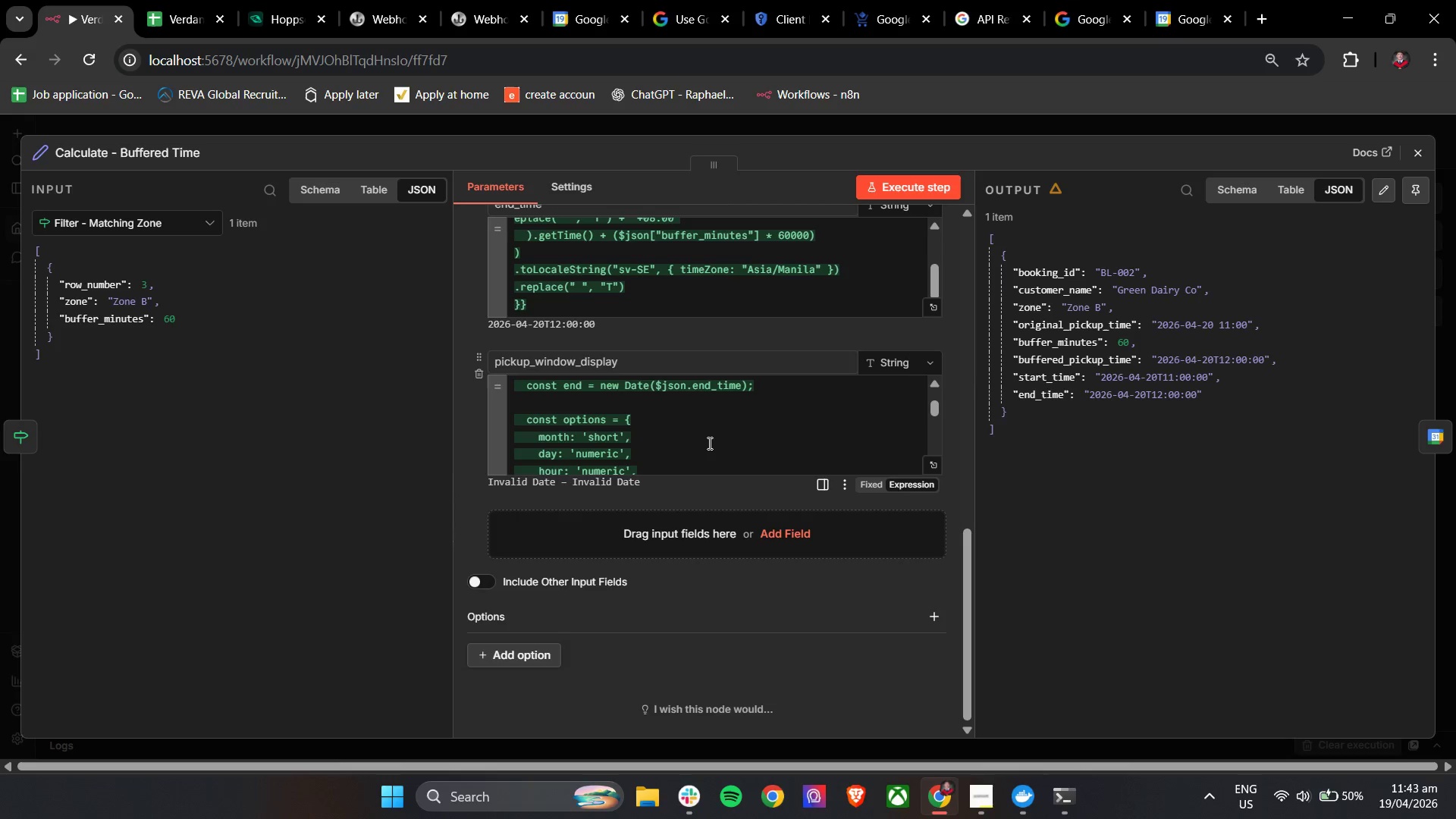 
scroll: coordinate [708, 443], scroll_direction: down, amount: 6.0
 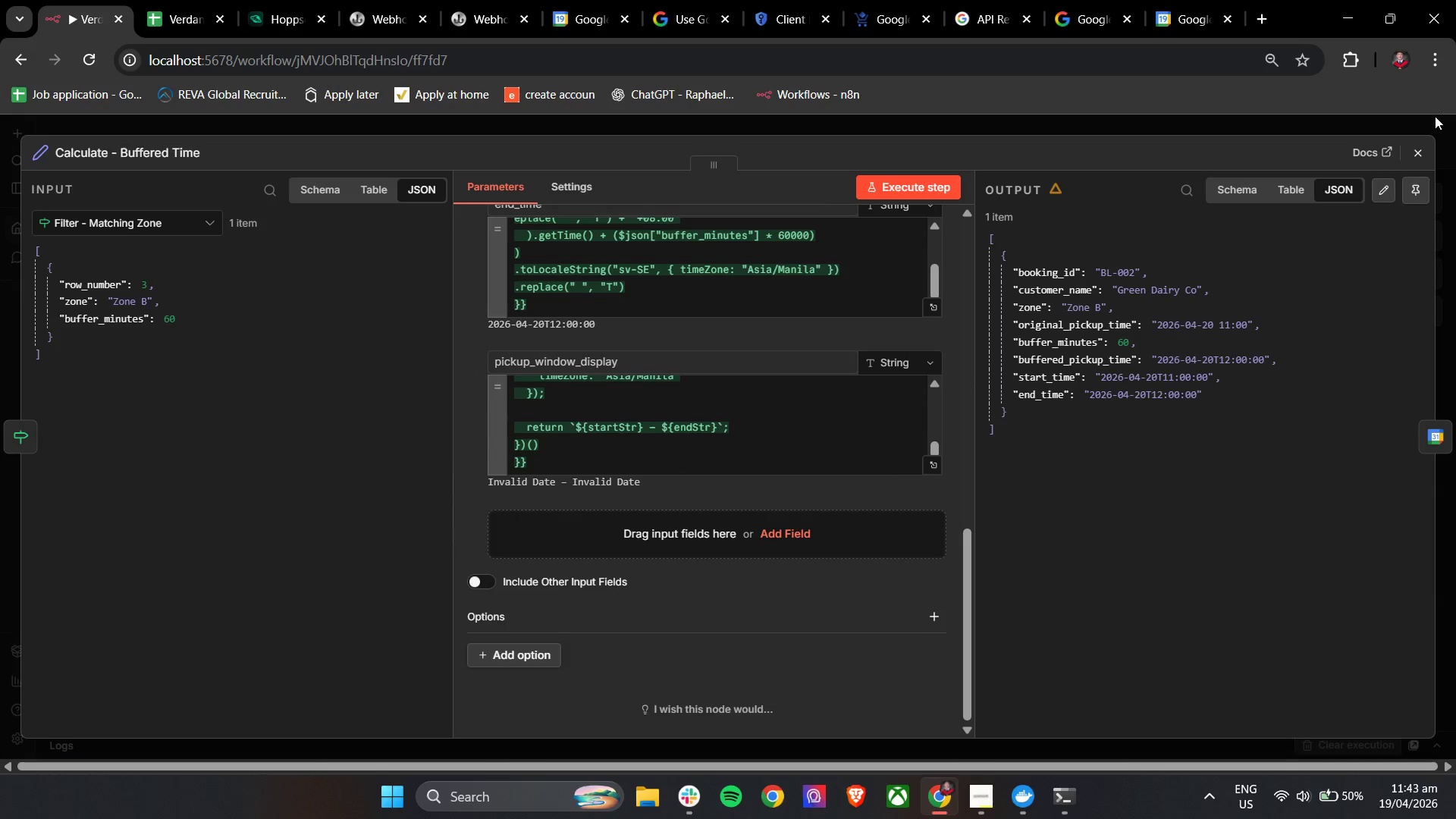 
left_click([1416, 150])
 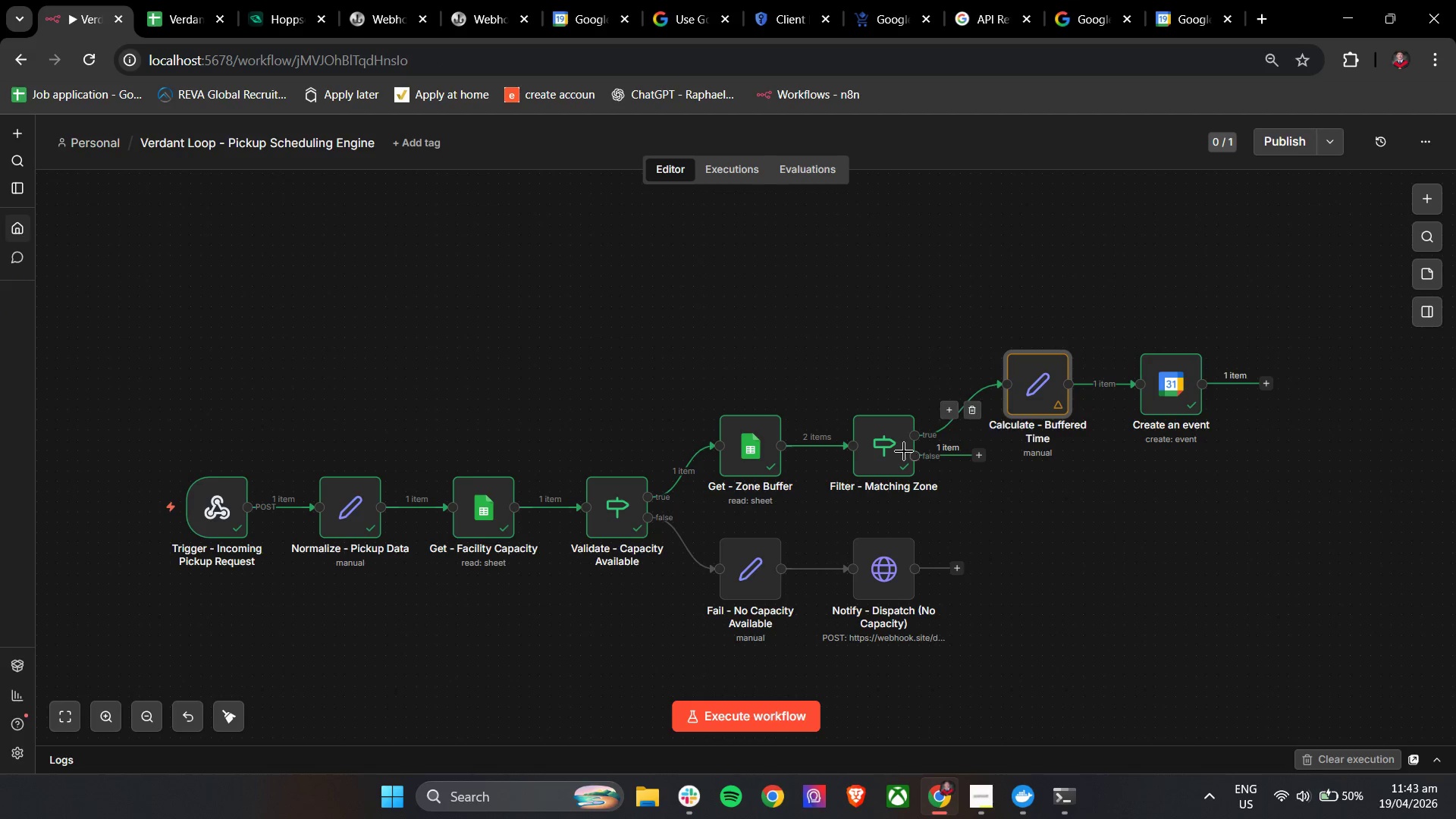 
double_click([1043, 388])
 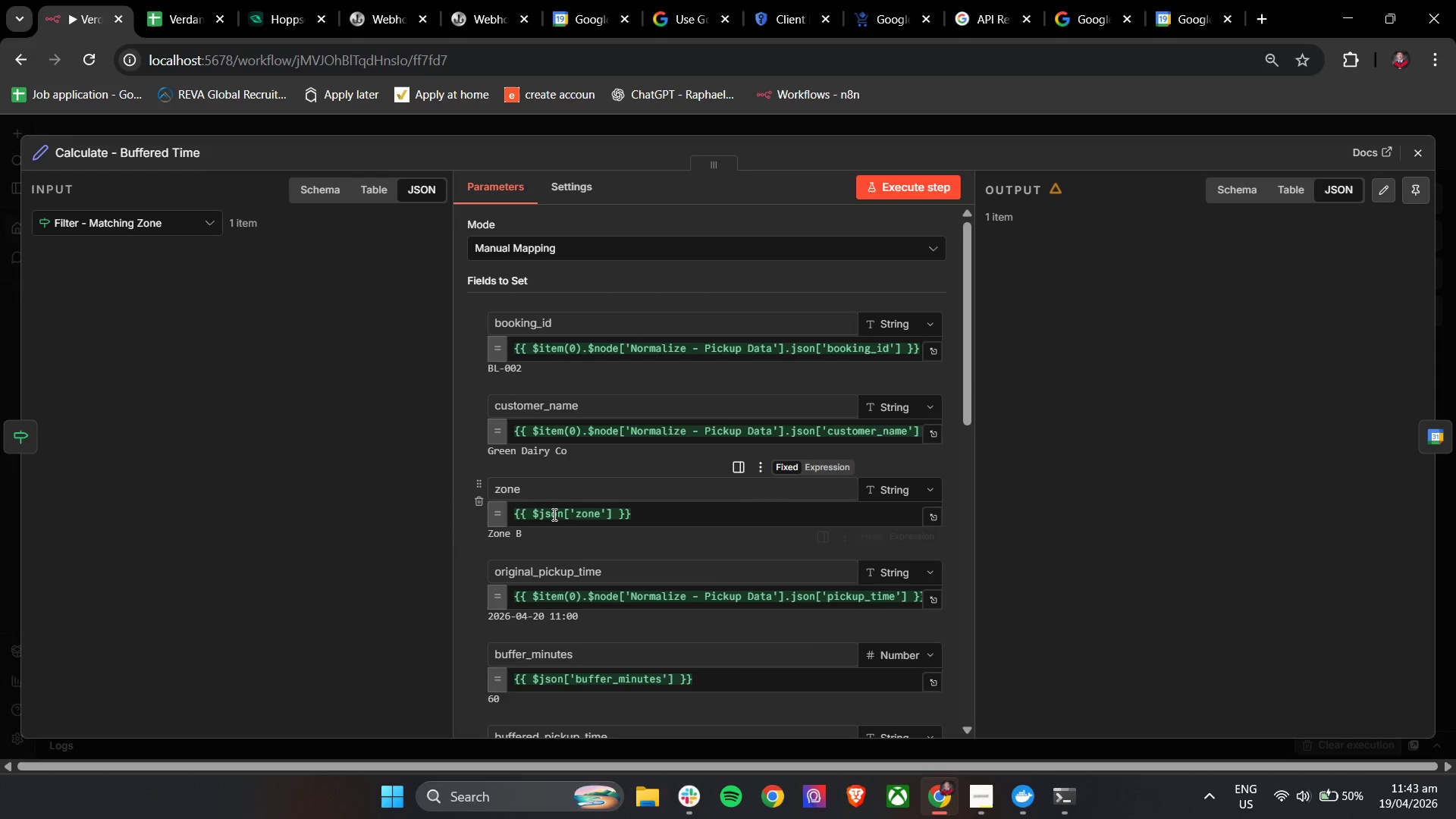 
scroll: coordinate [611, 587], scroll_direction: down, amount: 10.0
 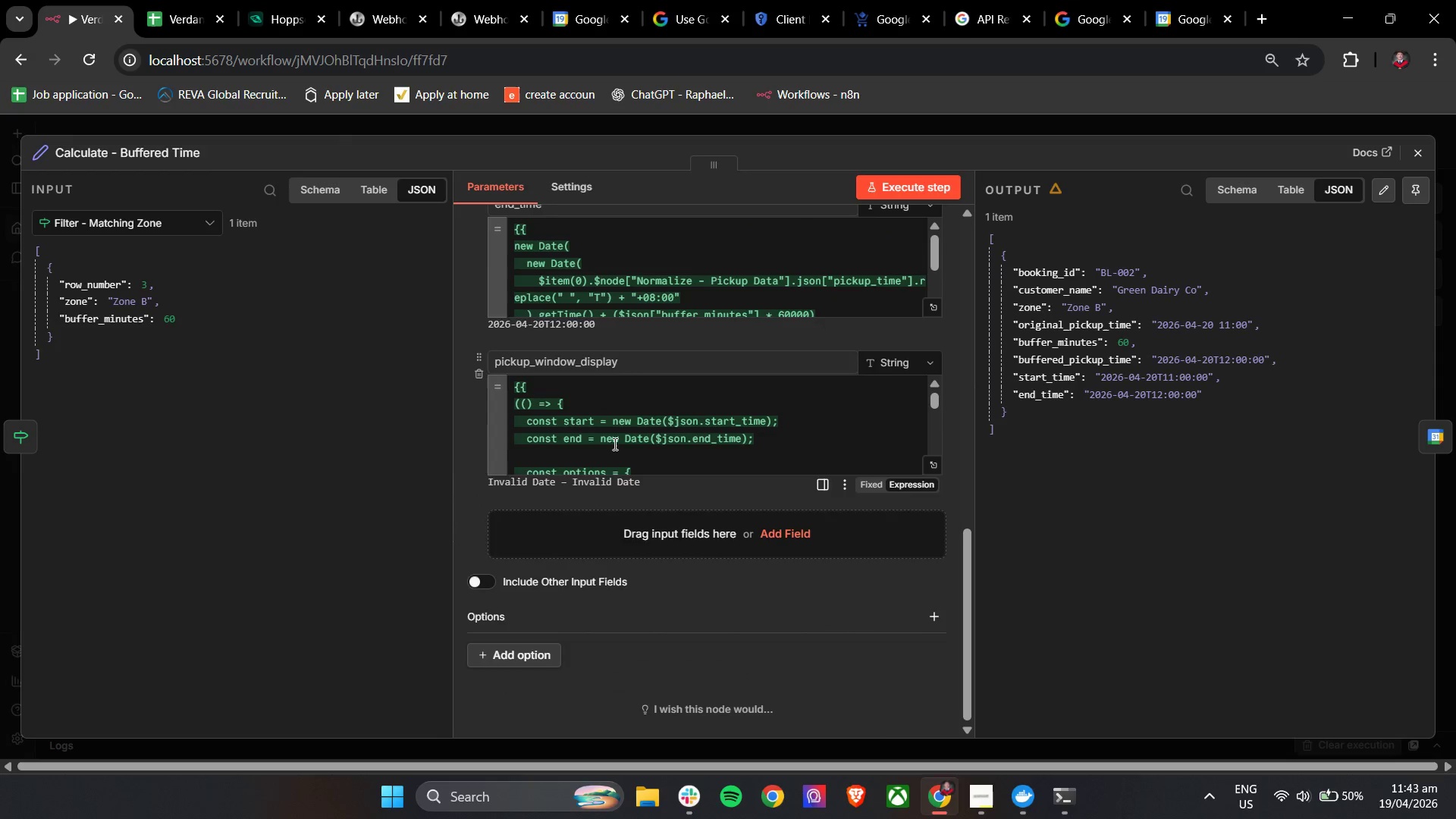 
double_click([620, 444])
 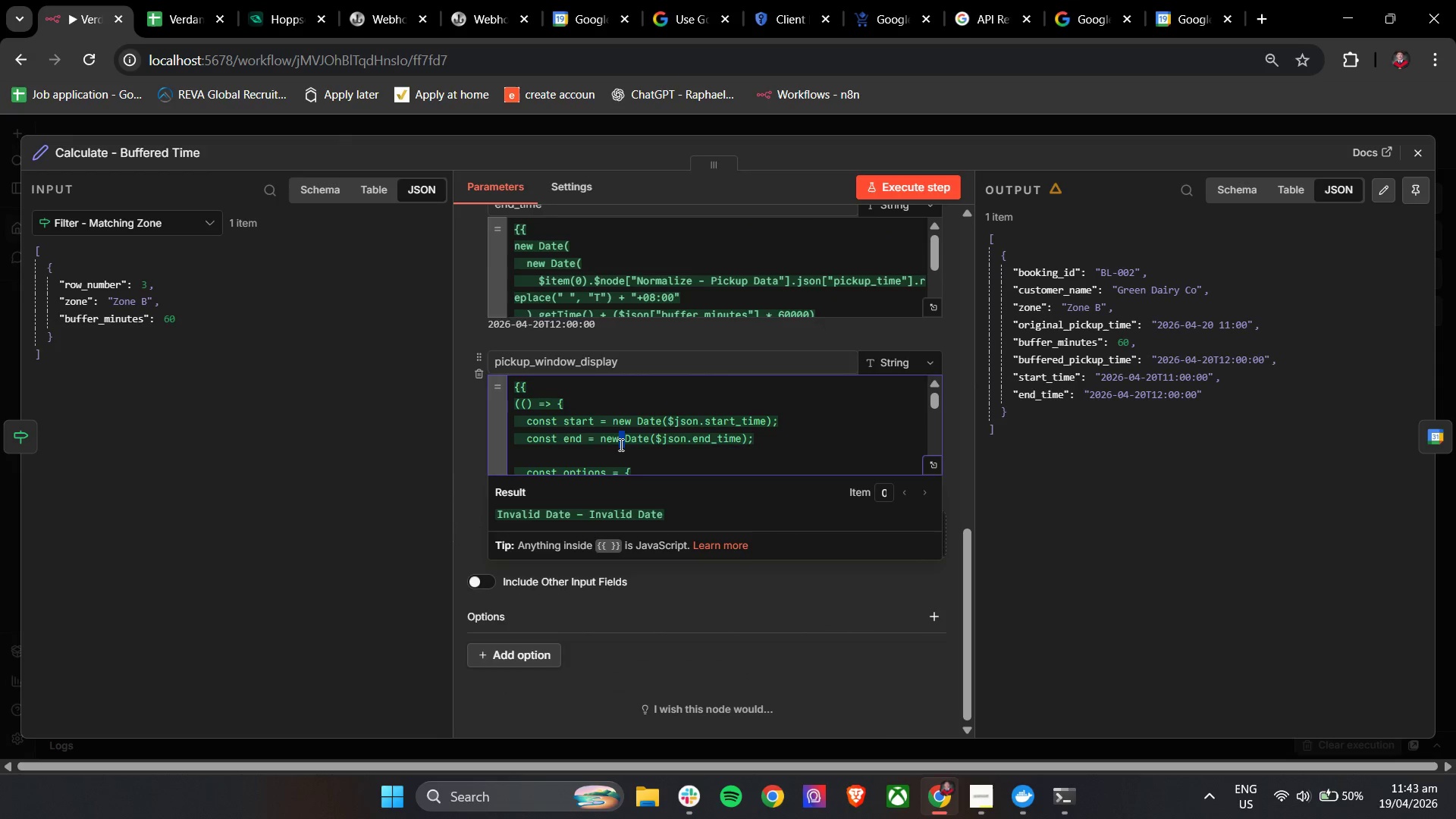 
triple_click([620, 444])
 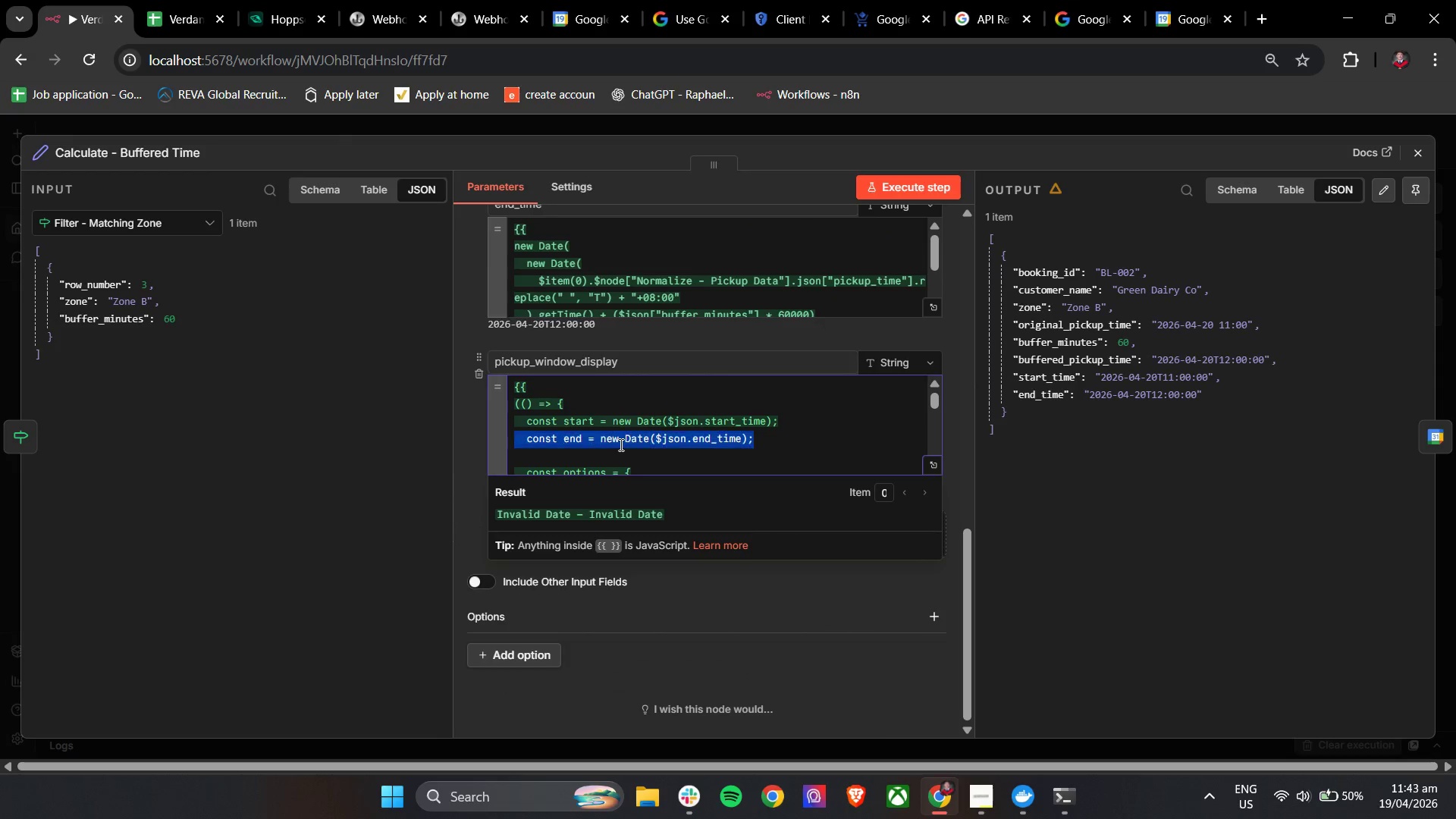 
key(Control+A)
 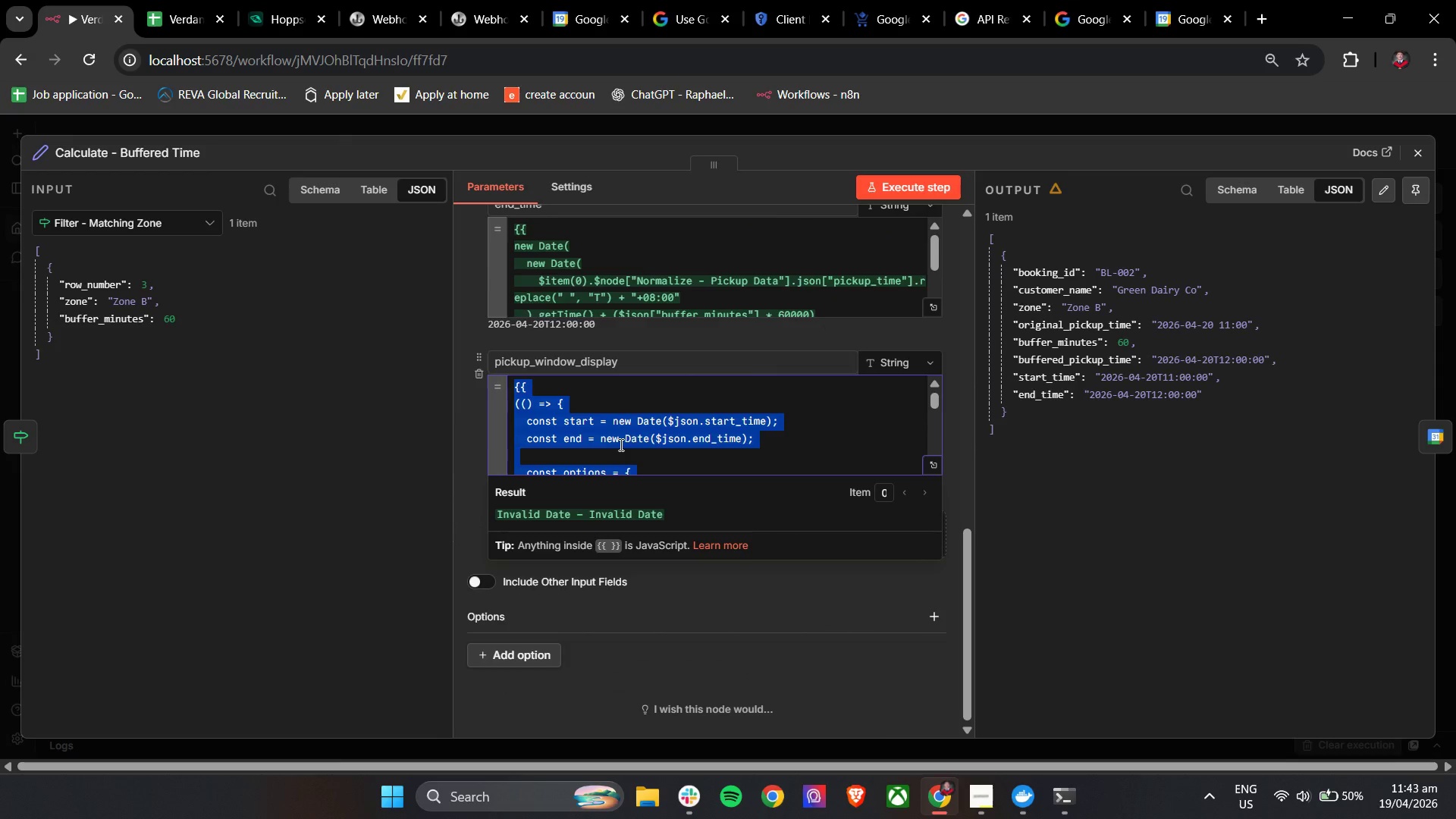 
key(Backspace)
 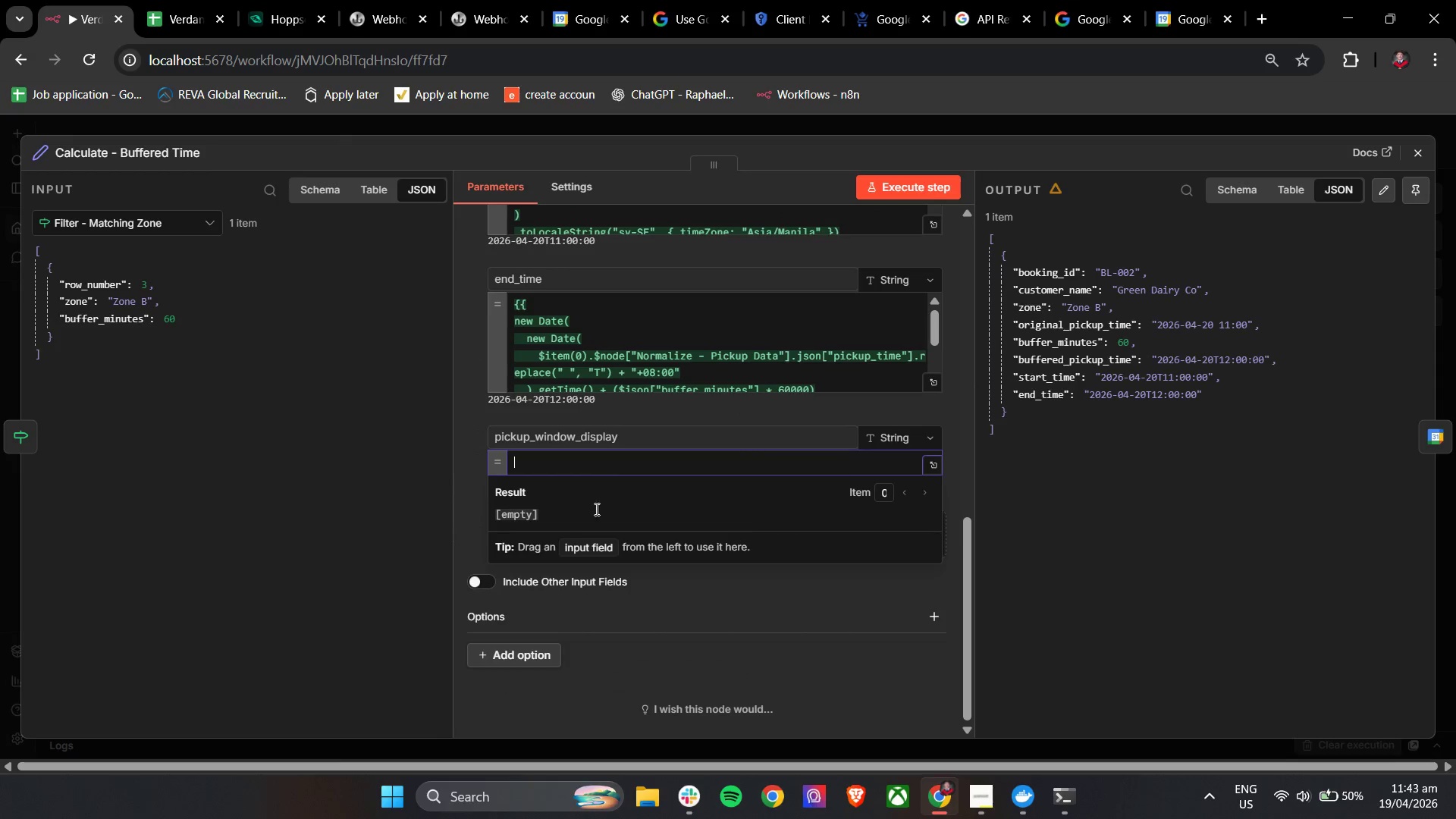 
left_click([466, 508])
 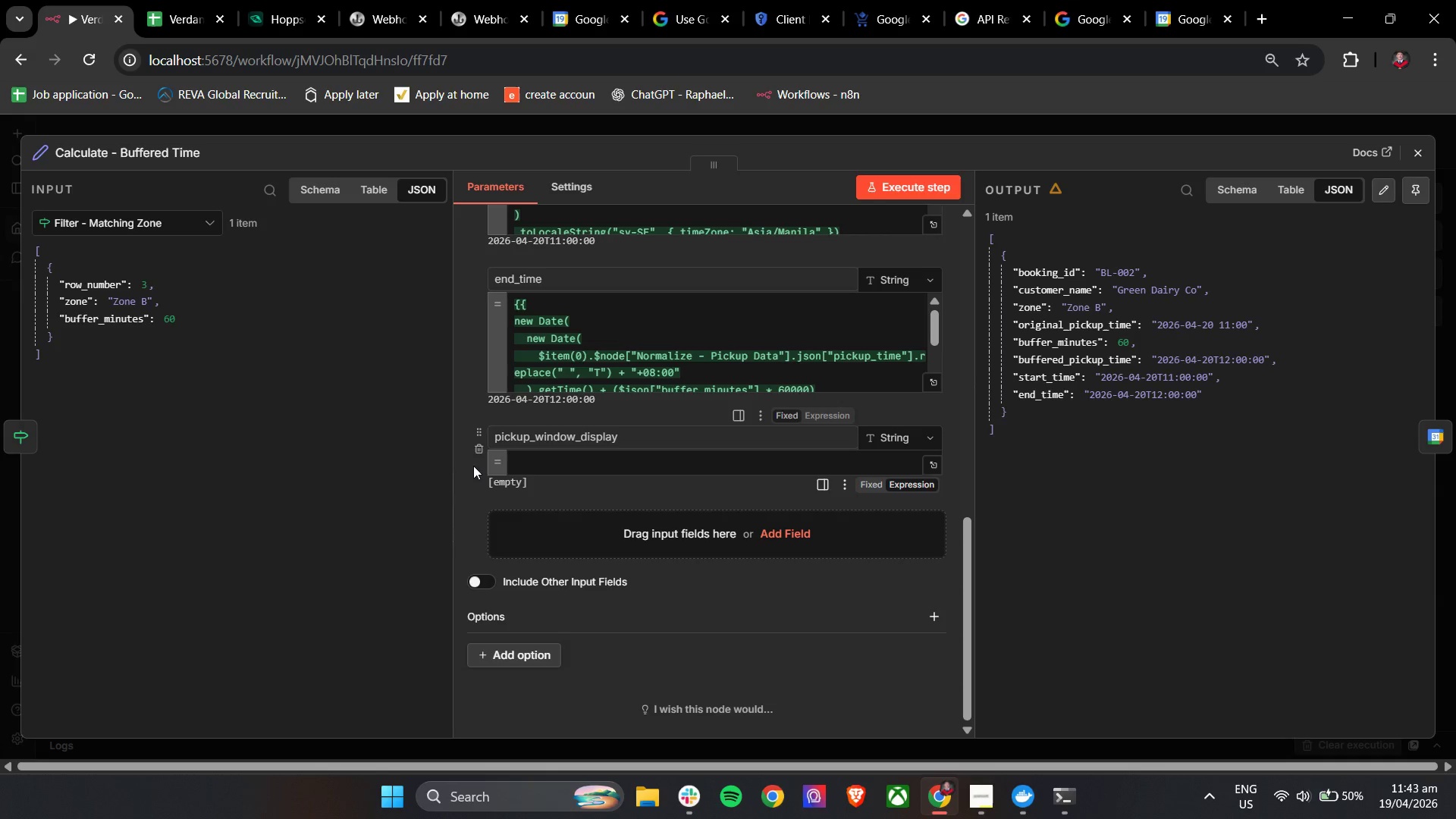 
left_click([478, 450])
 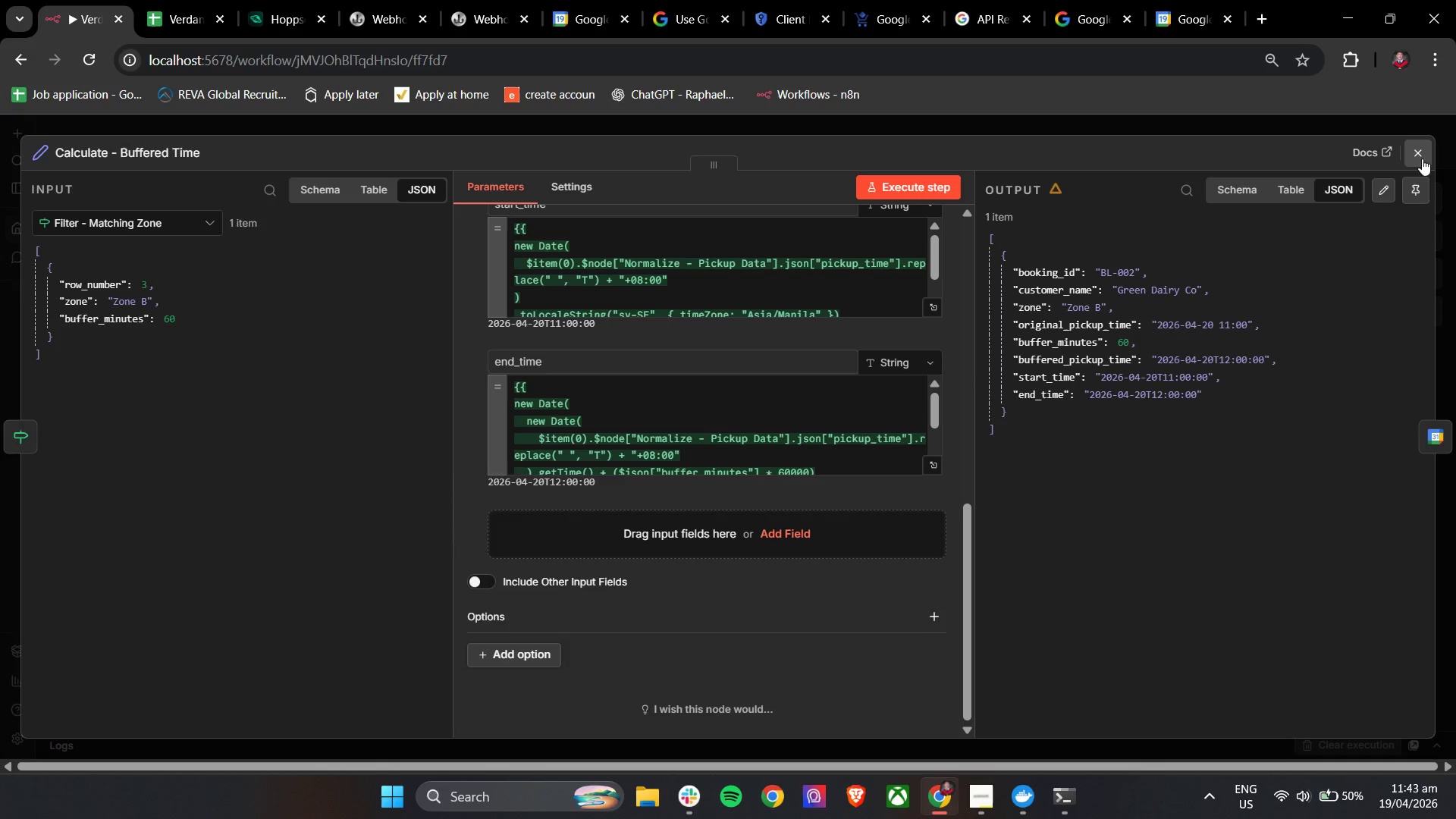 
left_click([1412, 158])
 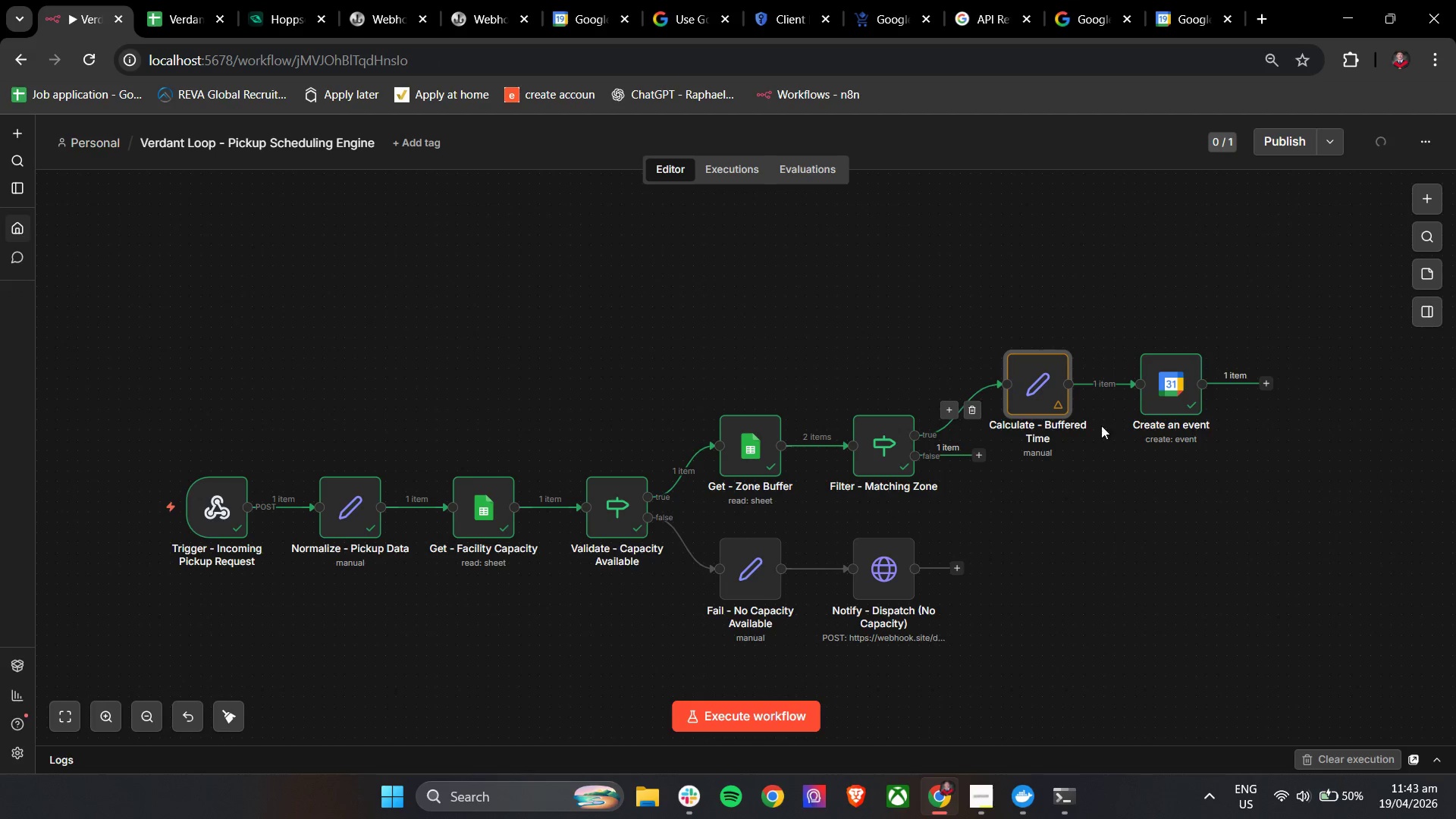 
double_click([1163, 403])
 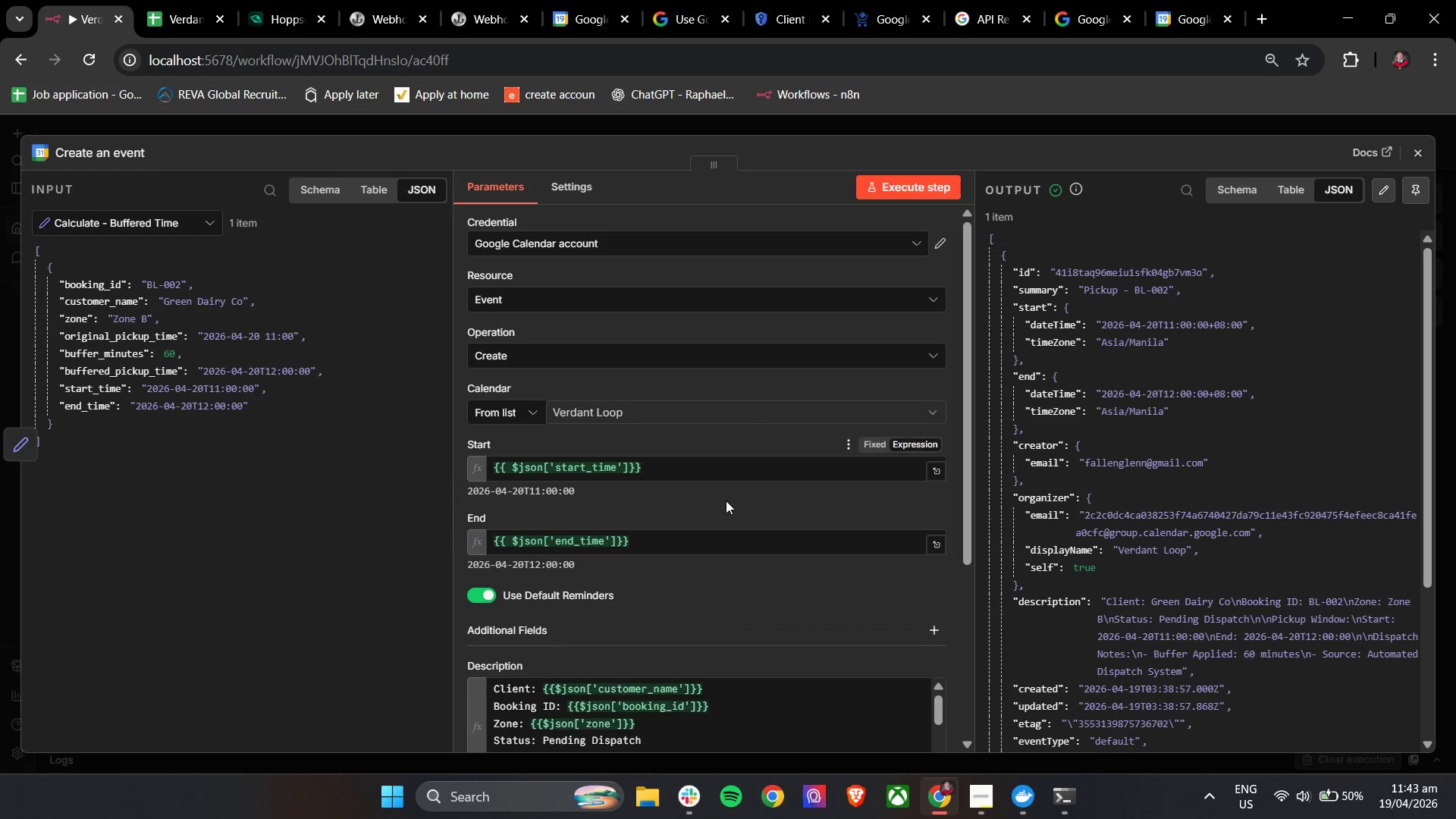 
scroll: coordinate [726, 501], scroll_direction: down, amount: 3.0
 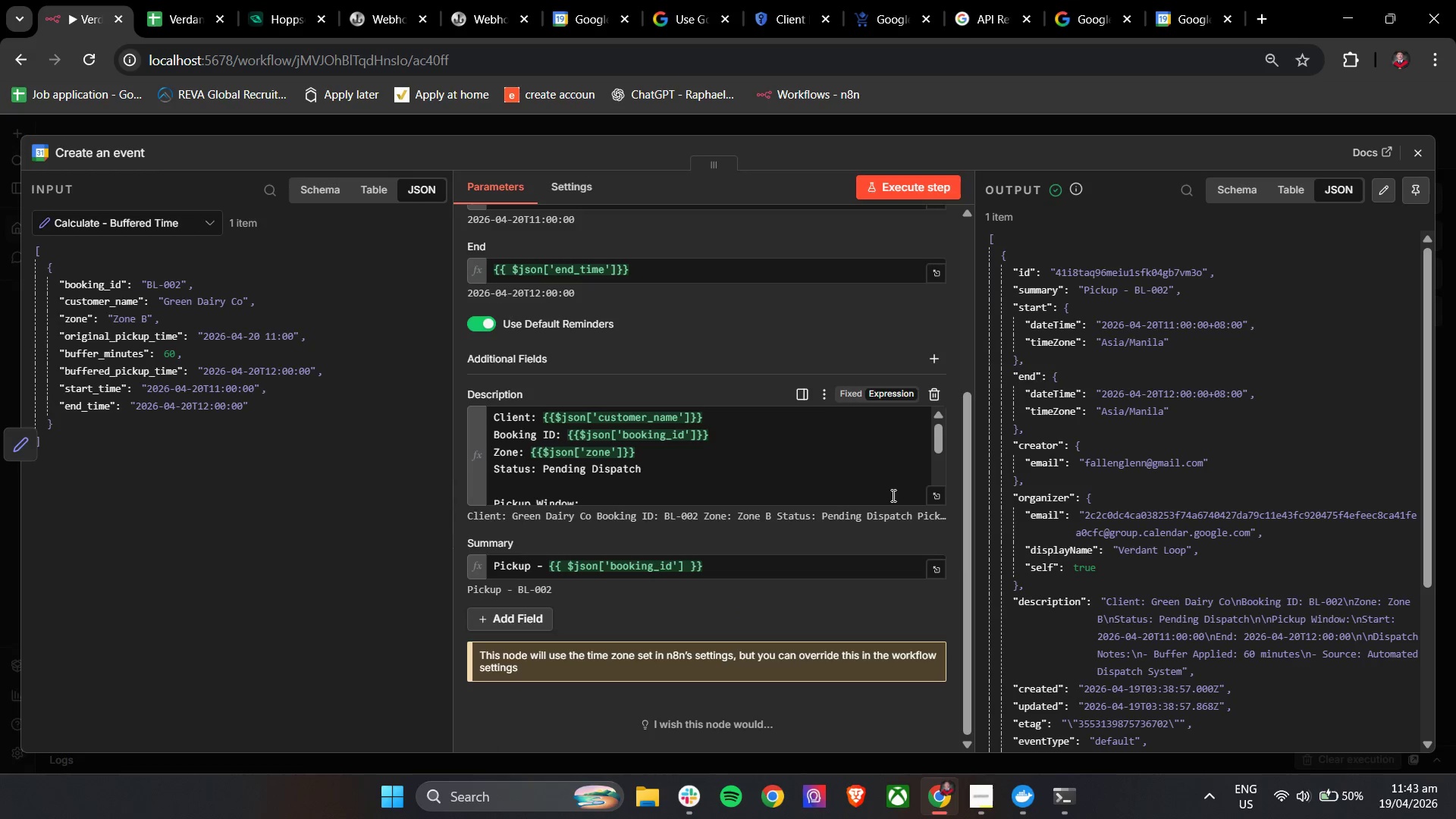 
left_click([935, 500])
 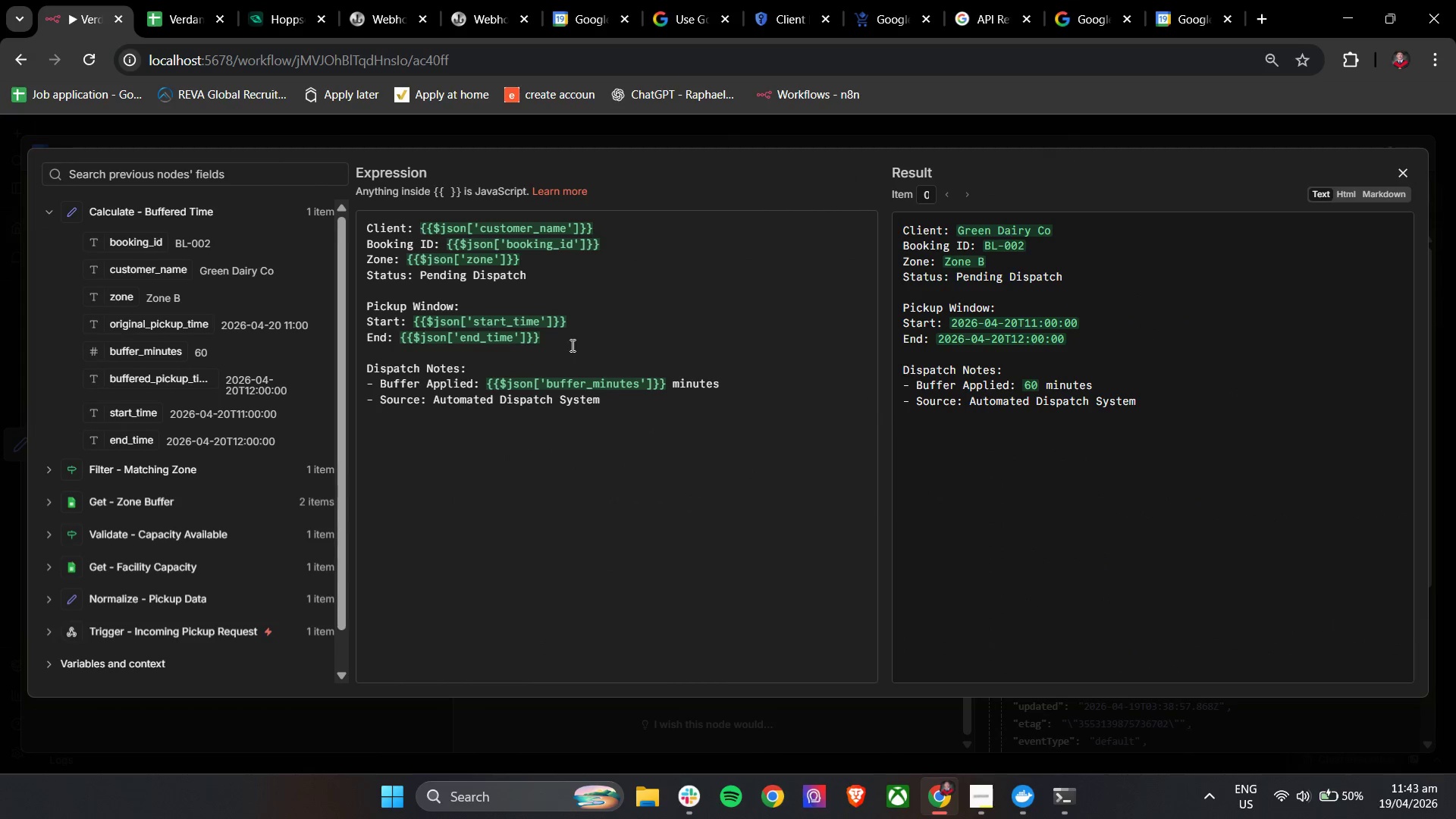 
left_click_drag(start_coordinate=[569, 342], to_coordinate=[362, 323])
 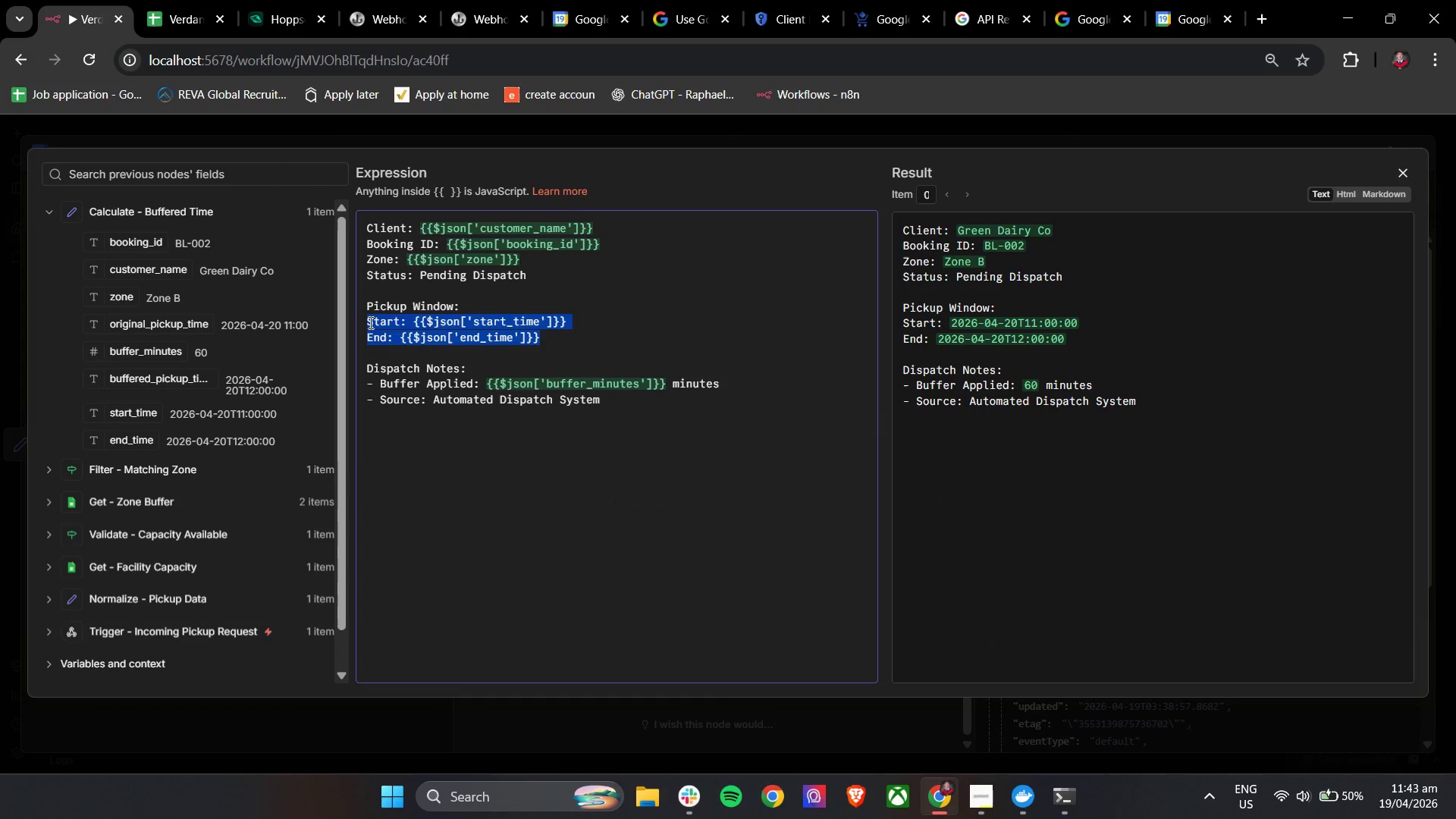 
key(Control+V)
 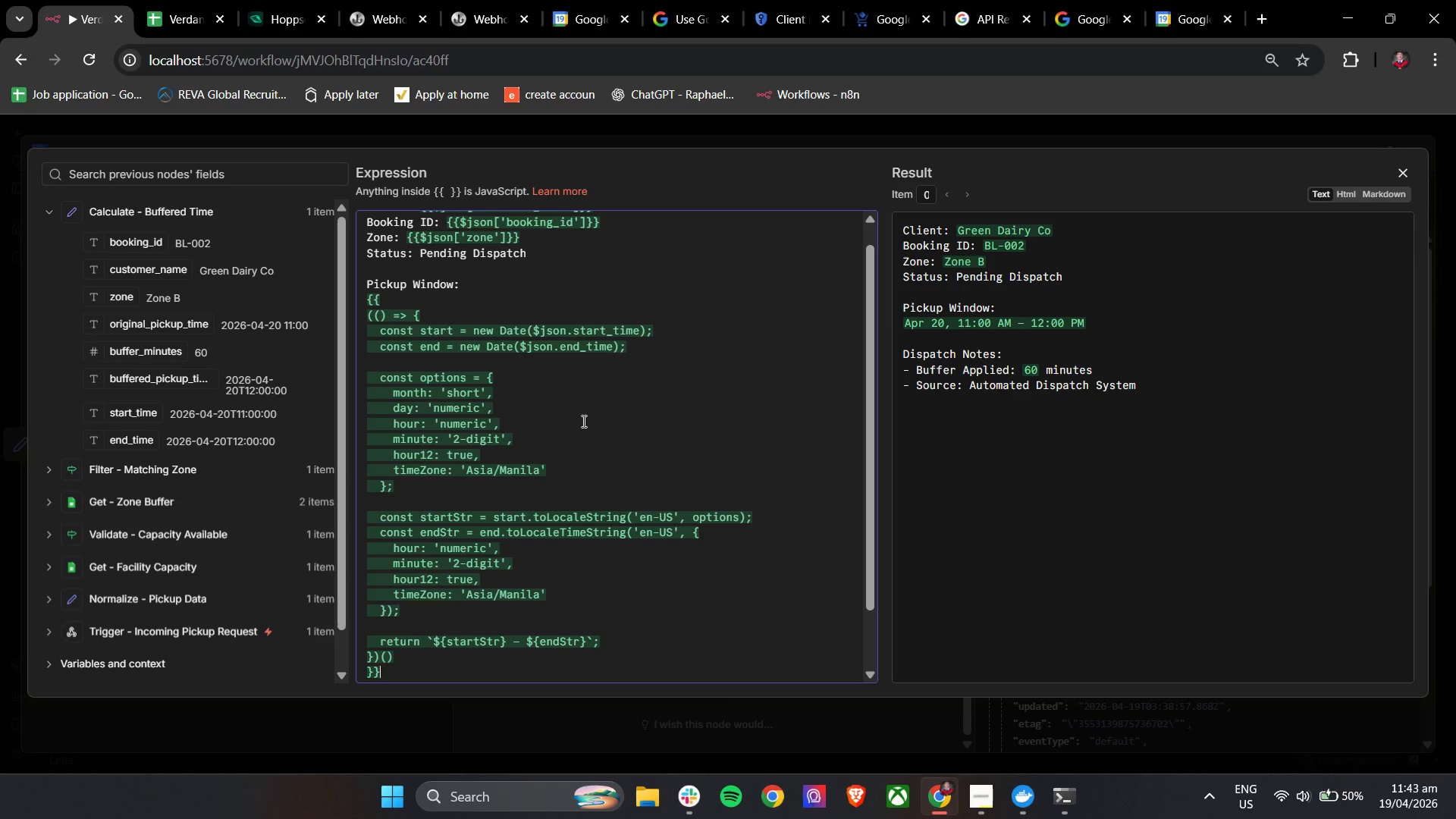 
scroll: coordinate [584, 421], scroll_direction: down, amount: 4.0
 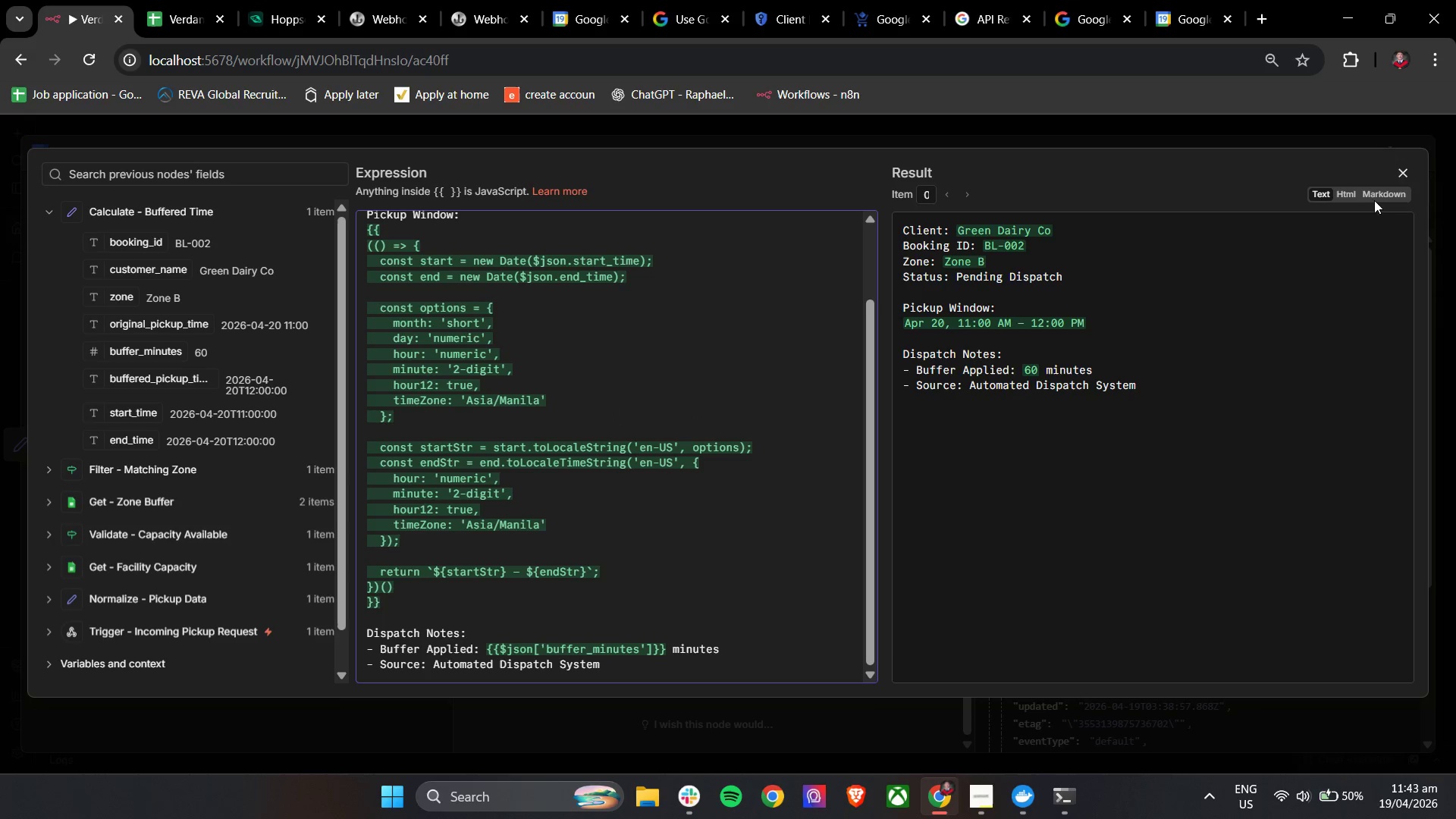 
left_click([1404, 168])
 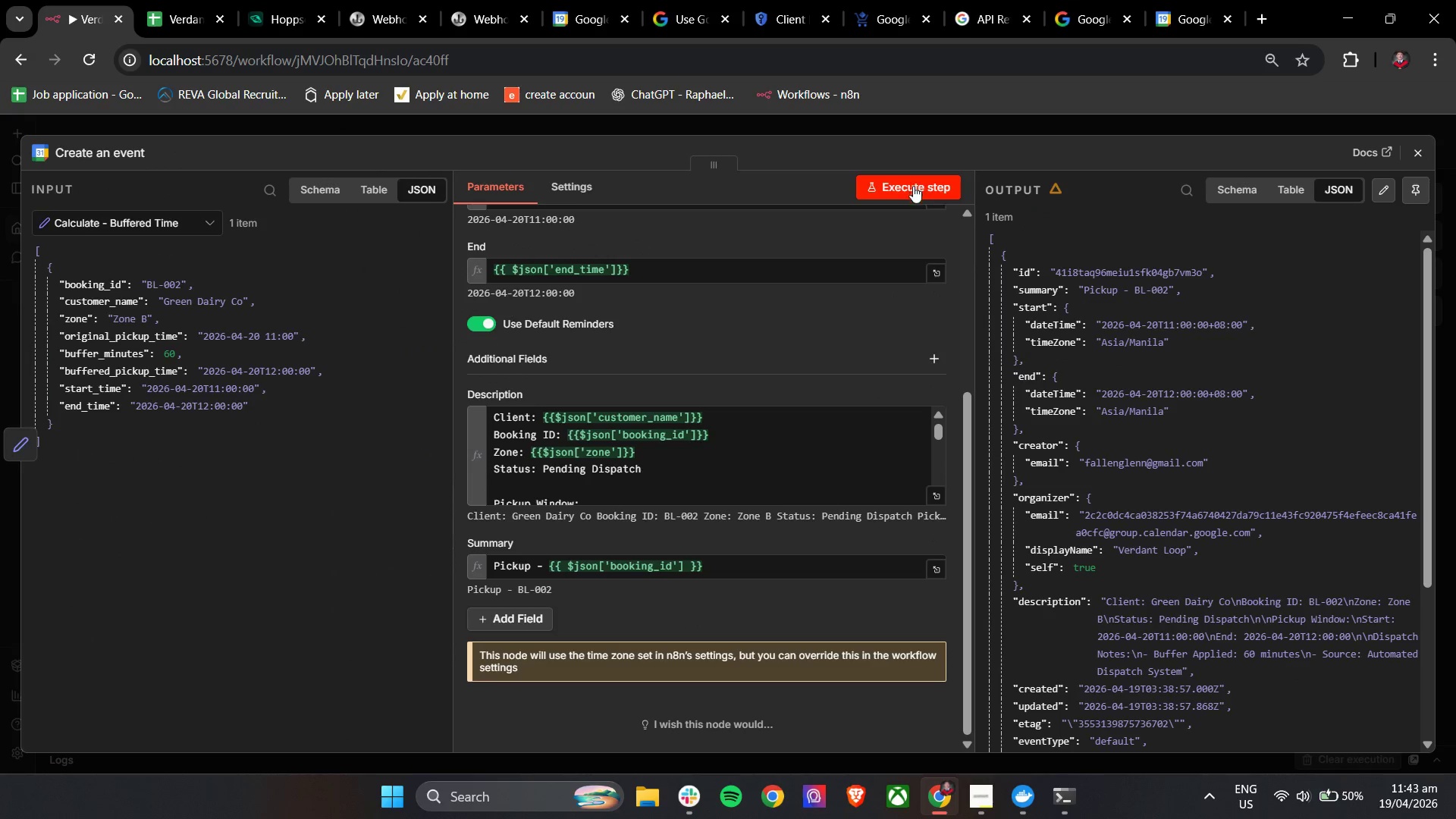 
scroll: coordinate [792, 474], scroll_direction: down, amount: 14.0
 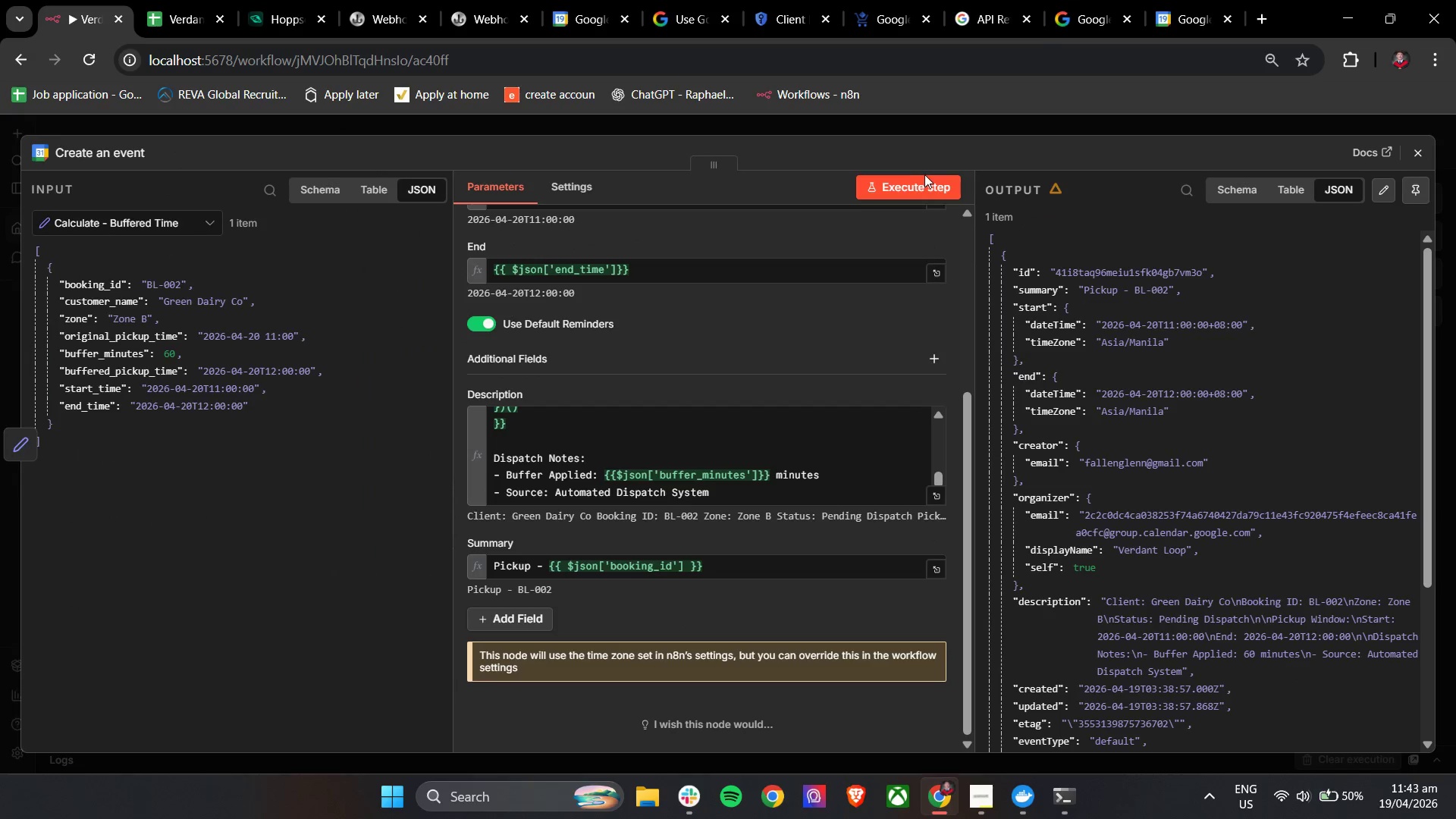 
left_click([468, 564])
 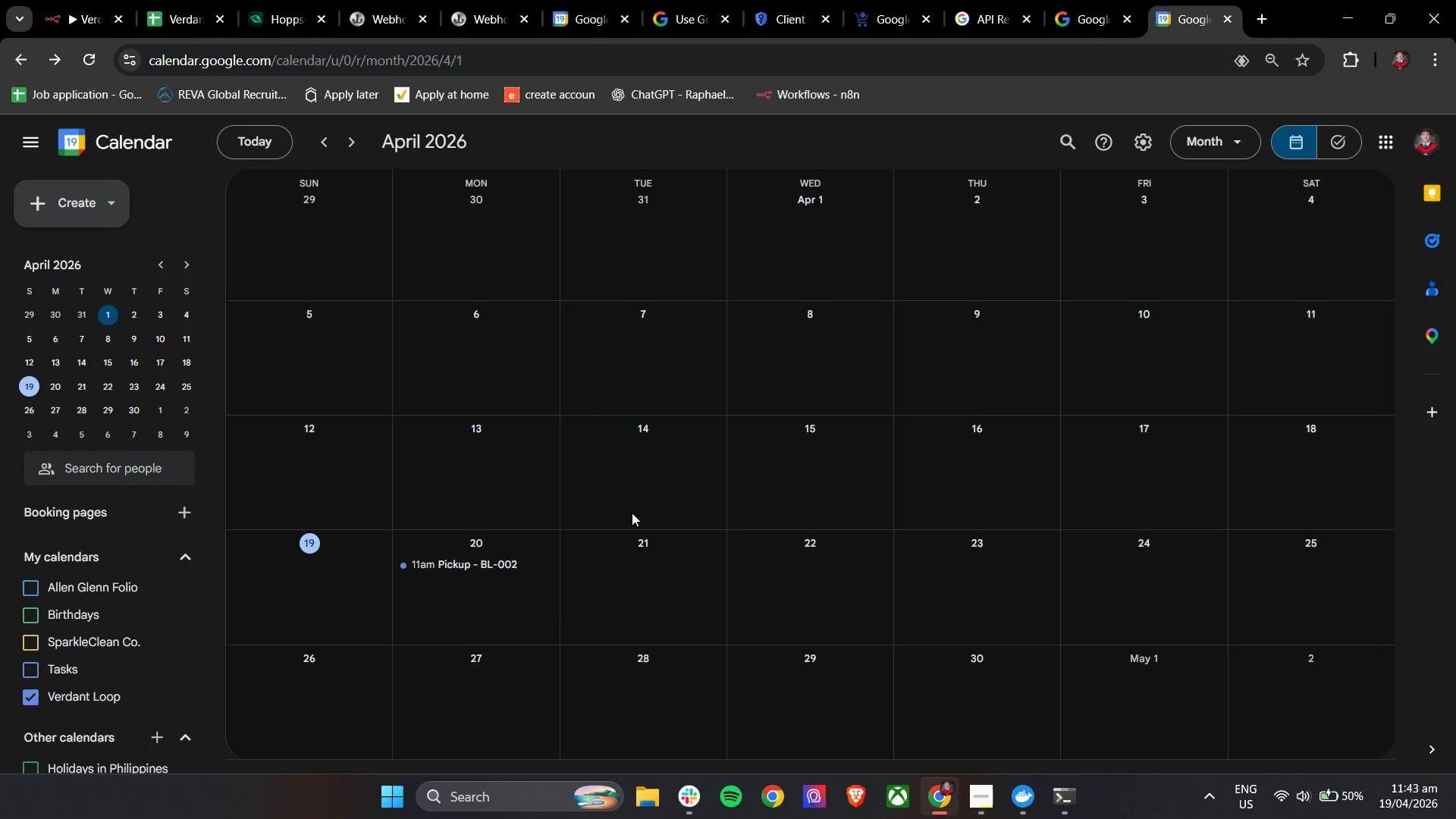 
left_click([499, 566])
 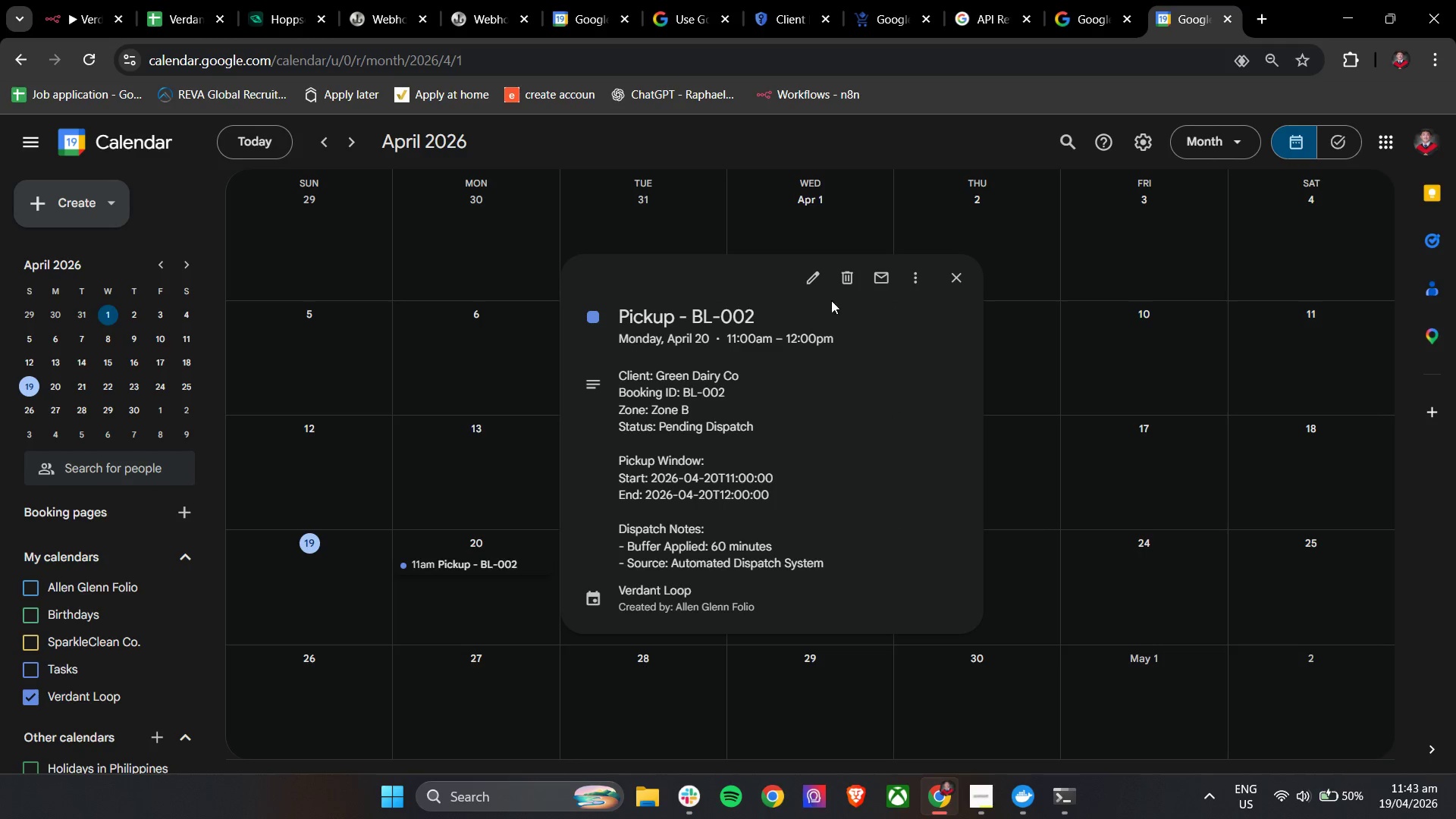 
left_click([851, 281])
 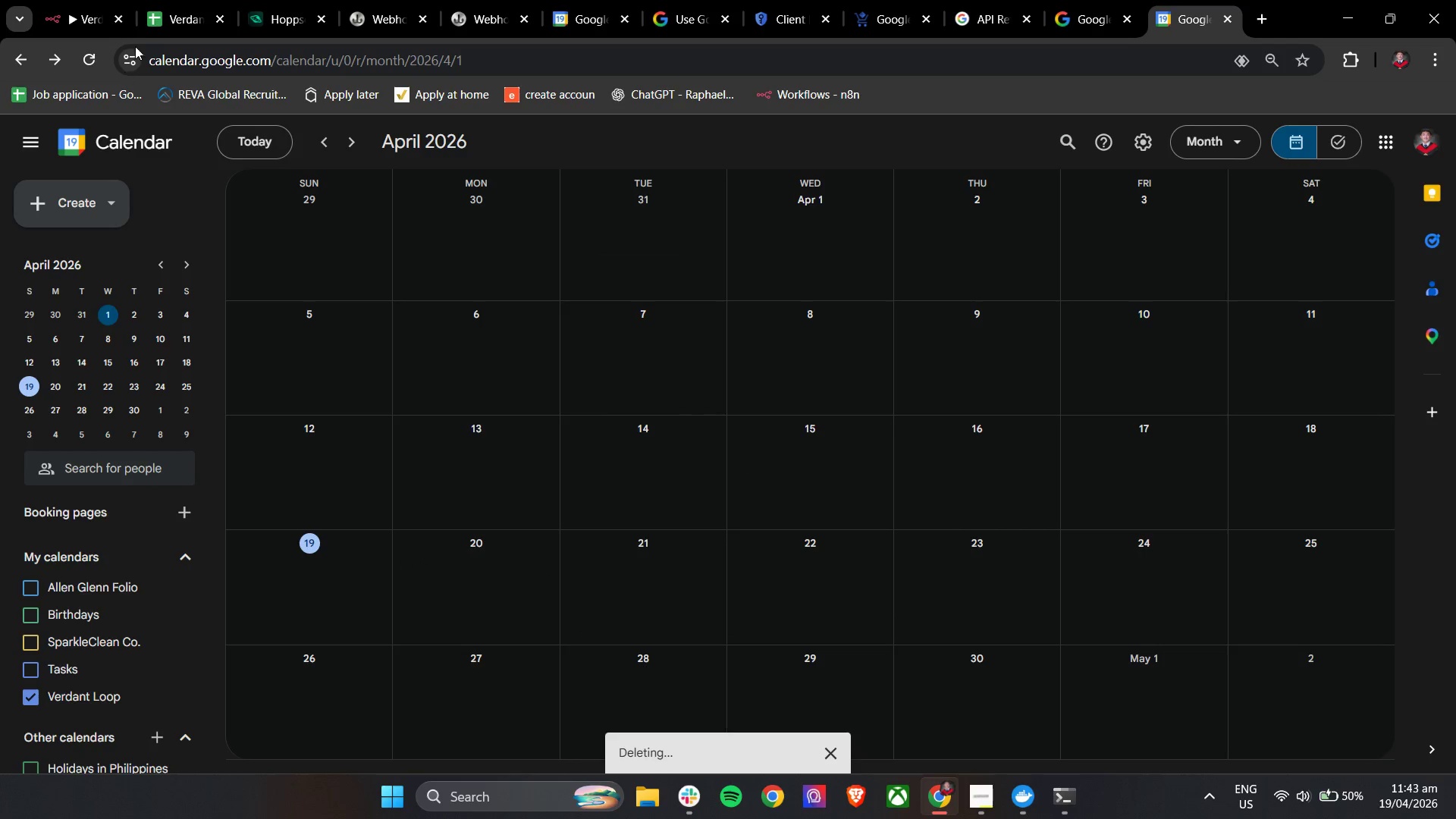 
left_click([81, 0])
 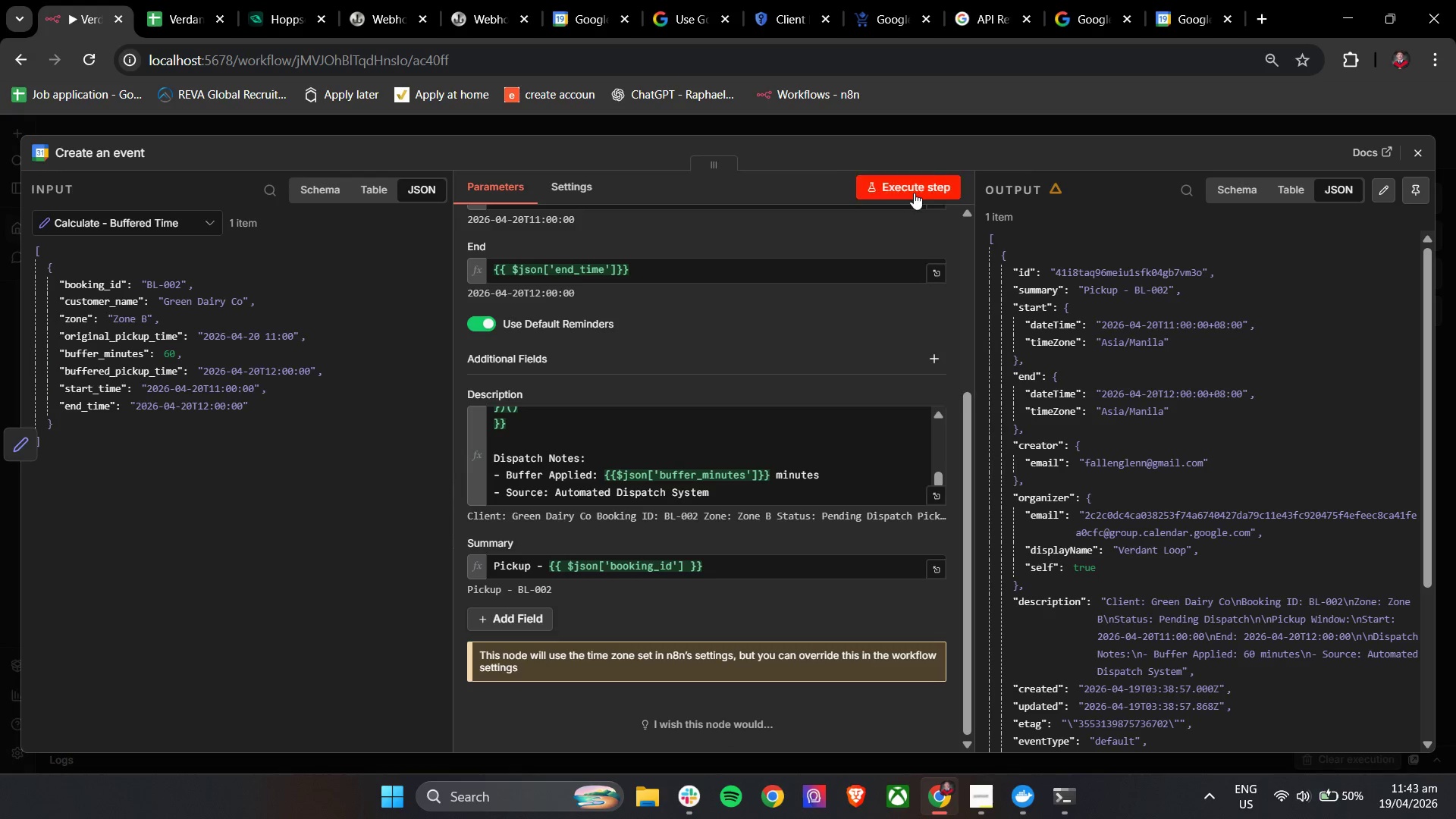 
left_click([915, 186])
 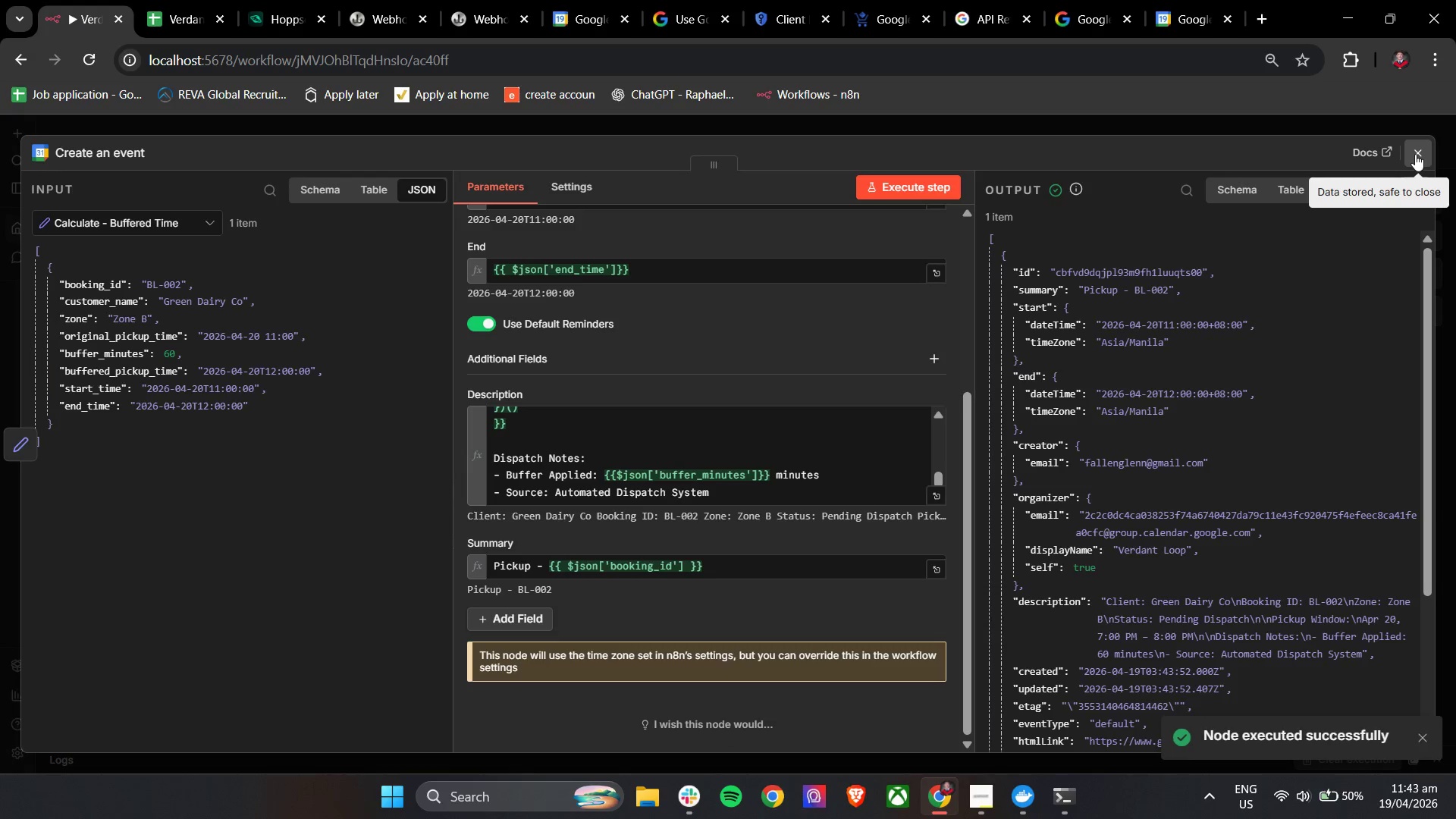 
left_click([1415, 154])
 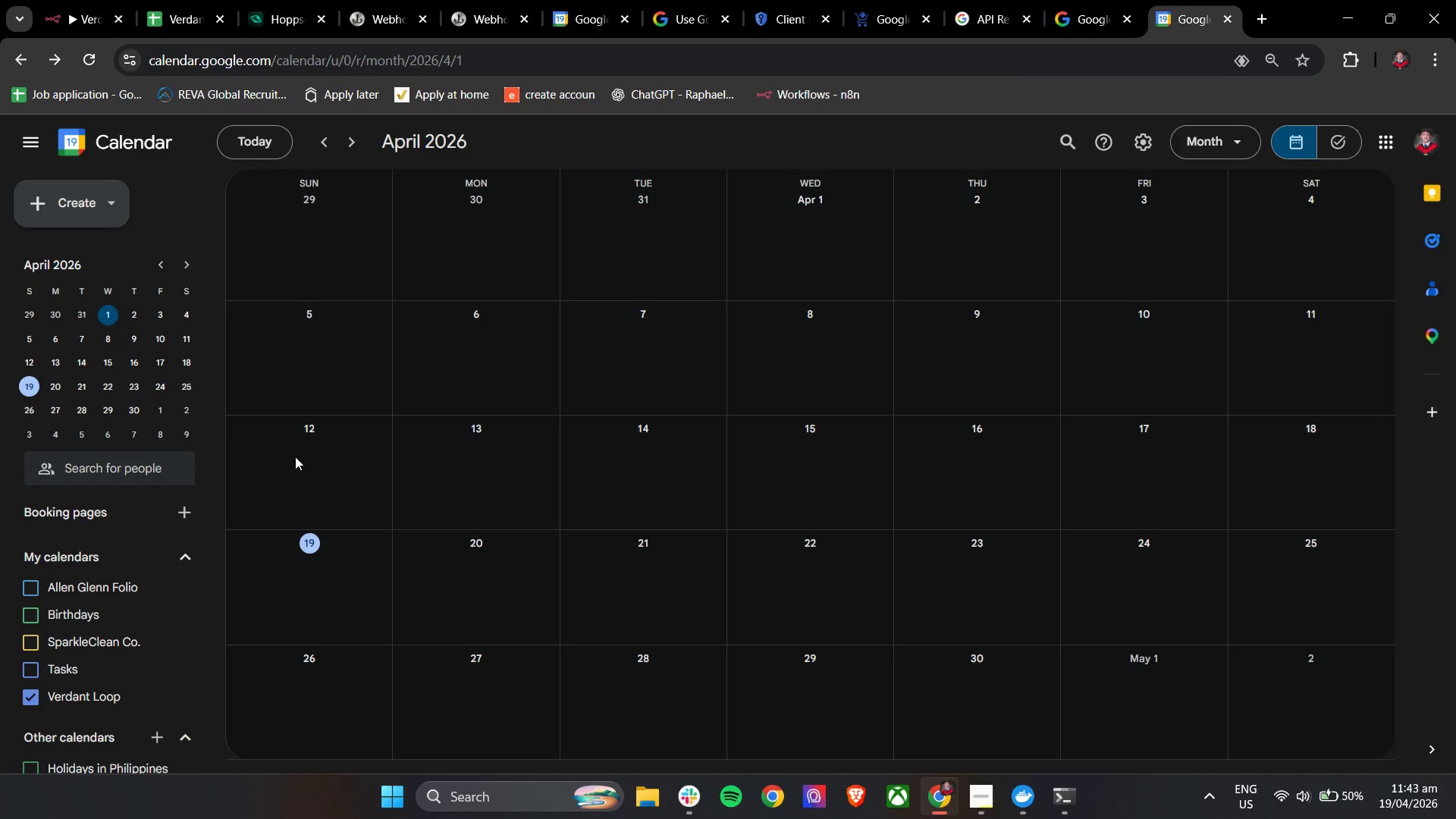 
left_click([460, 595])
 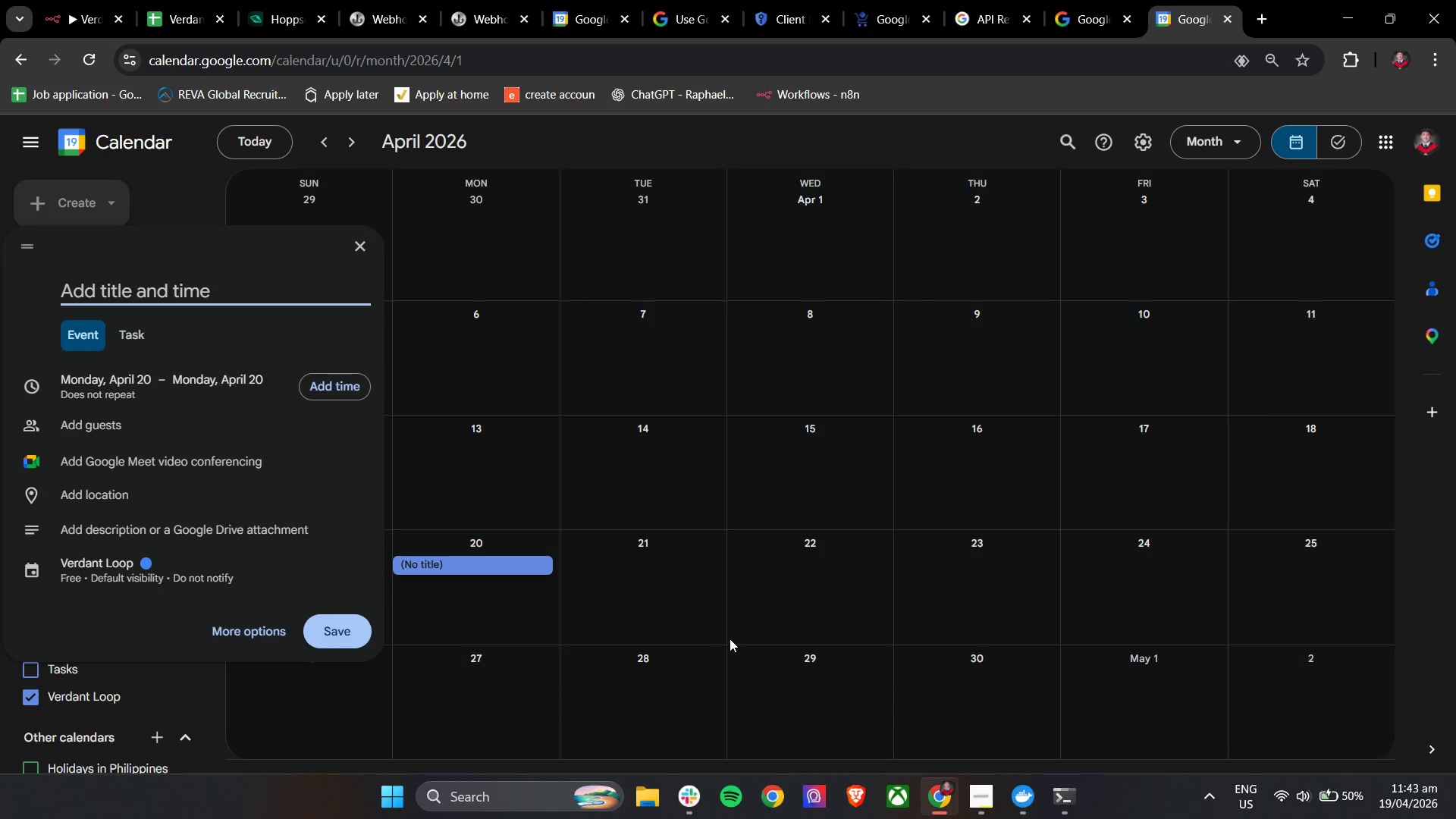 
left_click([706, 607])
 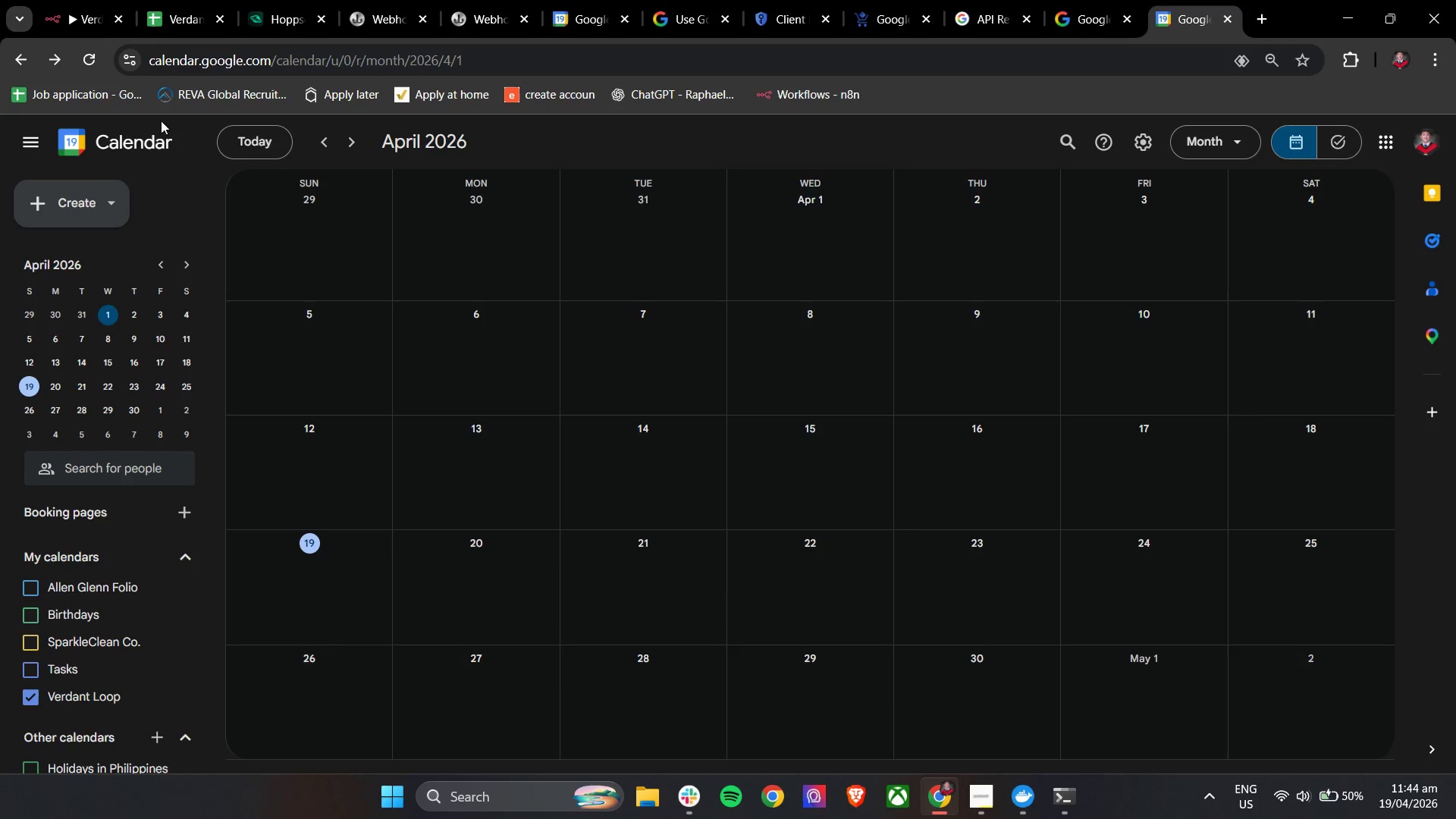 
left_click([86, 58])
 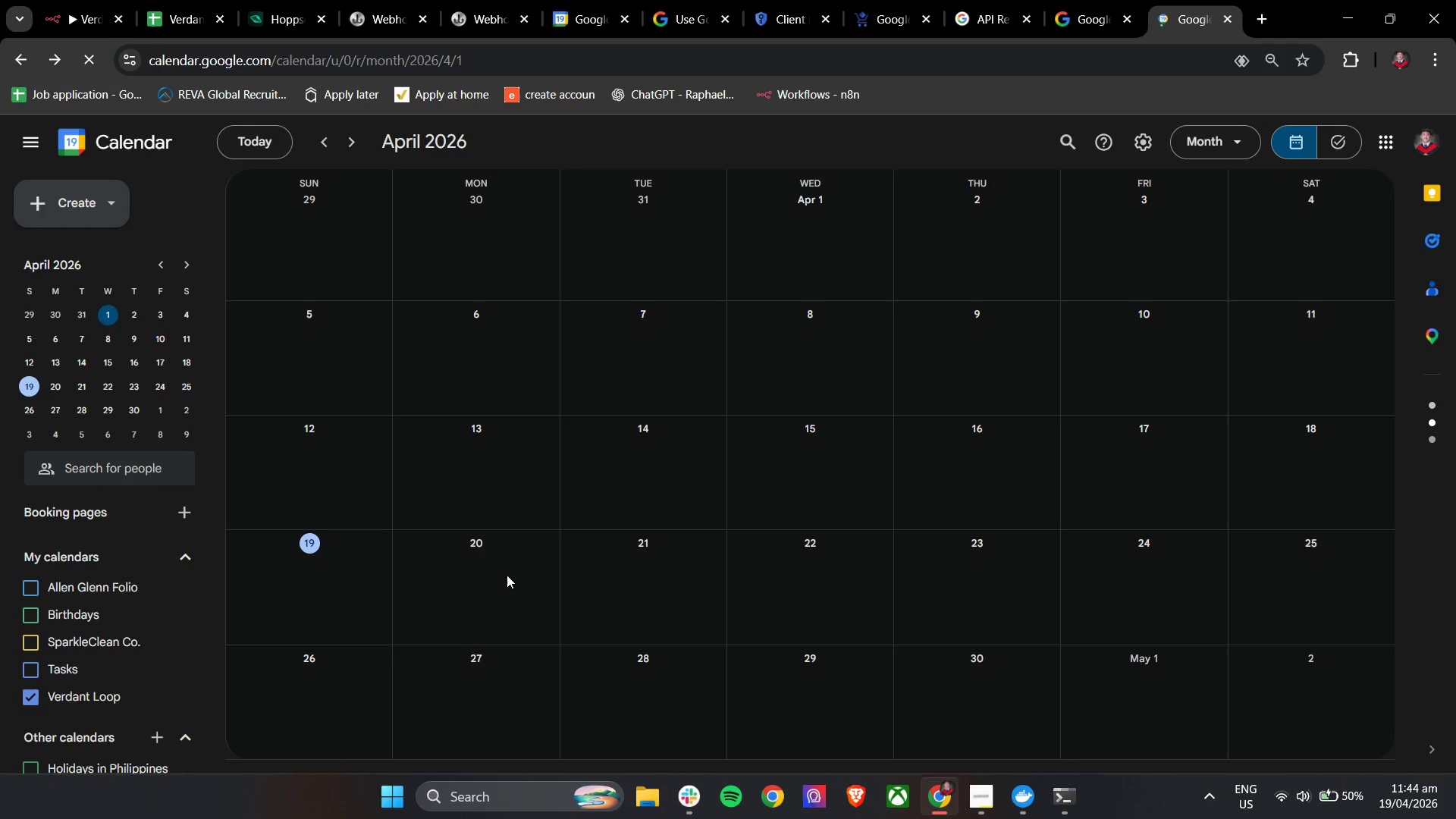 
left_click([480, 569])
 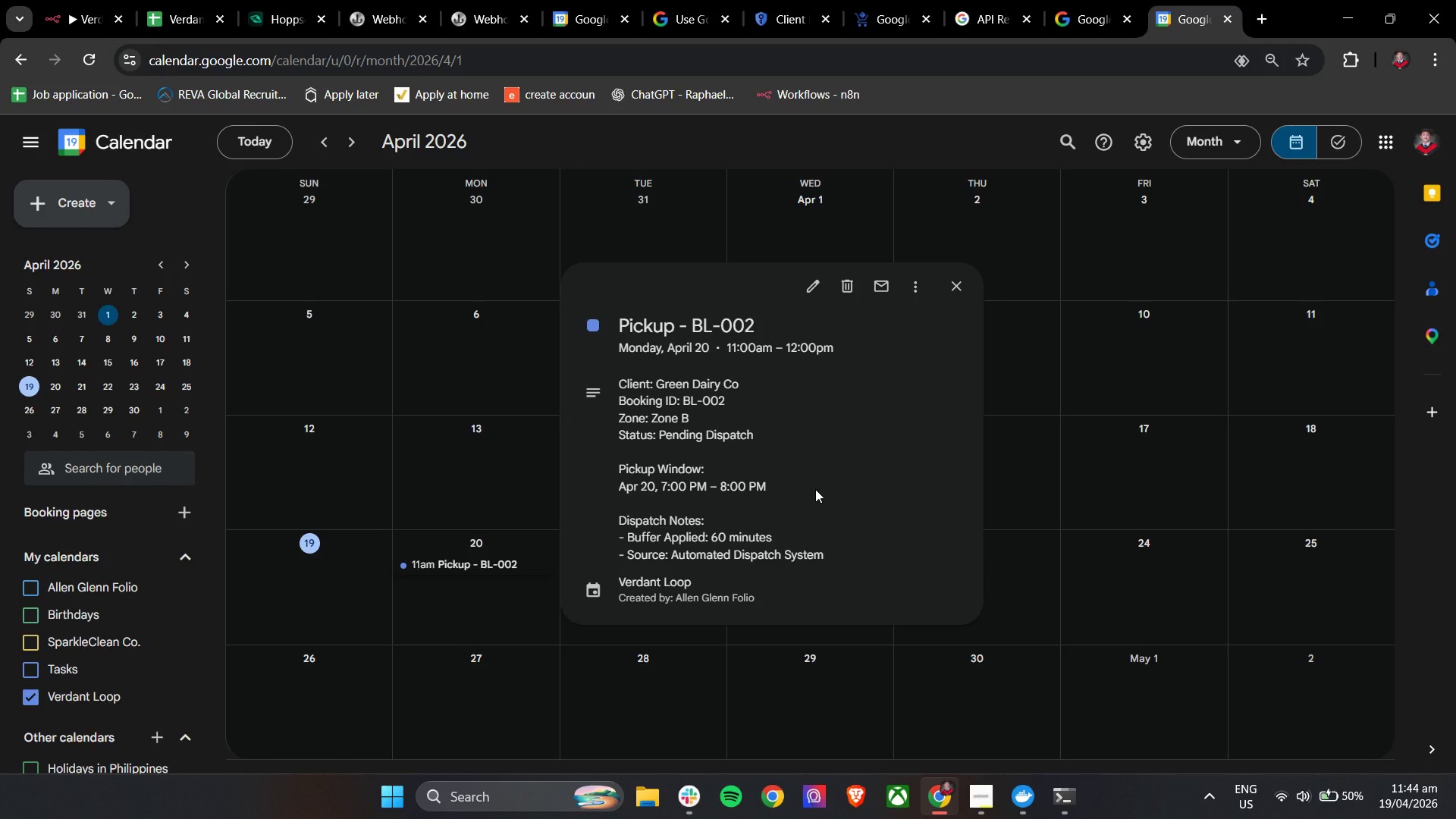 
scroll: coordinate [815, 489], scroll_direction: down, amount: 4.0
 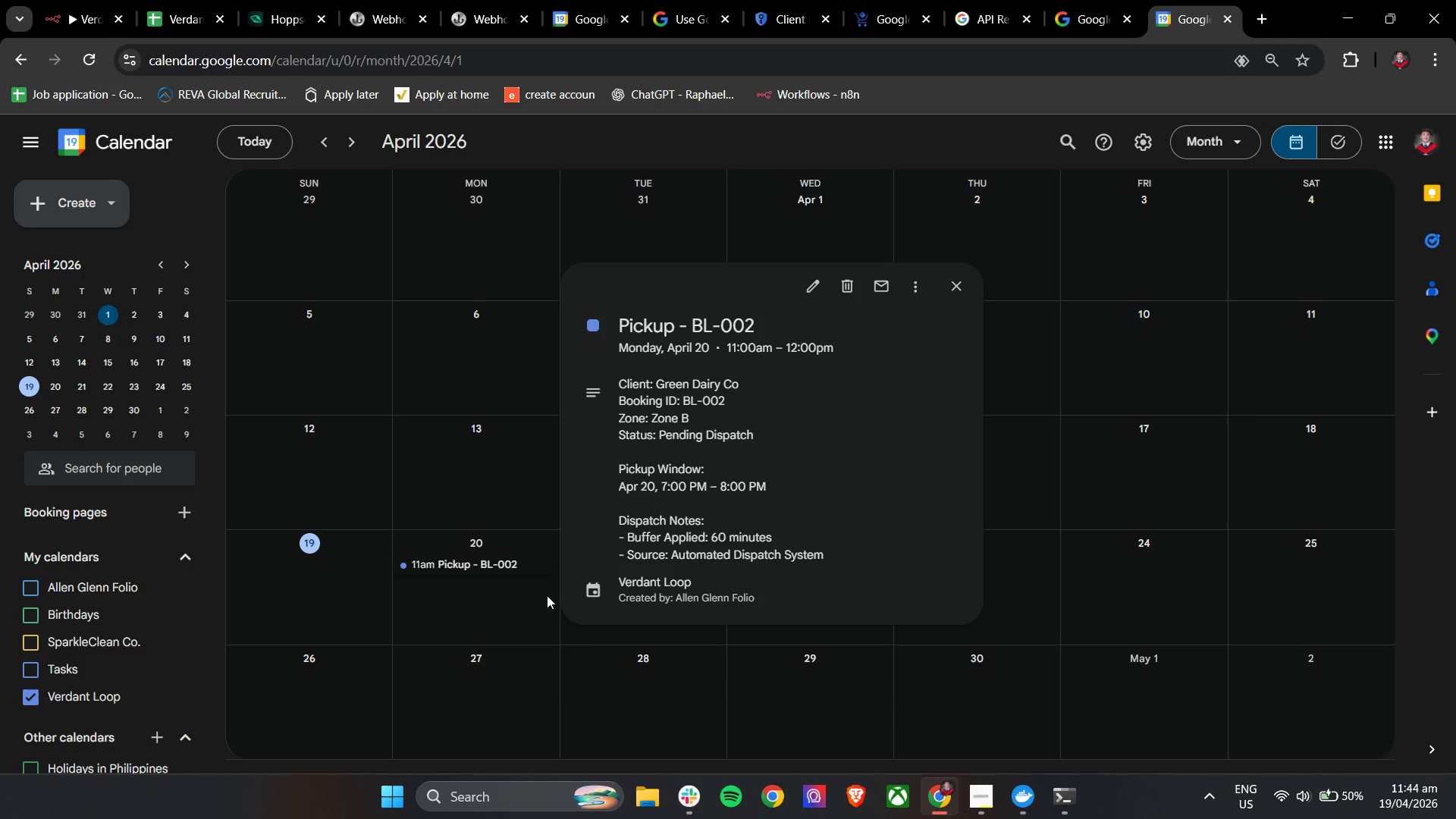 
left_click([89, 0])
 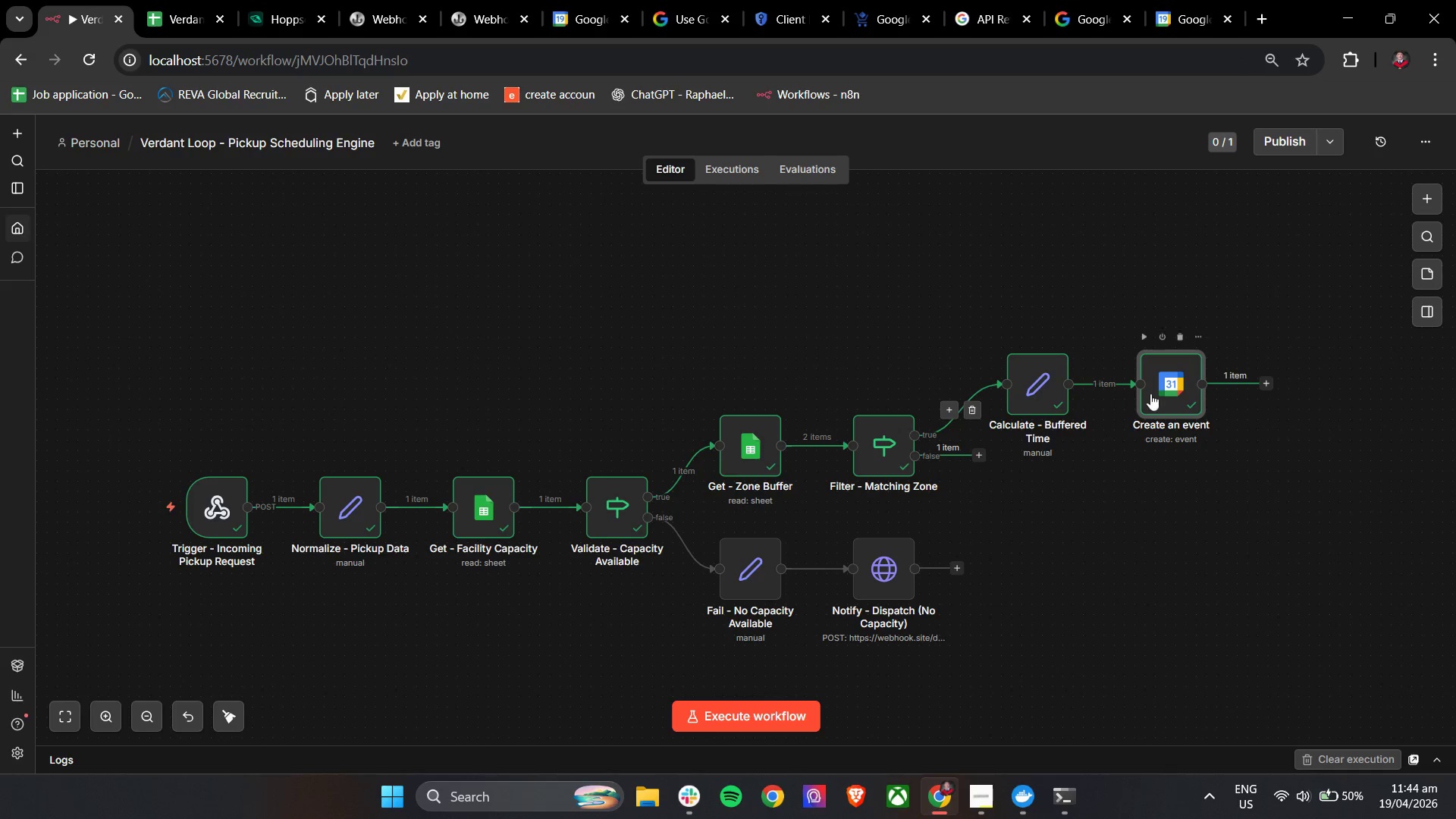 
double_click([1156, 387])
 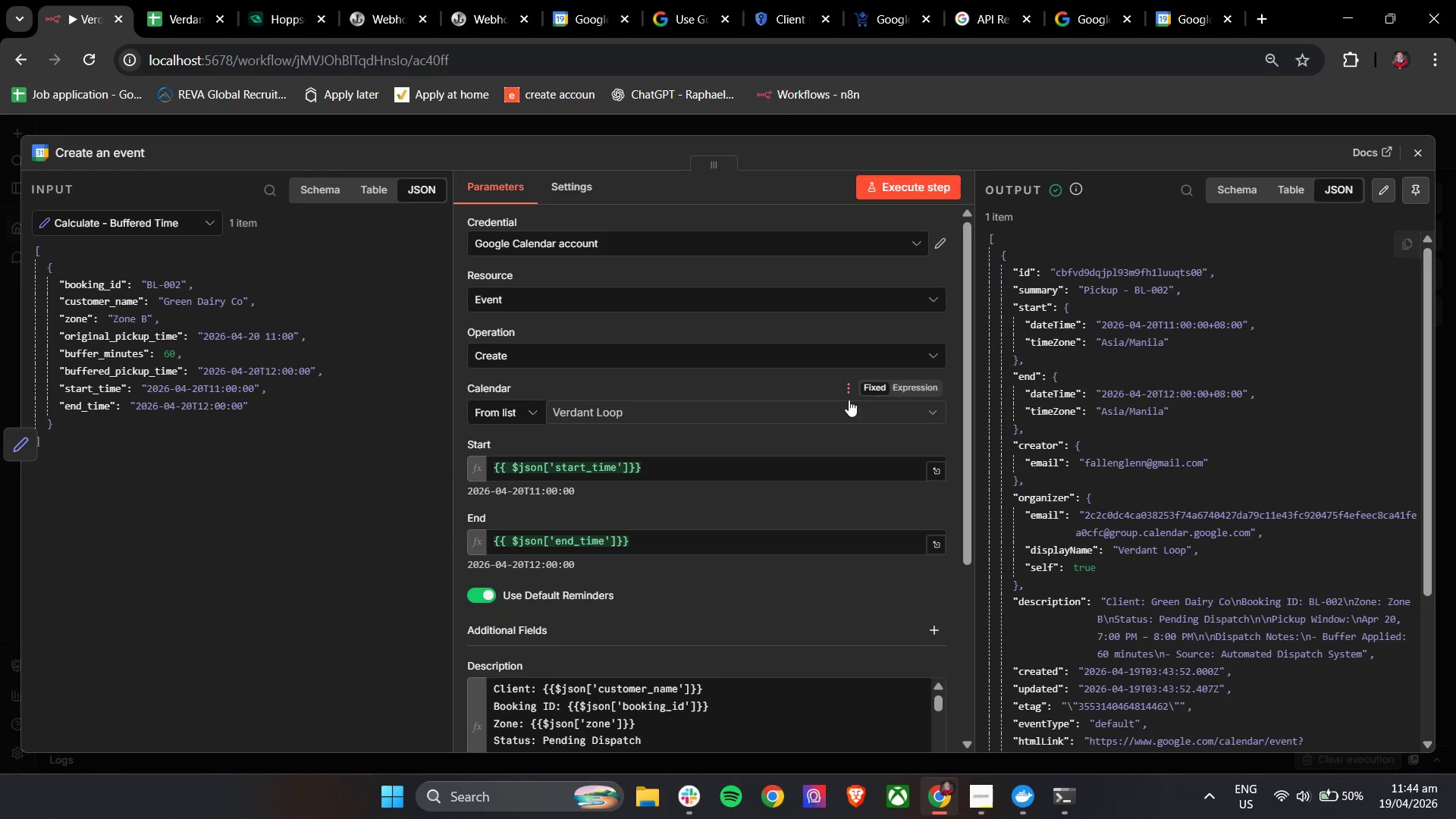 
scroll: coordinate [742, 466], scroll_direction: down, amount: 17.0
 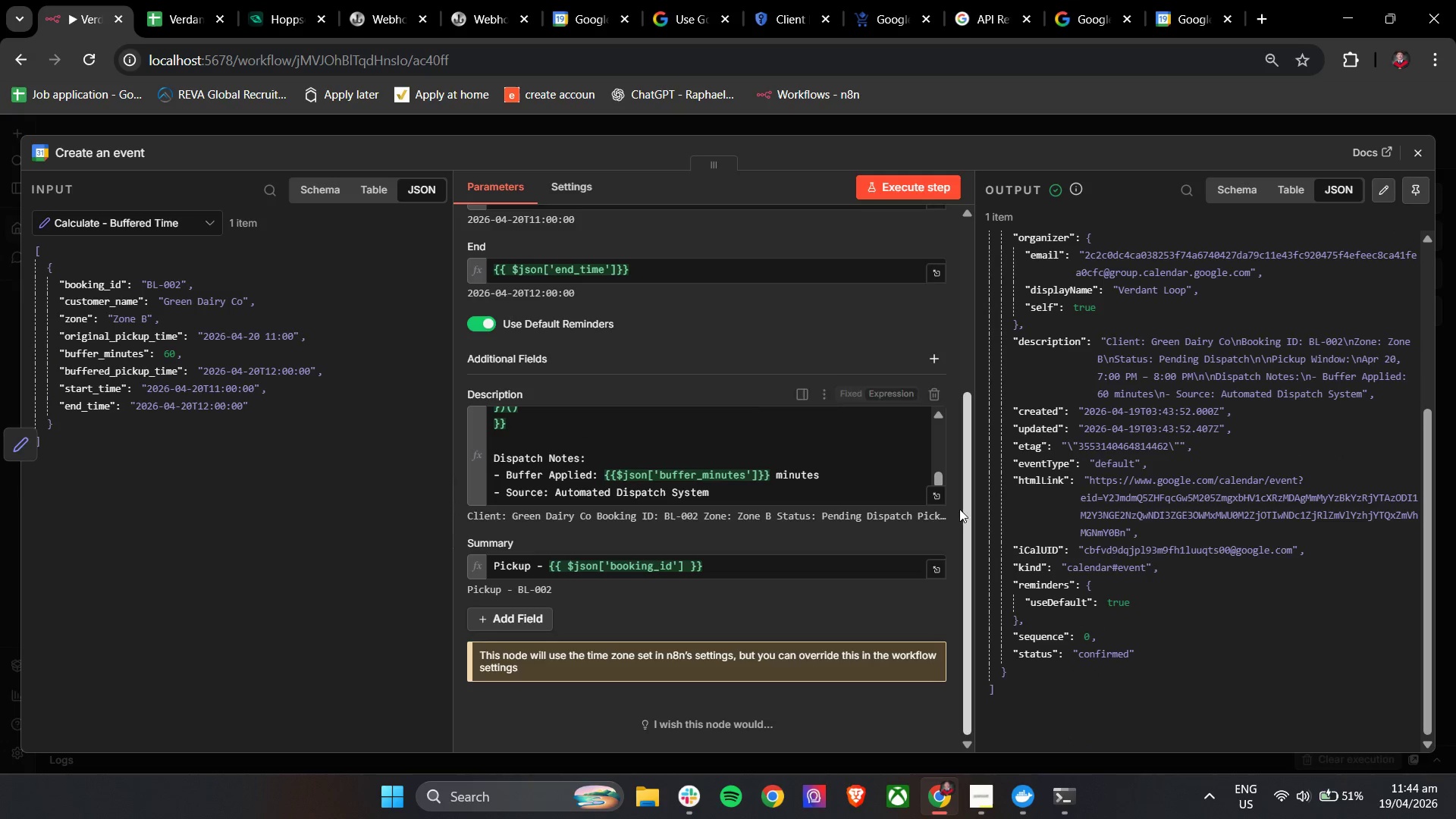 
left_click([930, 494])
 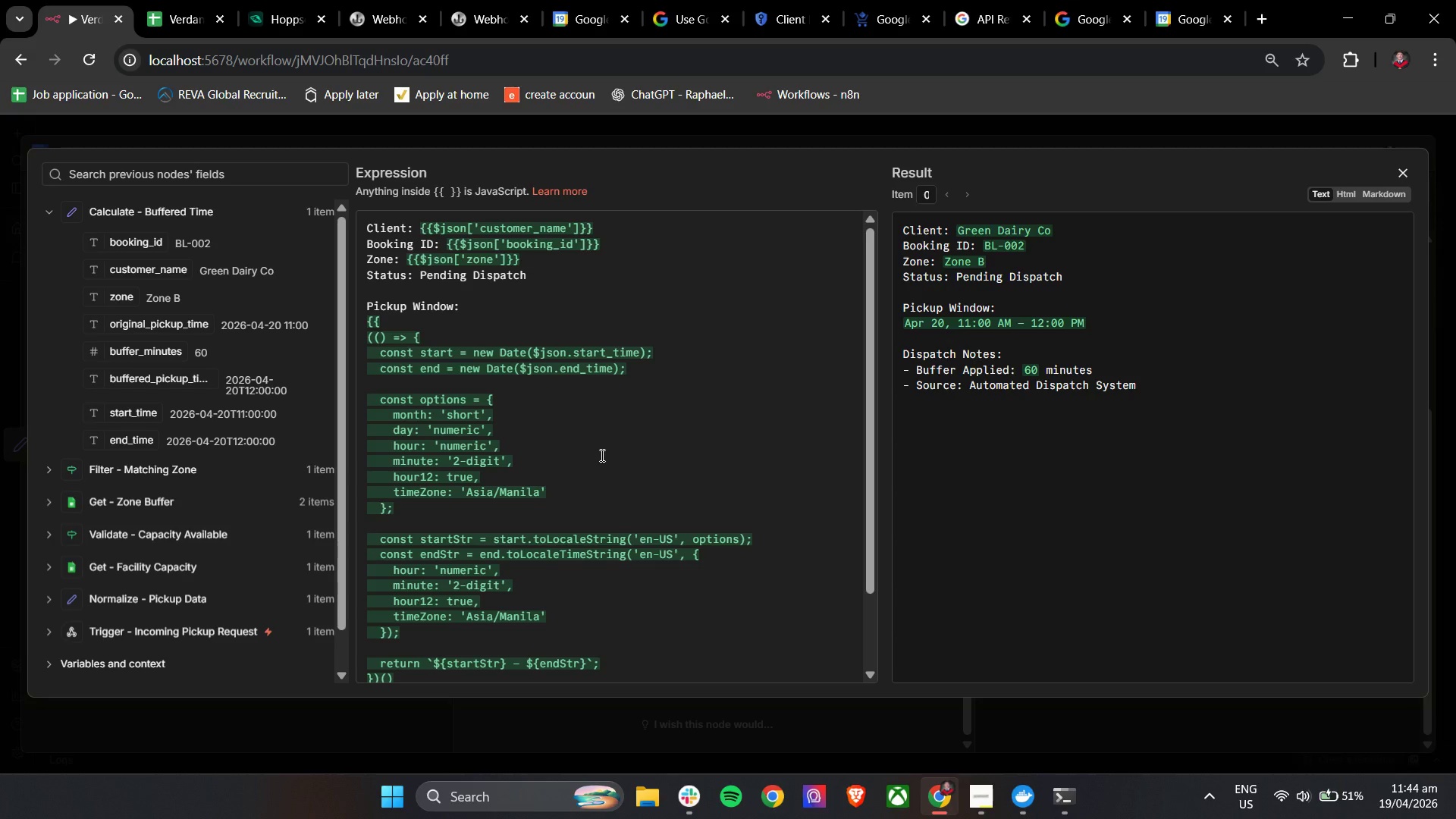 
scroll: coordinate [601, 455], scroll_direction: down, amount: 4.0
 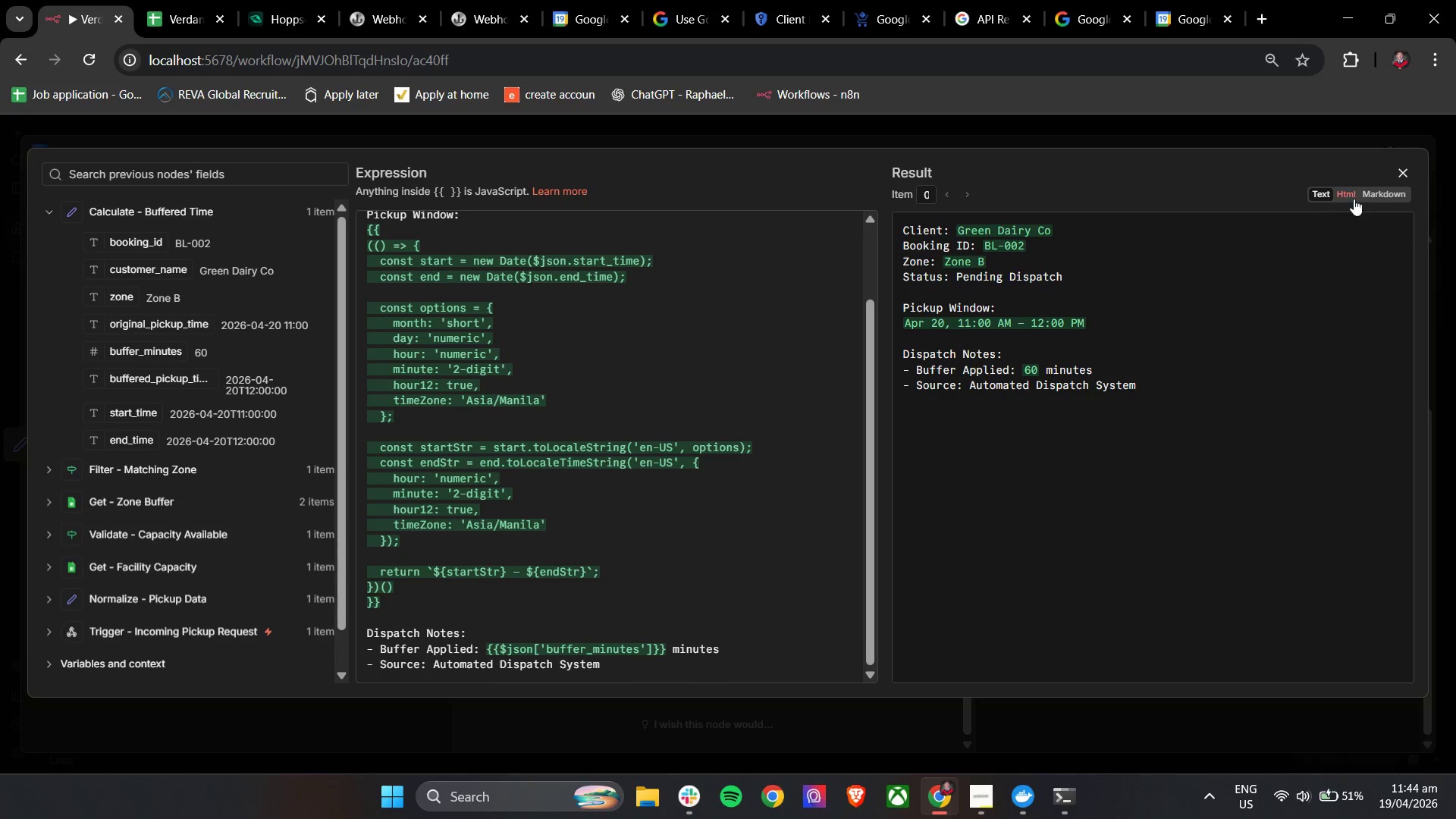 
left_click([1396, 169])
 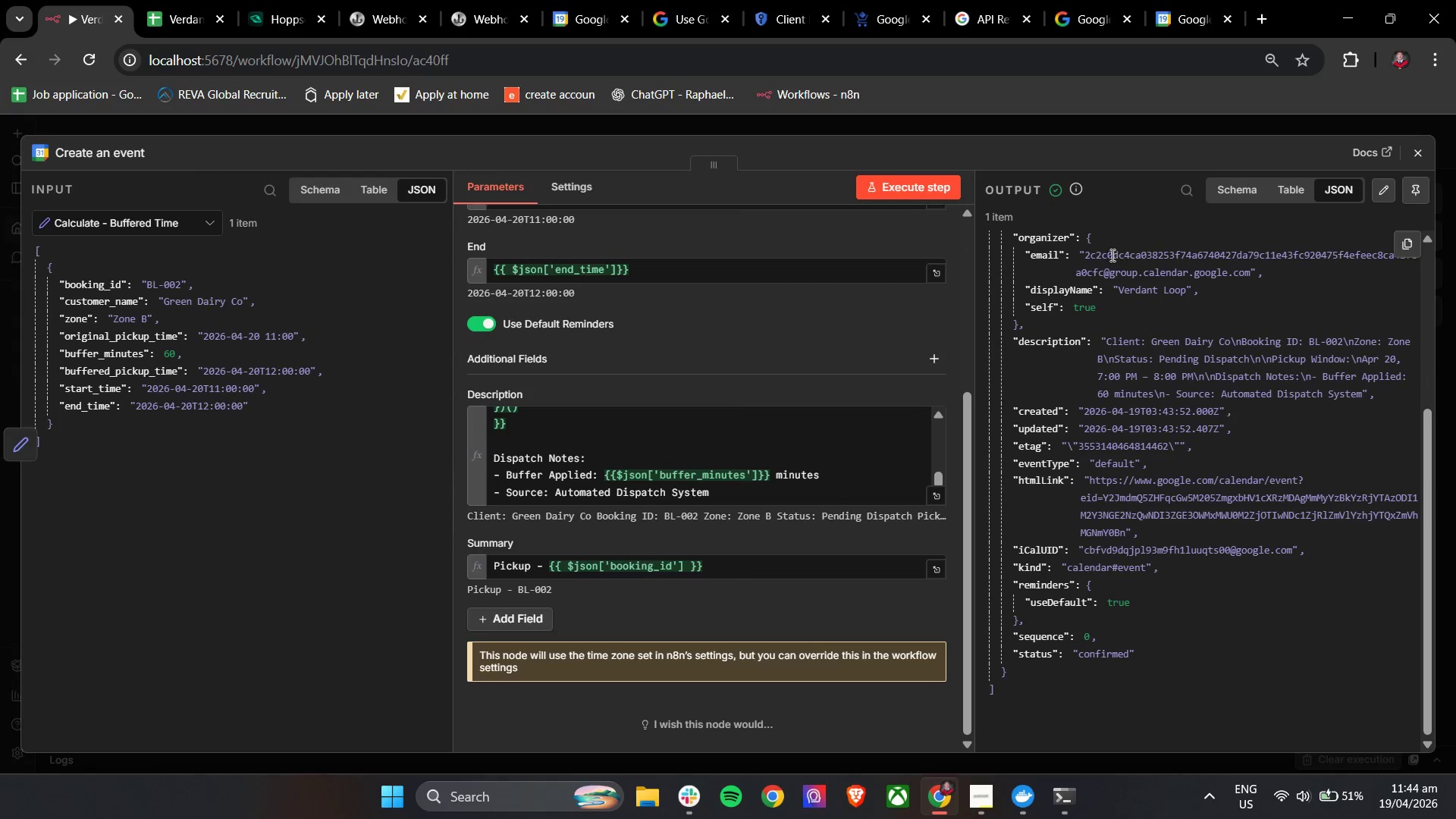 
scroll: coordinate [1118, 381], scroll_direction: up, amount: 2.0
 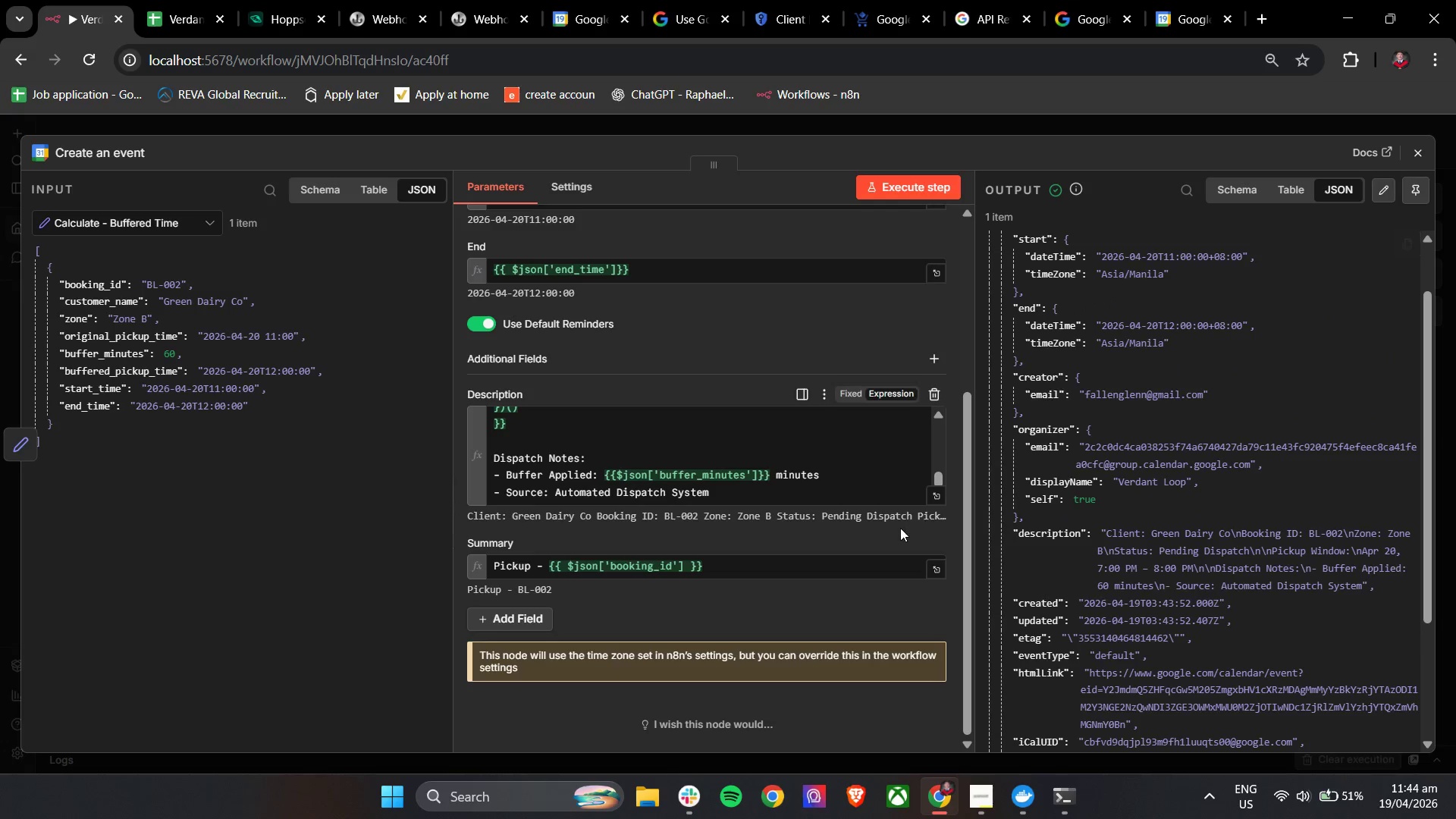 
left_click([937, 491])
 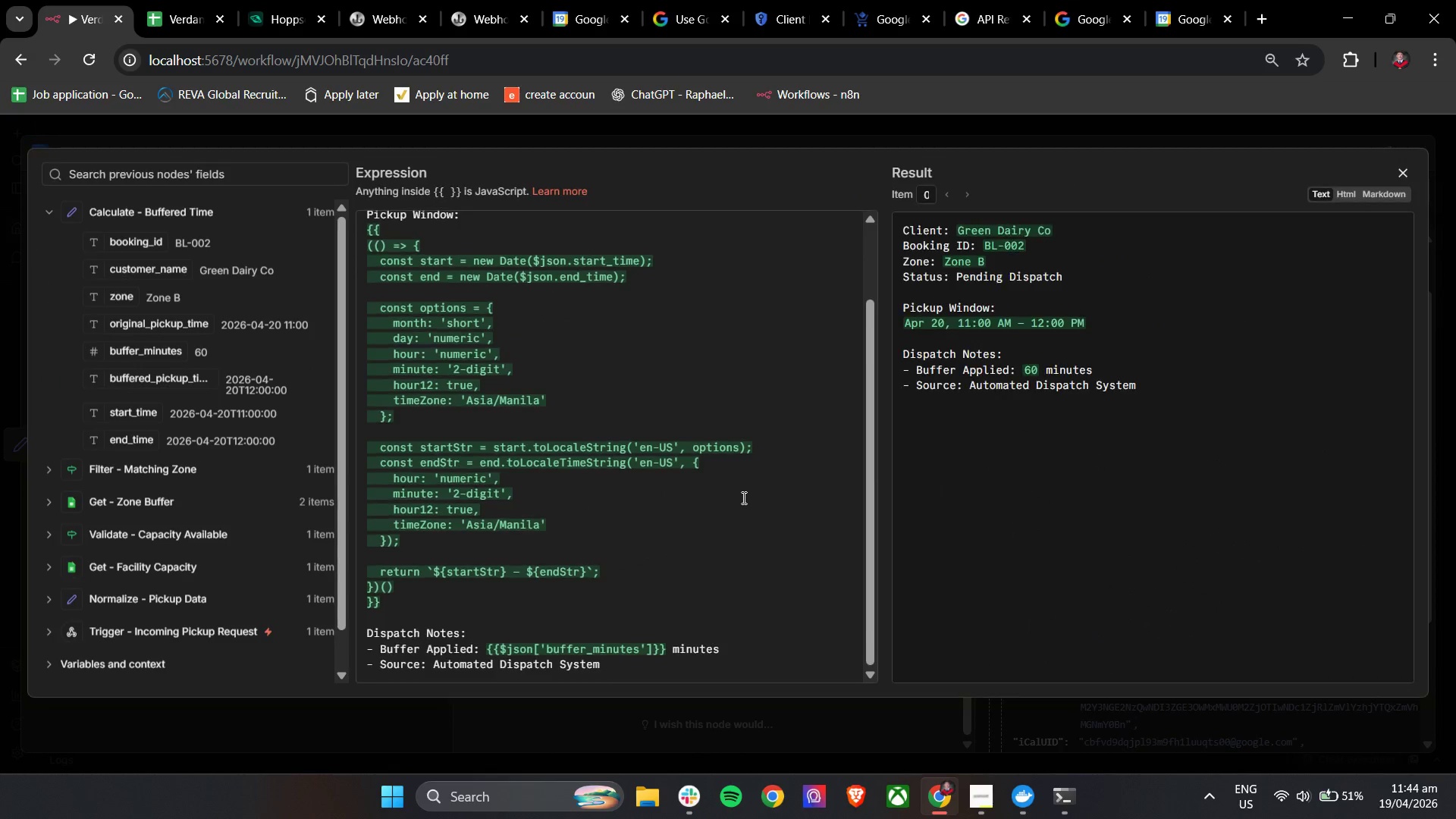 
scroll: coordinate [737, 506], scroll_direction: up, amount: 1.0
 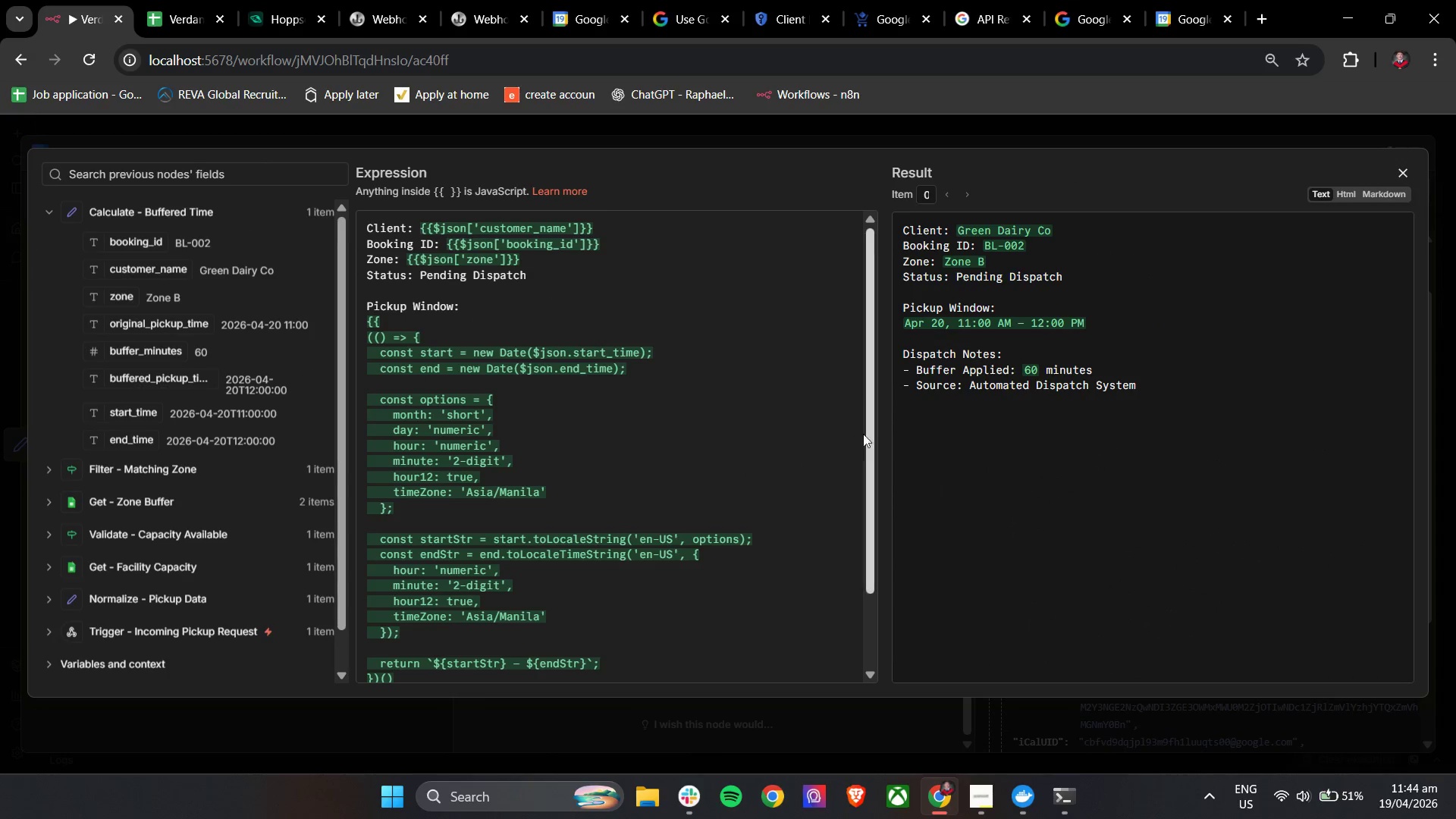 
left_click_drag(start_coordinate=[867, 428], to_coordinate=[869, 453])
 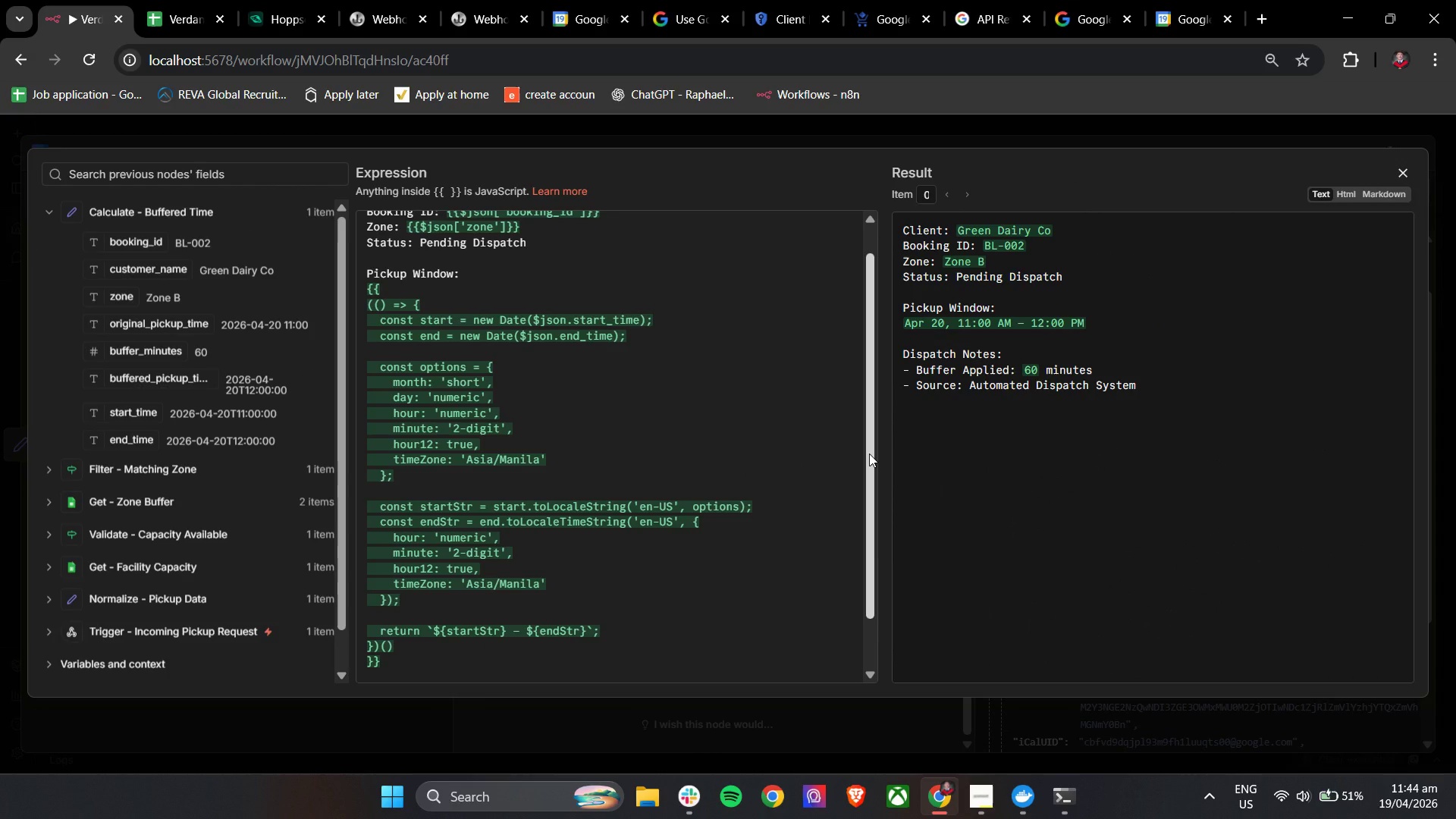 
wait(14.02)
 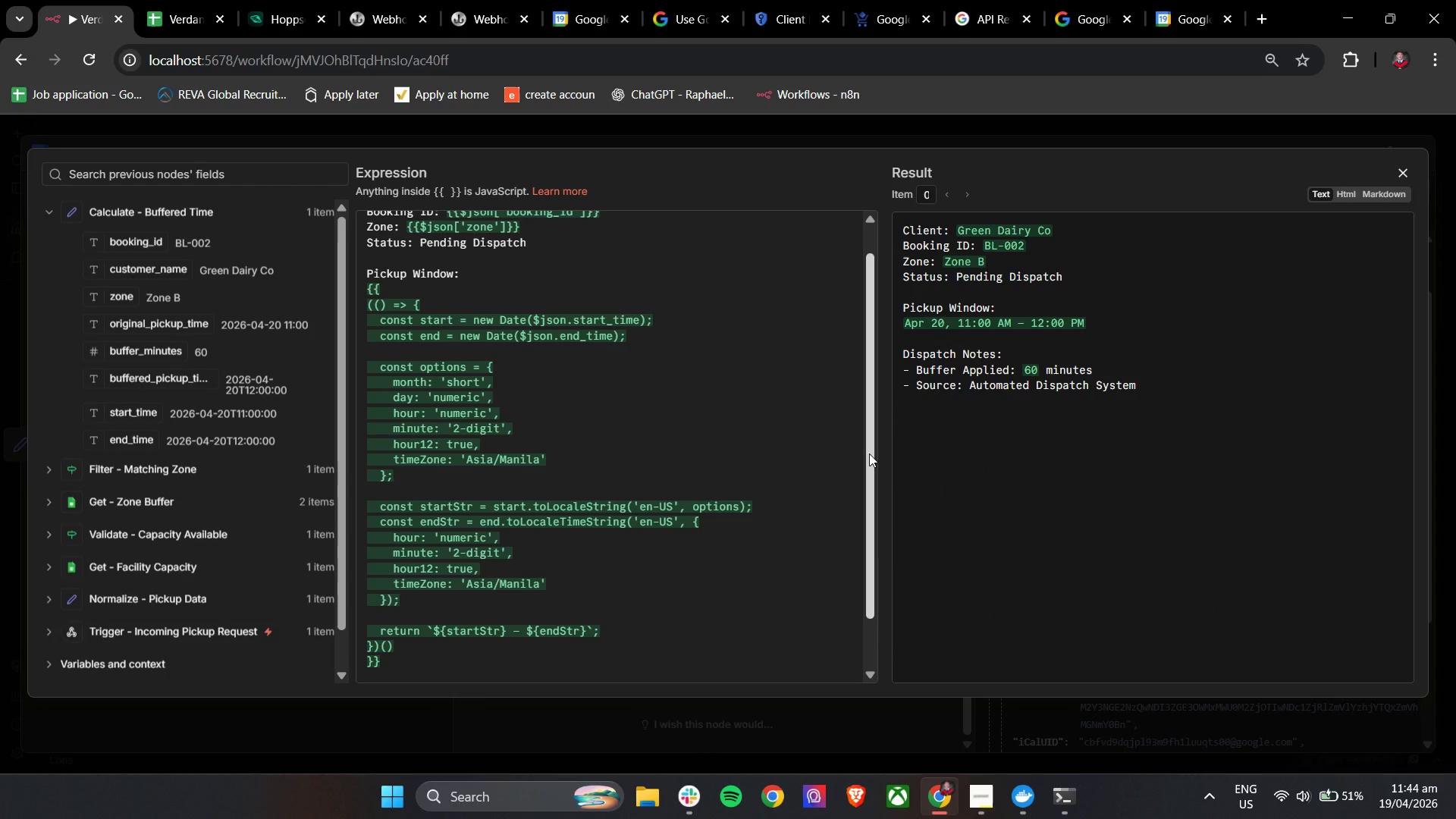 
left_click([1188, 0])
 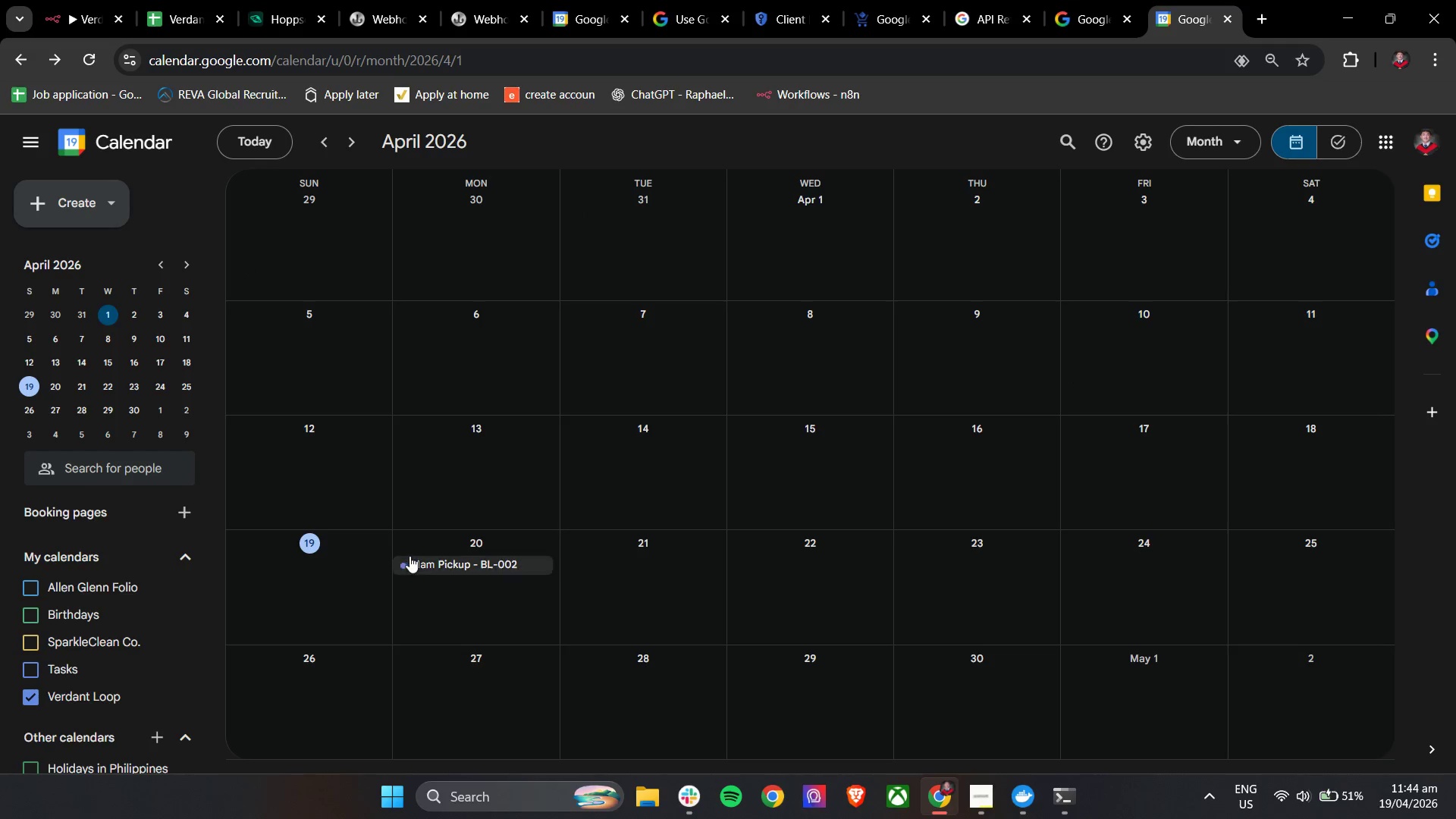 
left_click([422, 564])
 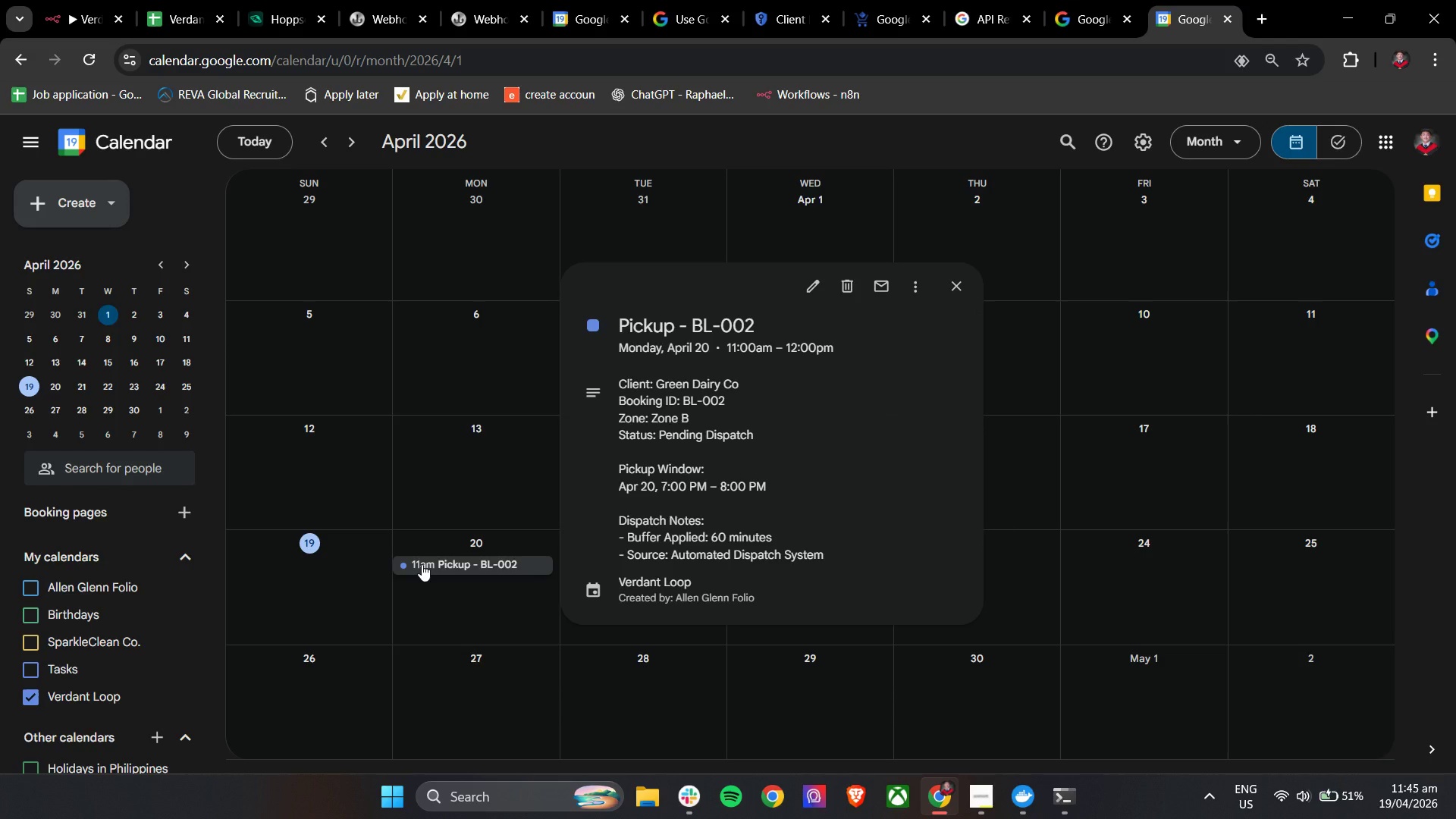 
wait(31.11)
 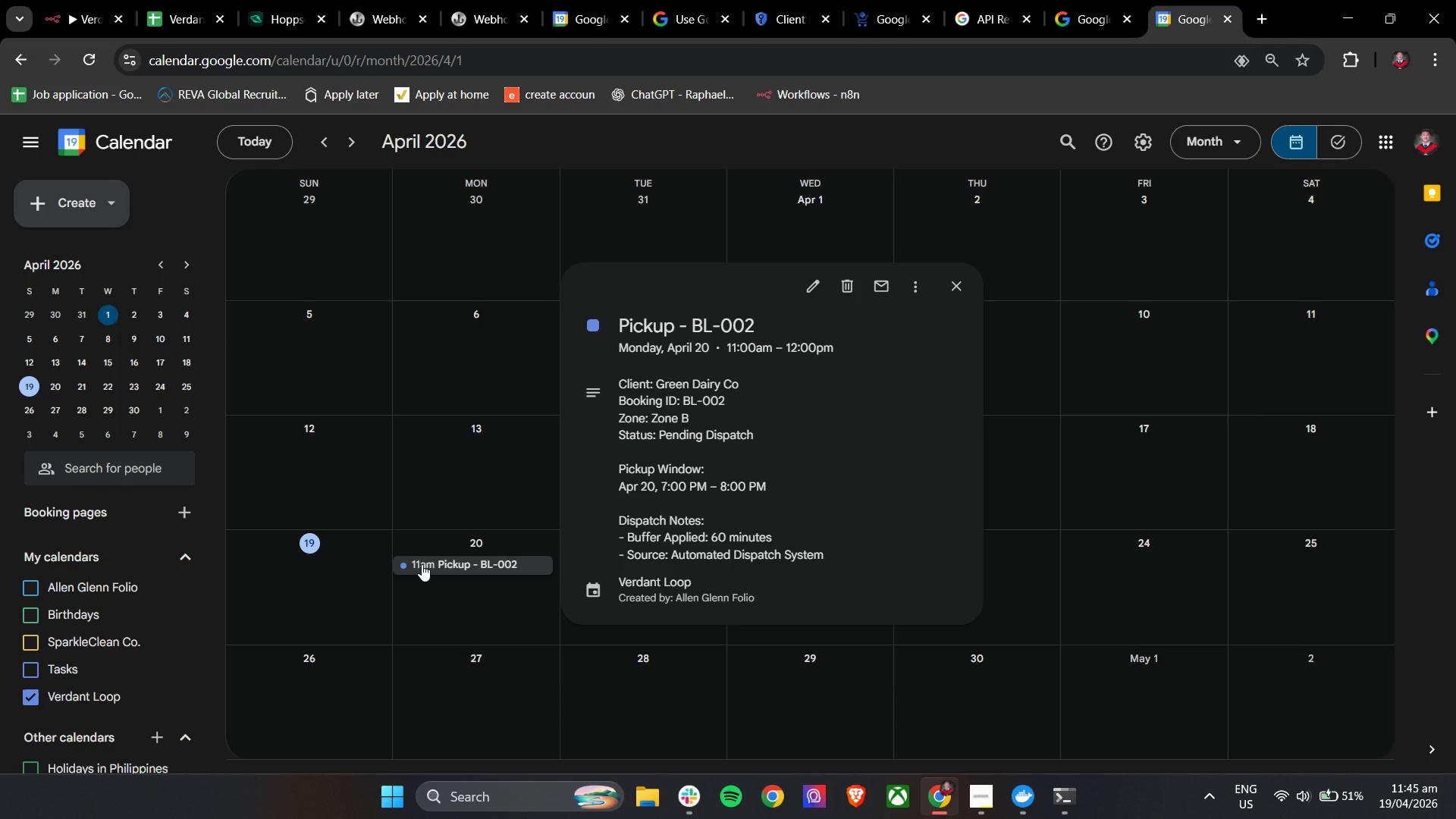 
left_click([80, 14])
 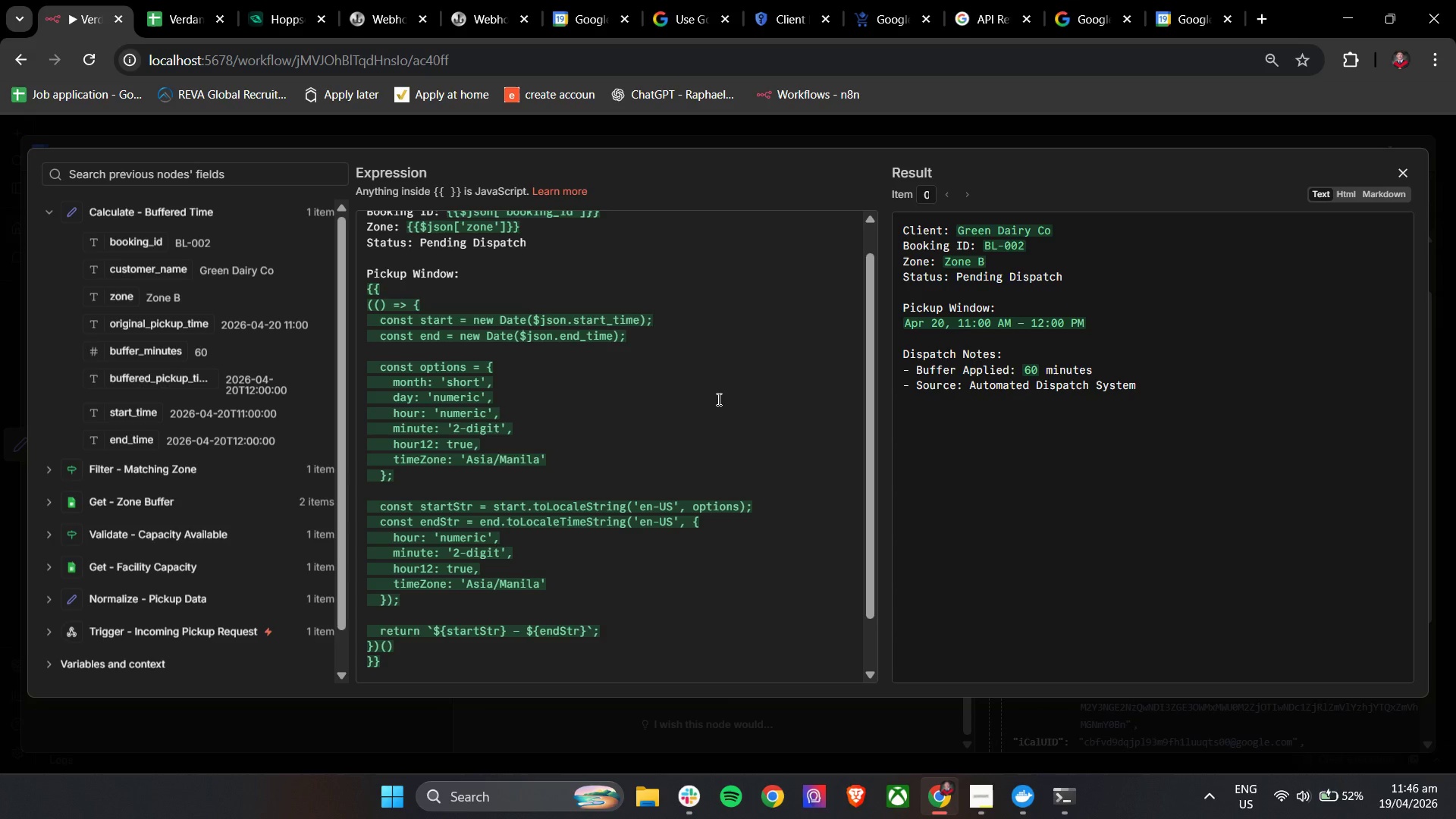 
wait(63.36)
 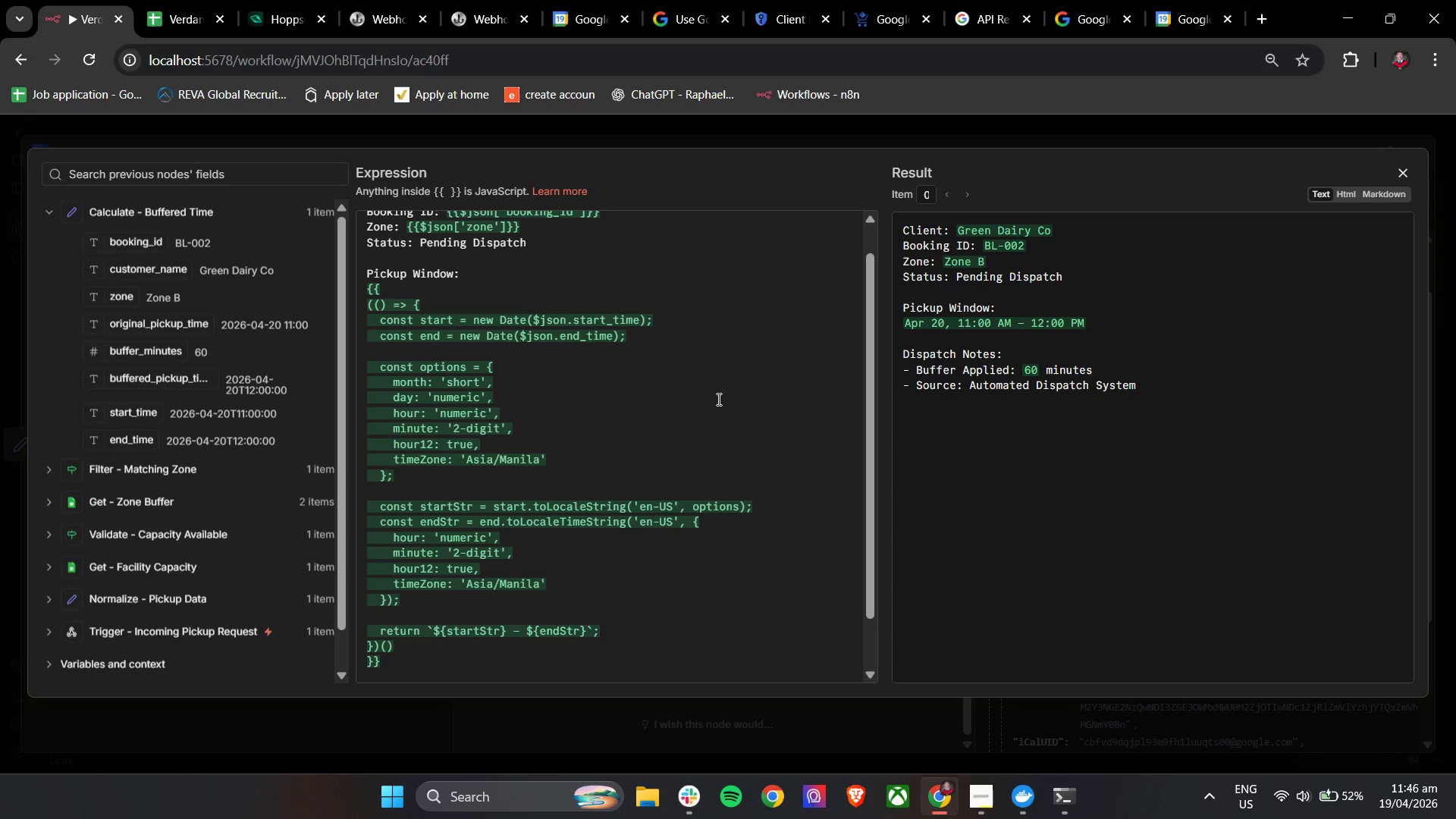 
scroll: coordinate [485, 583], scroll_direction: down, amount: 4.0
 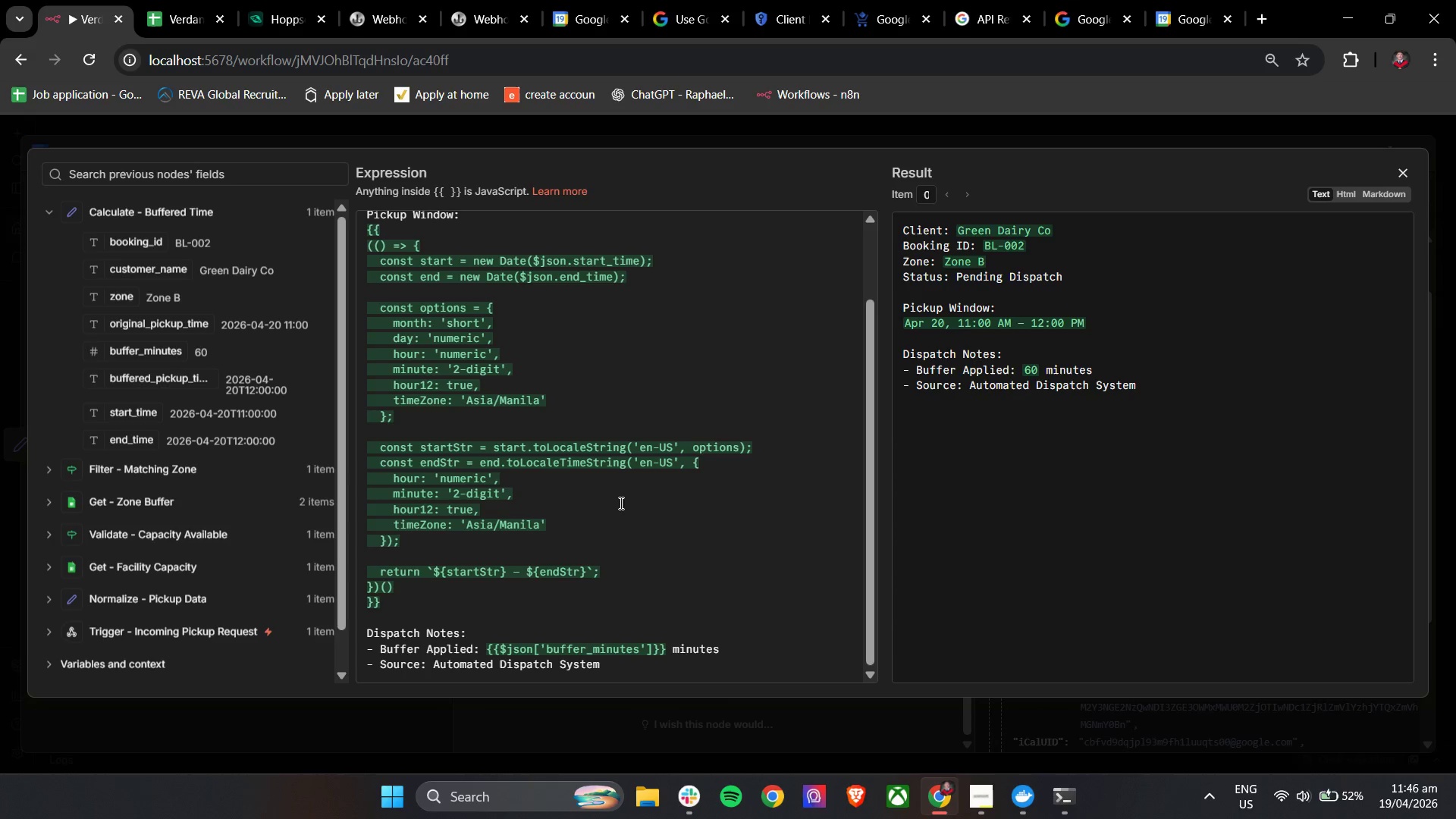 
wait(7.88)
 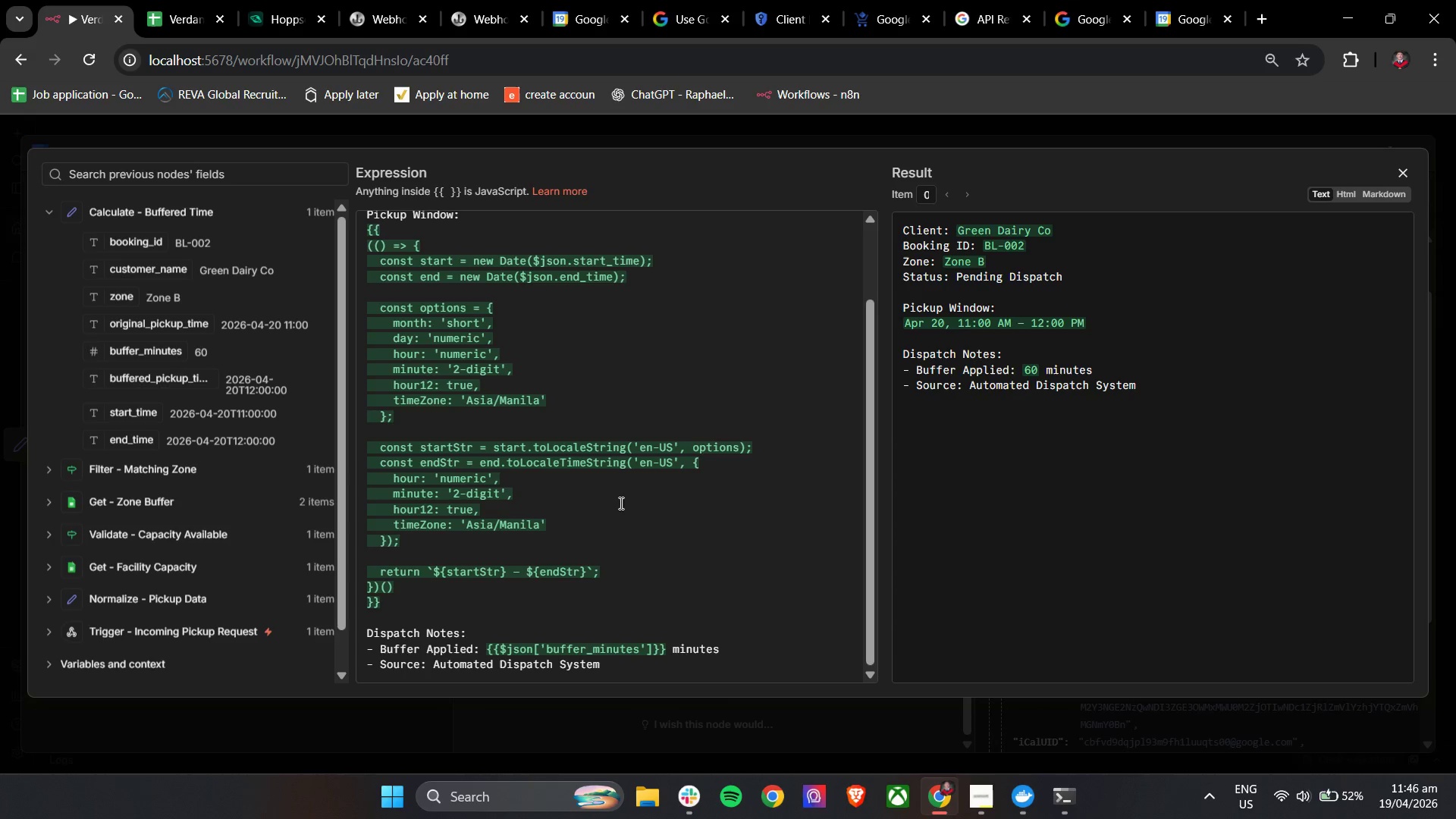 
key(ArrowRight)
 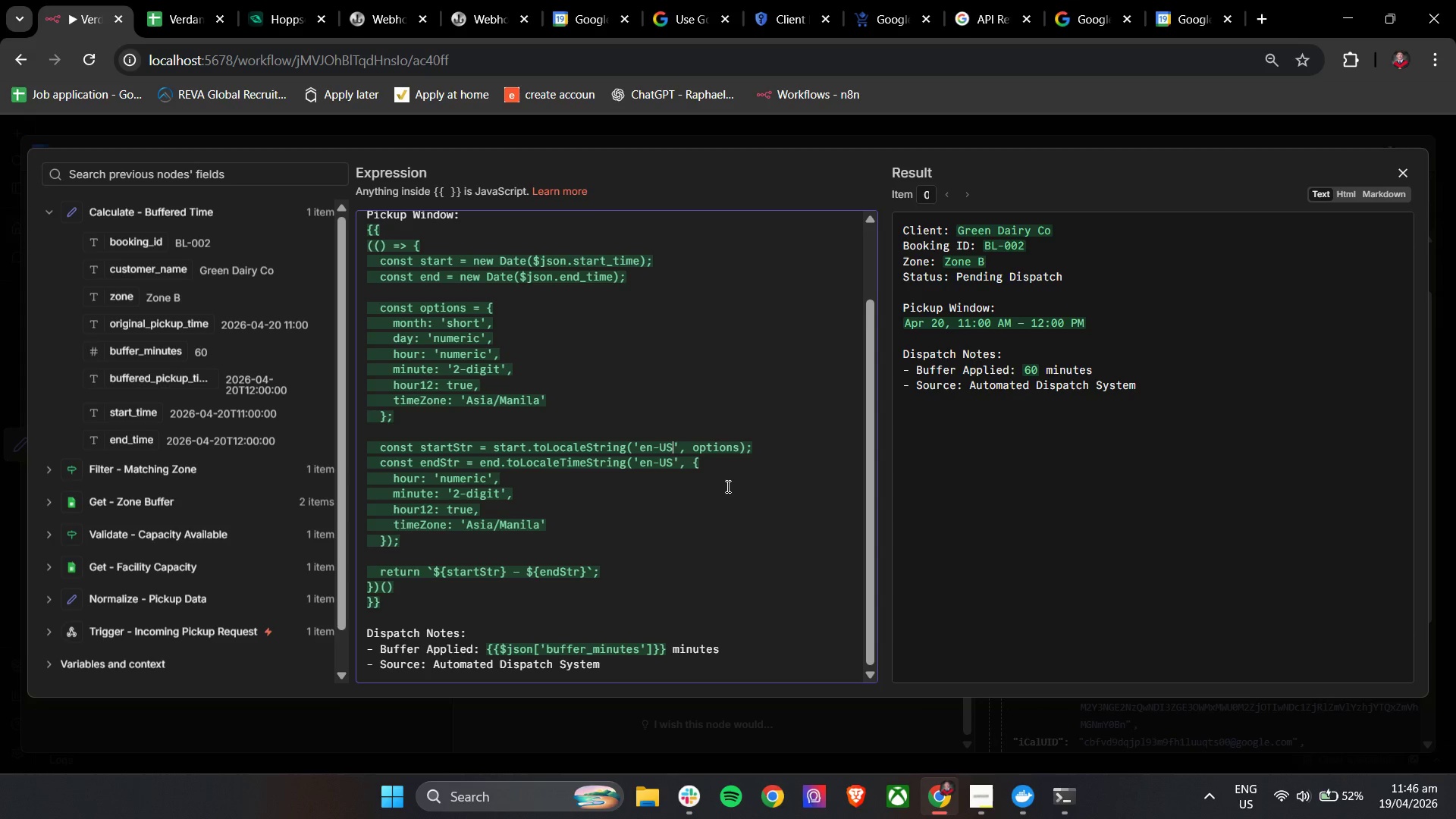 
key(ArrowLeft)
 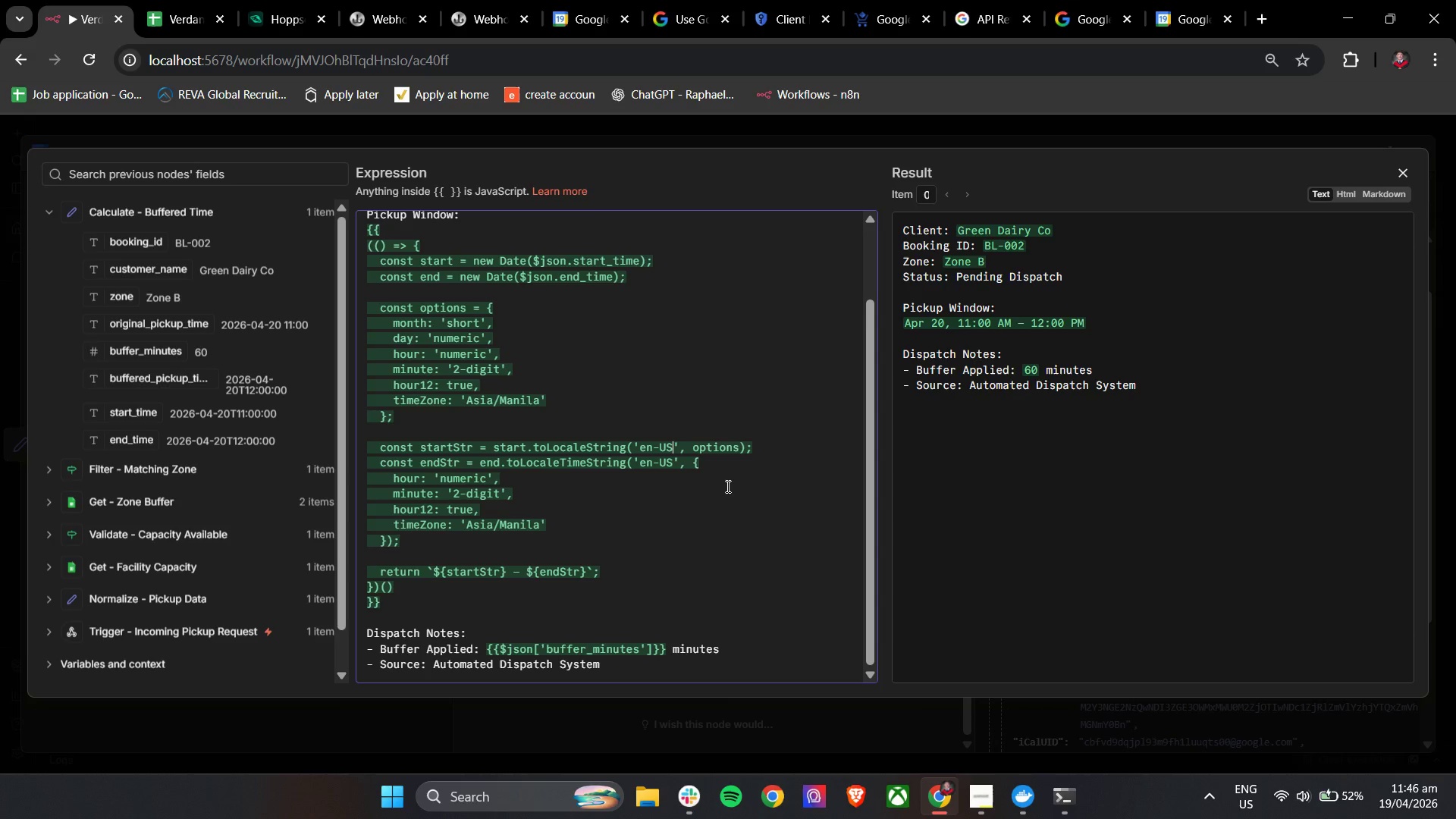 
key(ArrowRight)
 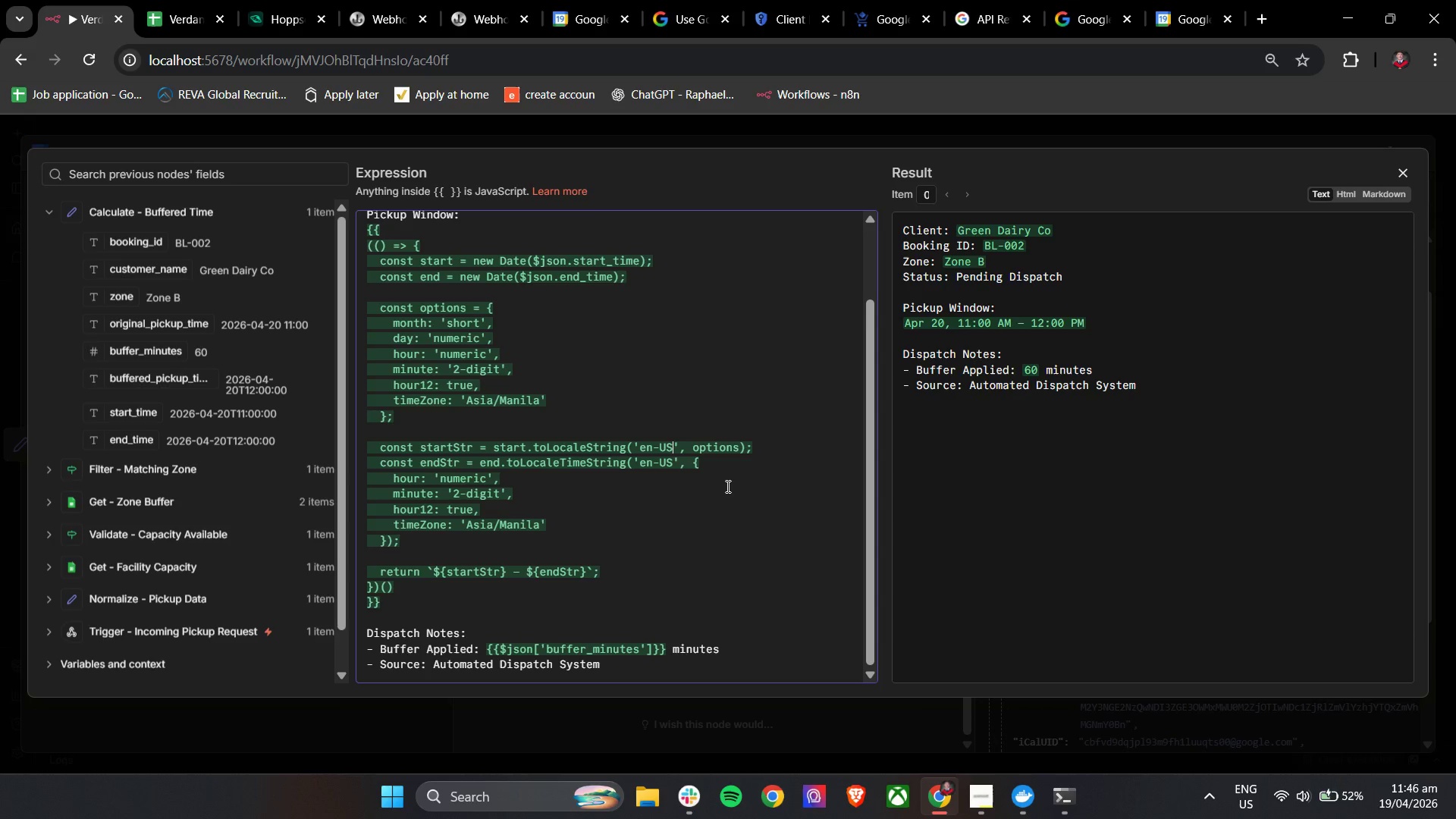 
hold_key(key=ShiftLeft, duration=0.47)
 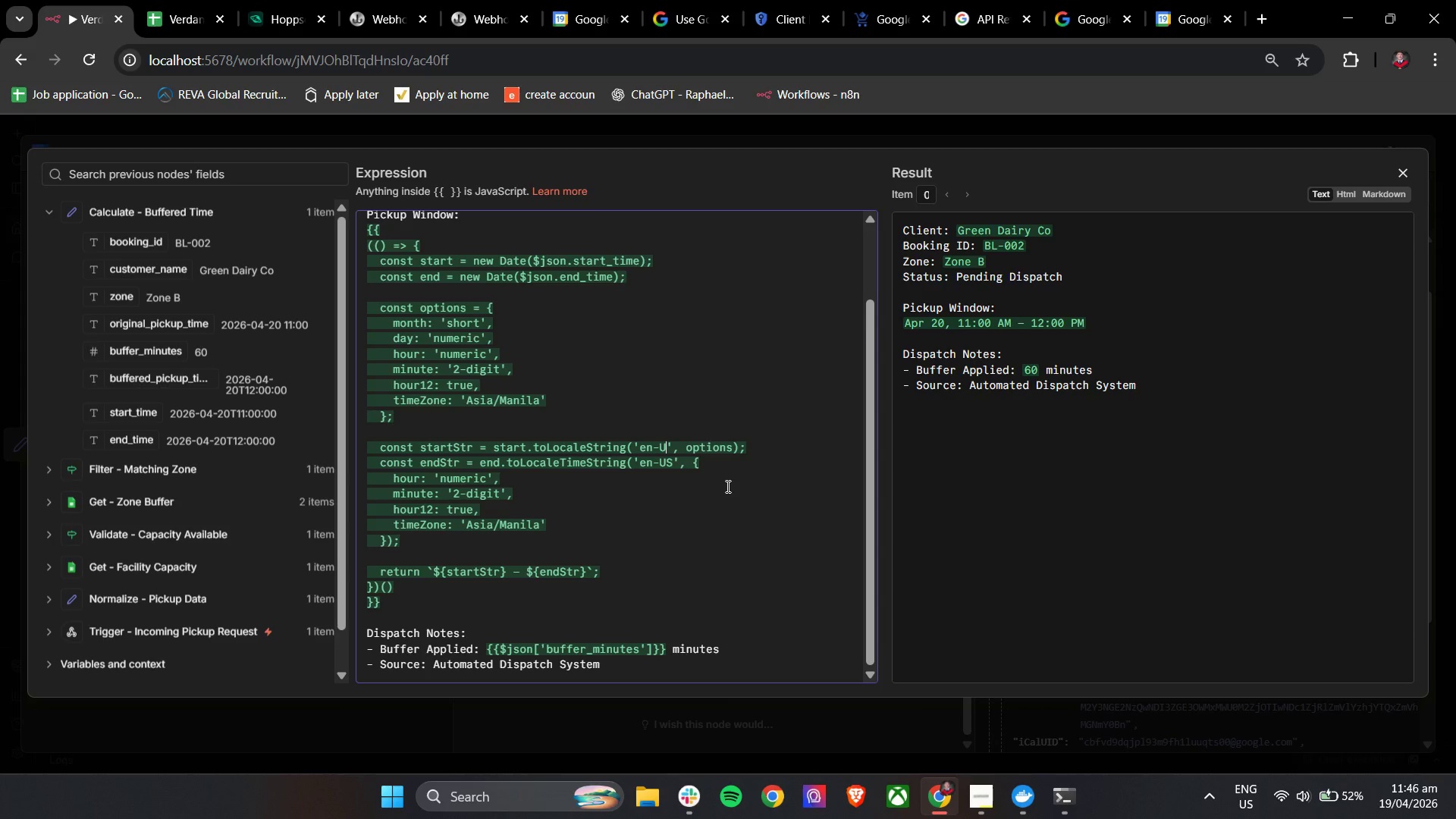 
key(Backspace)
key(Backspace)
type(PH)
 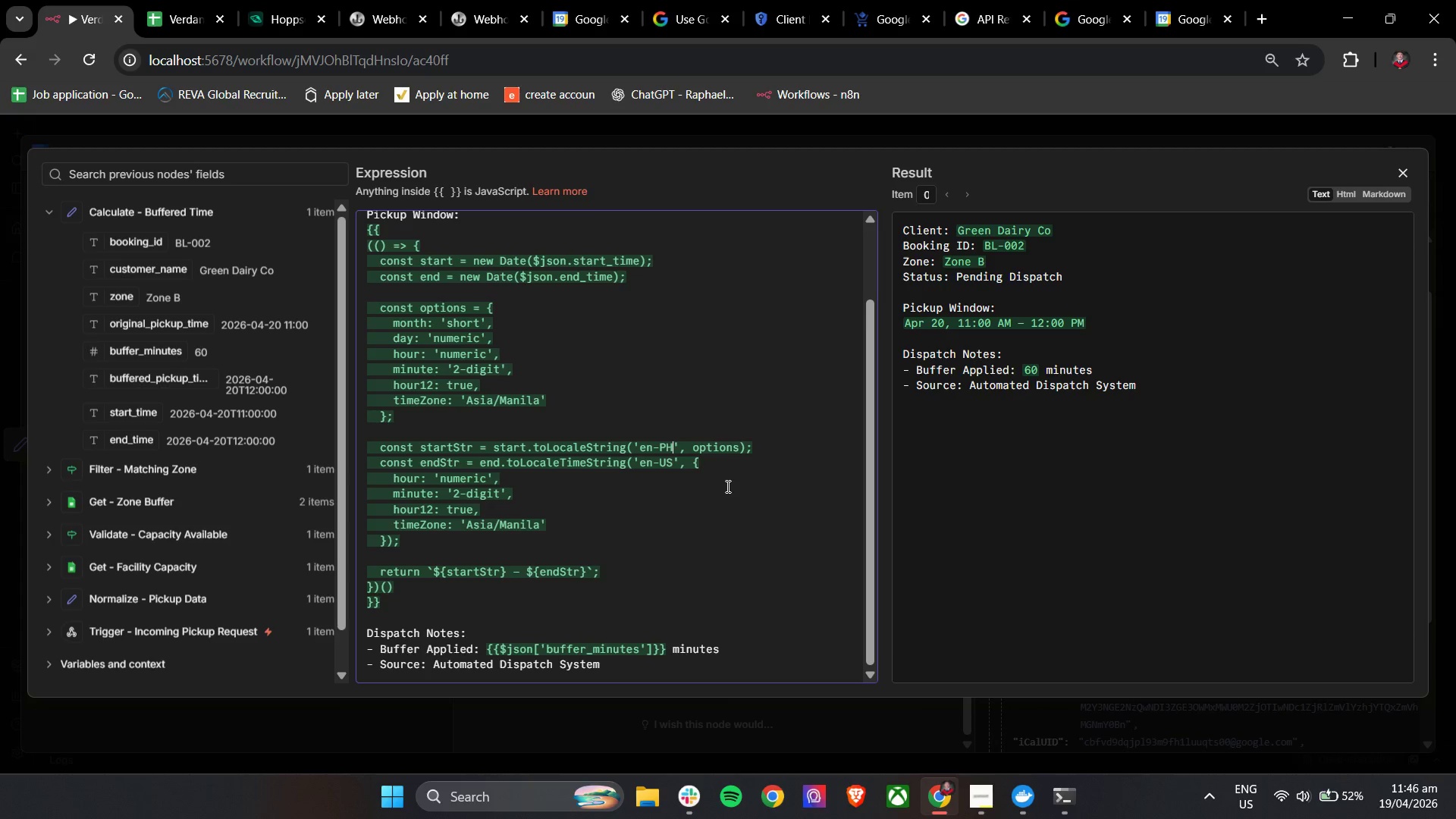 
left_click([673, 467])
 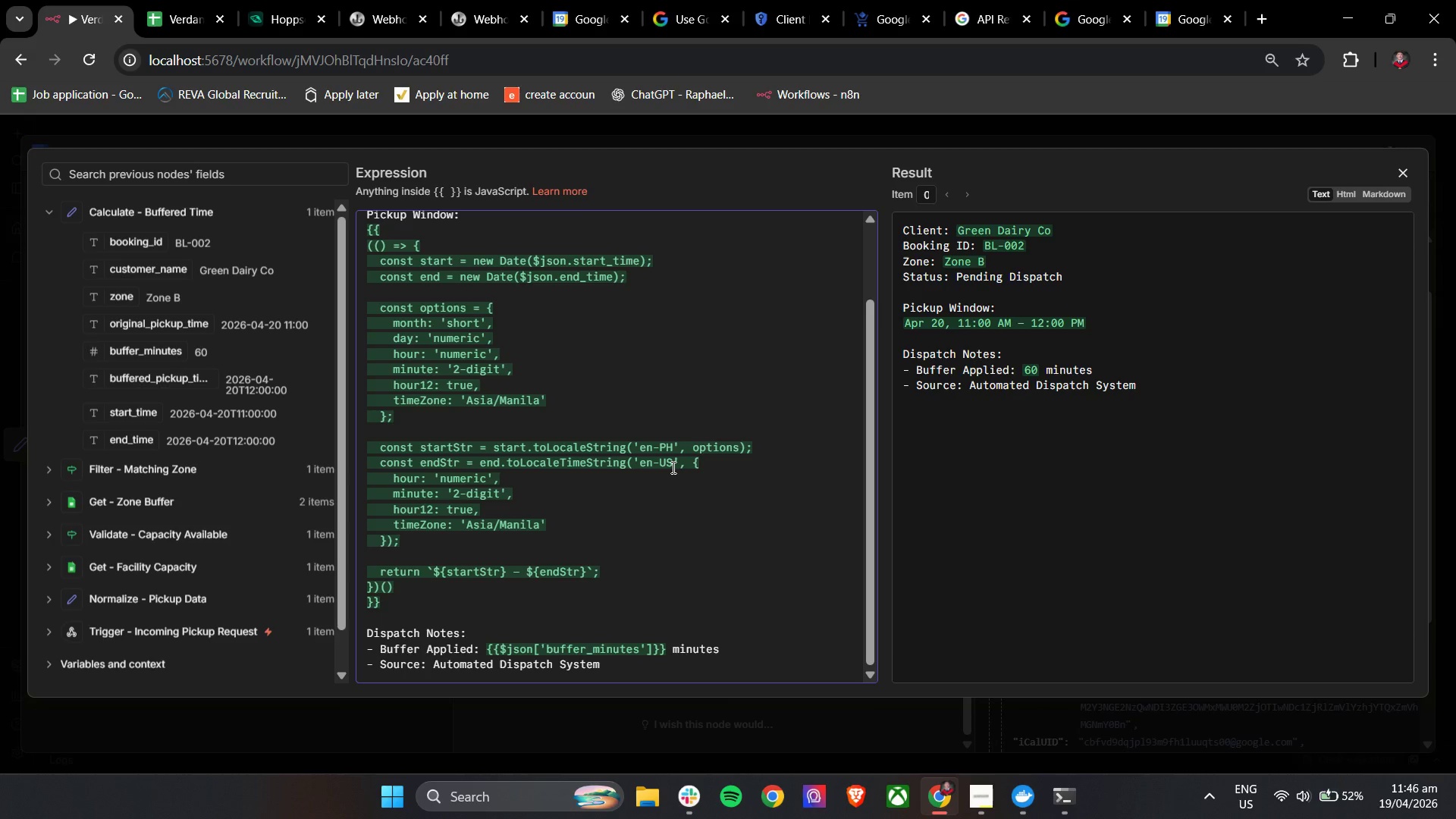 
key(Backspace)
key(Backspace)
type(PH)
 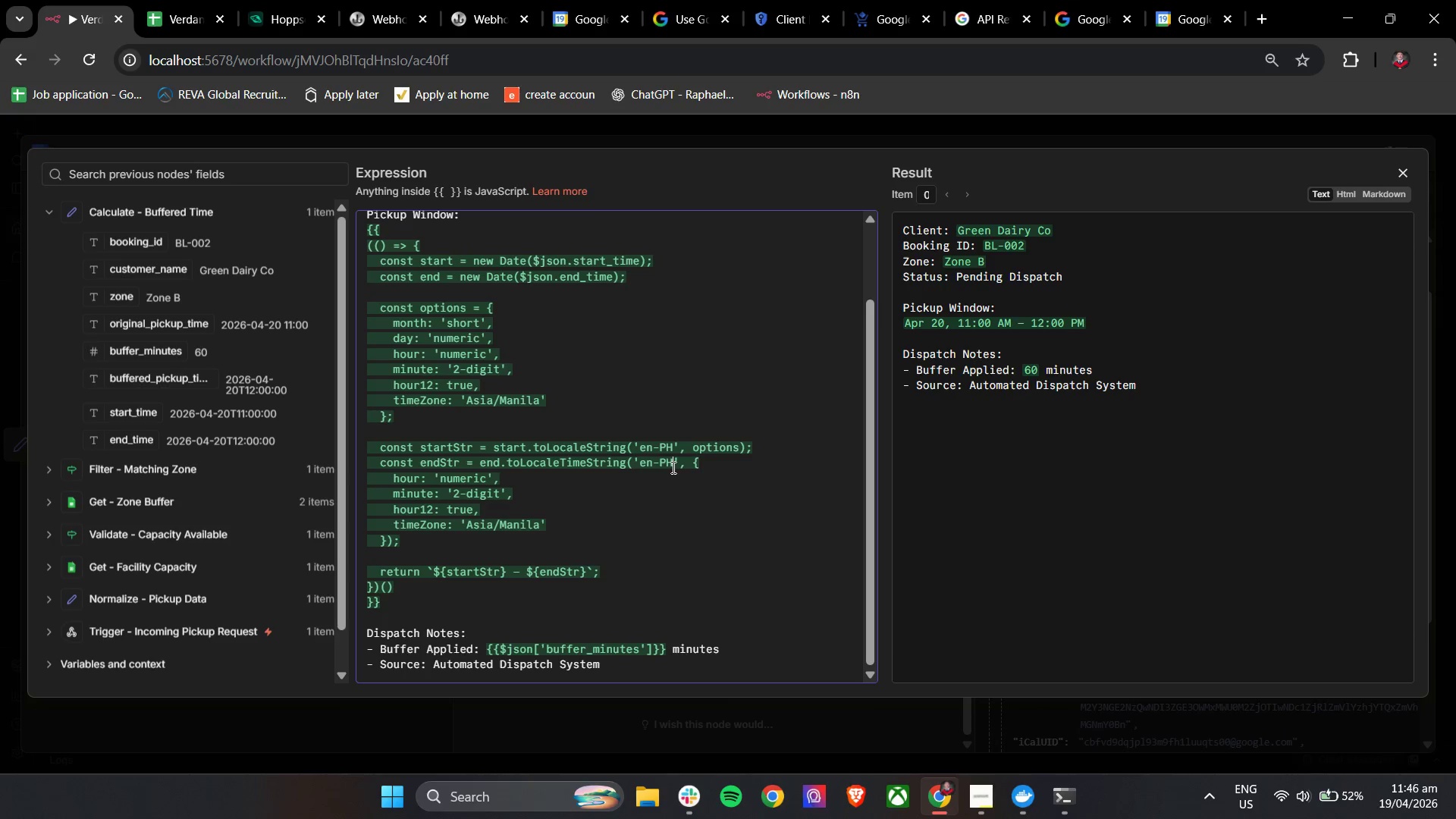 
left_click([1398, 169])
 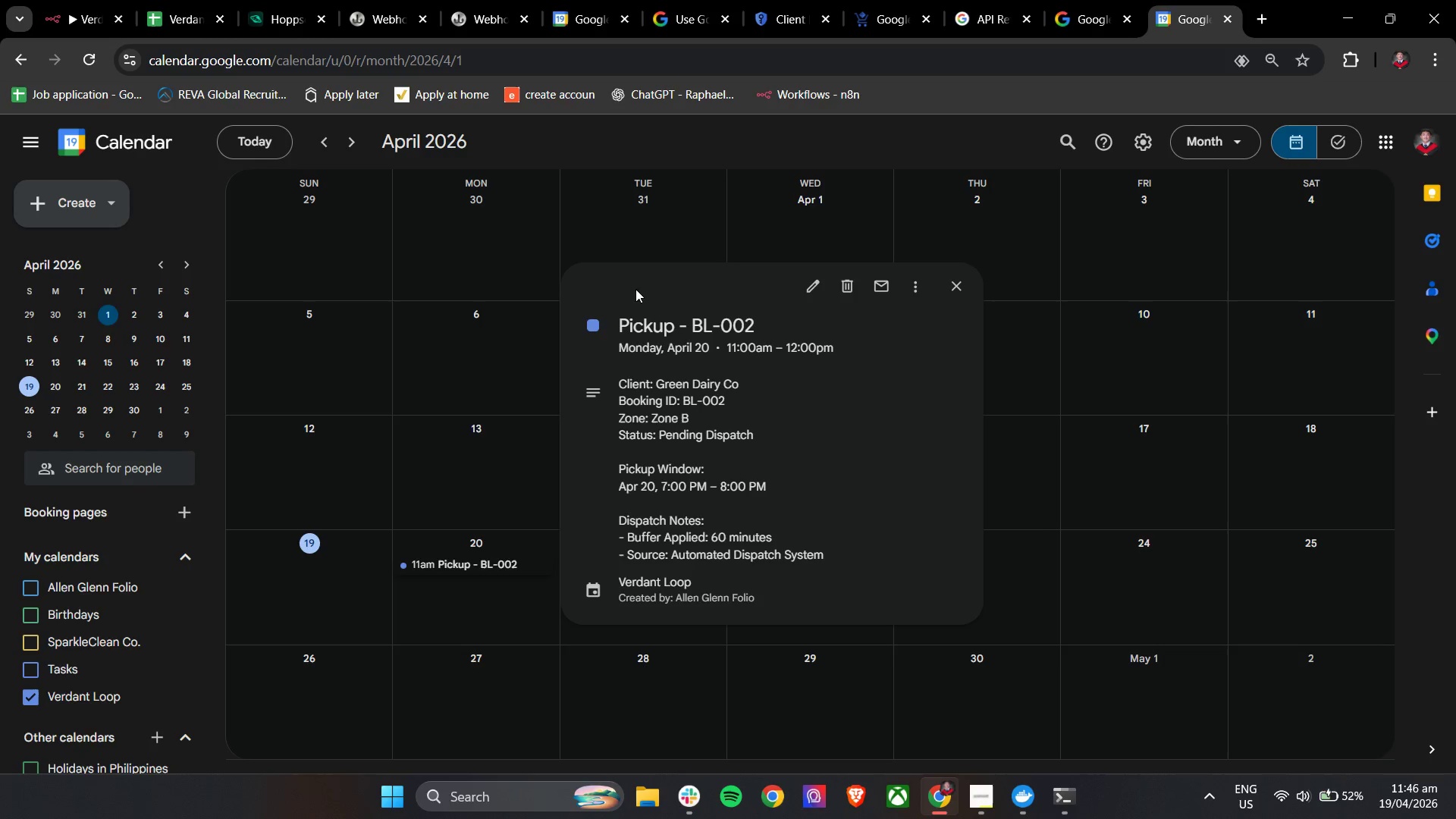 
left_click([846, 290])
 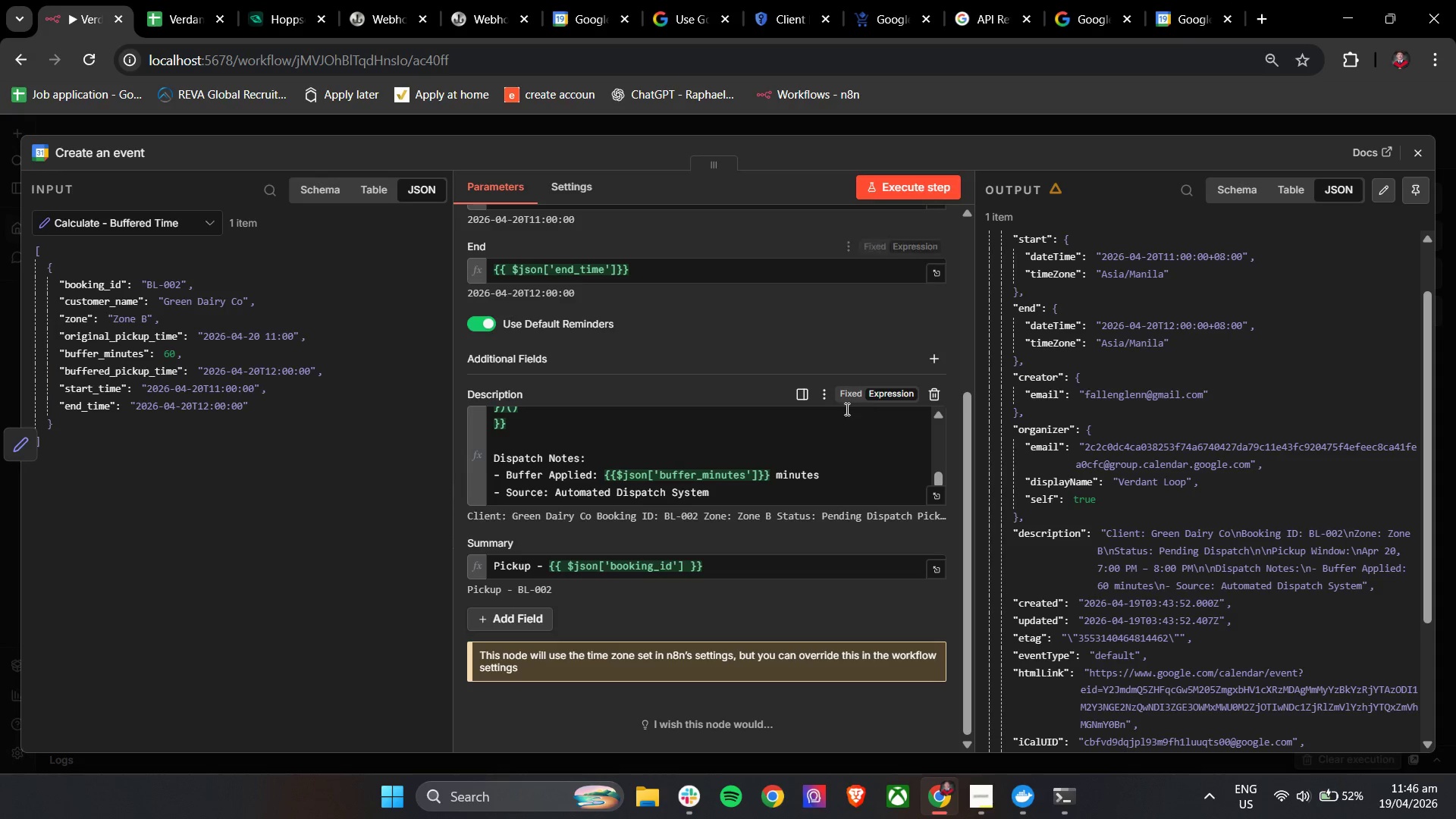 
scroll: coordinate [815, 497], scroll_direction: down, amount: 3.0
 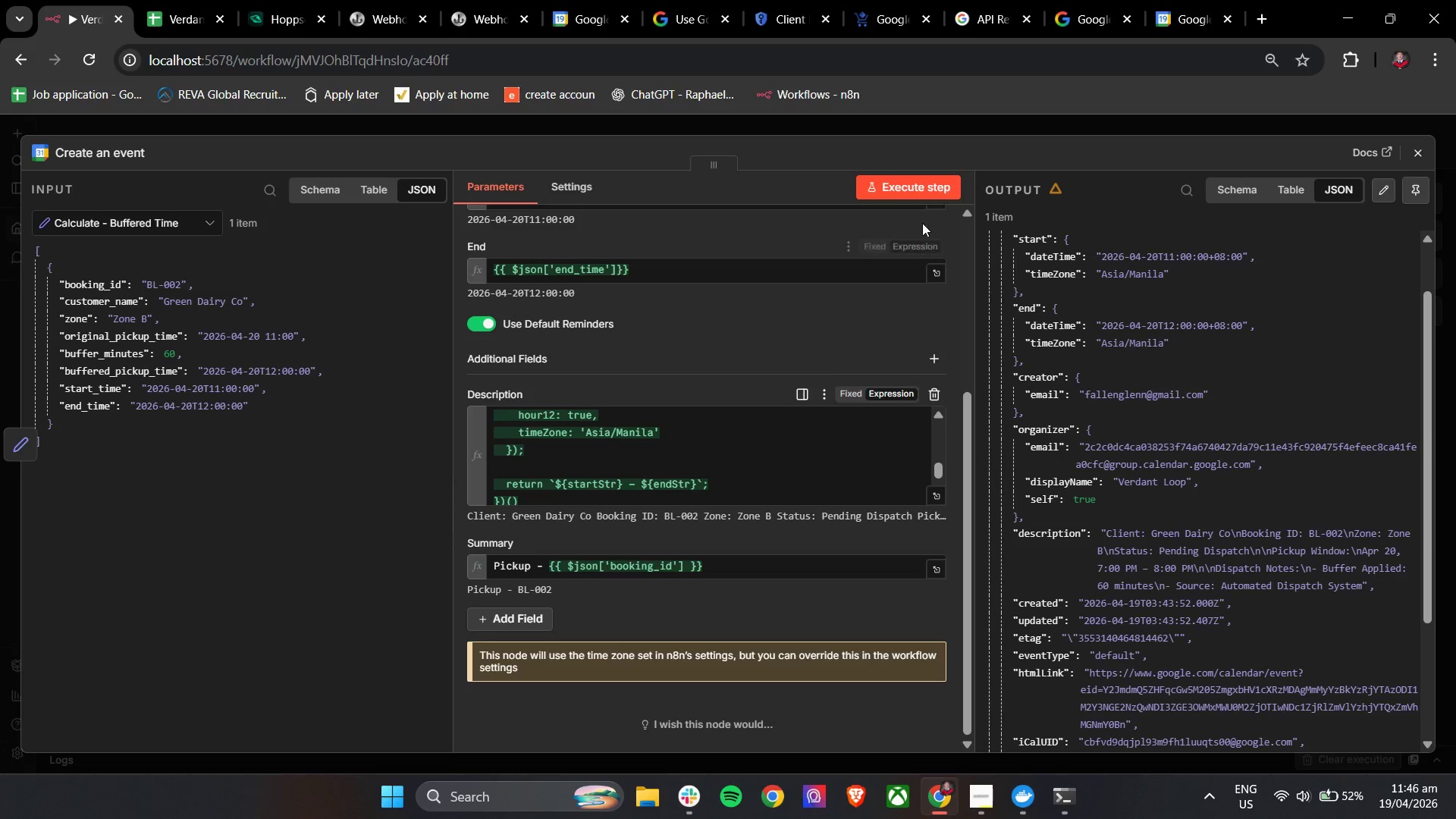 
left_click([907, 187])
 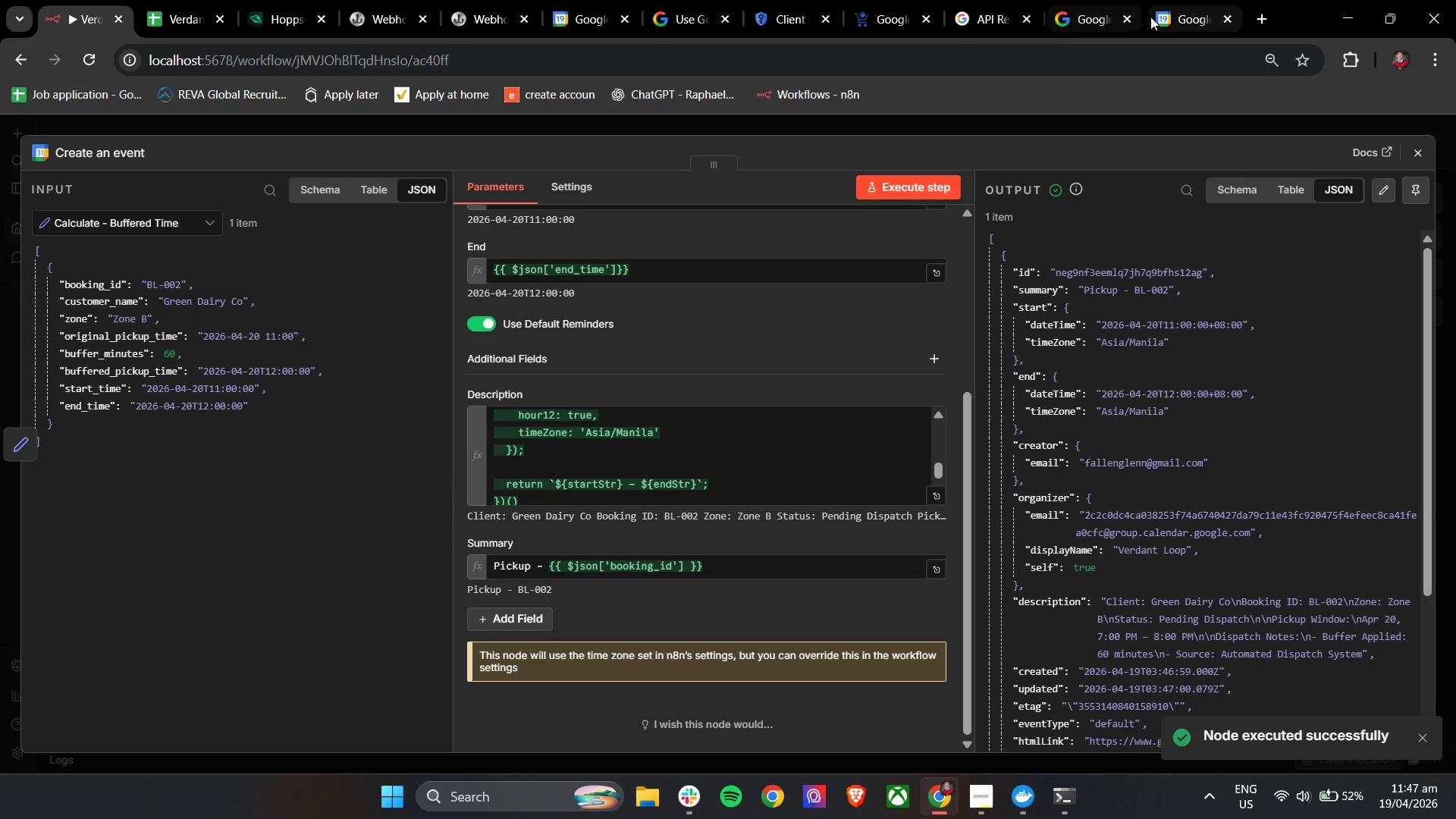 
left_click([1193, 0])
 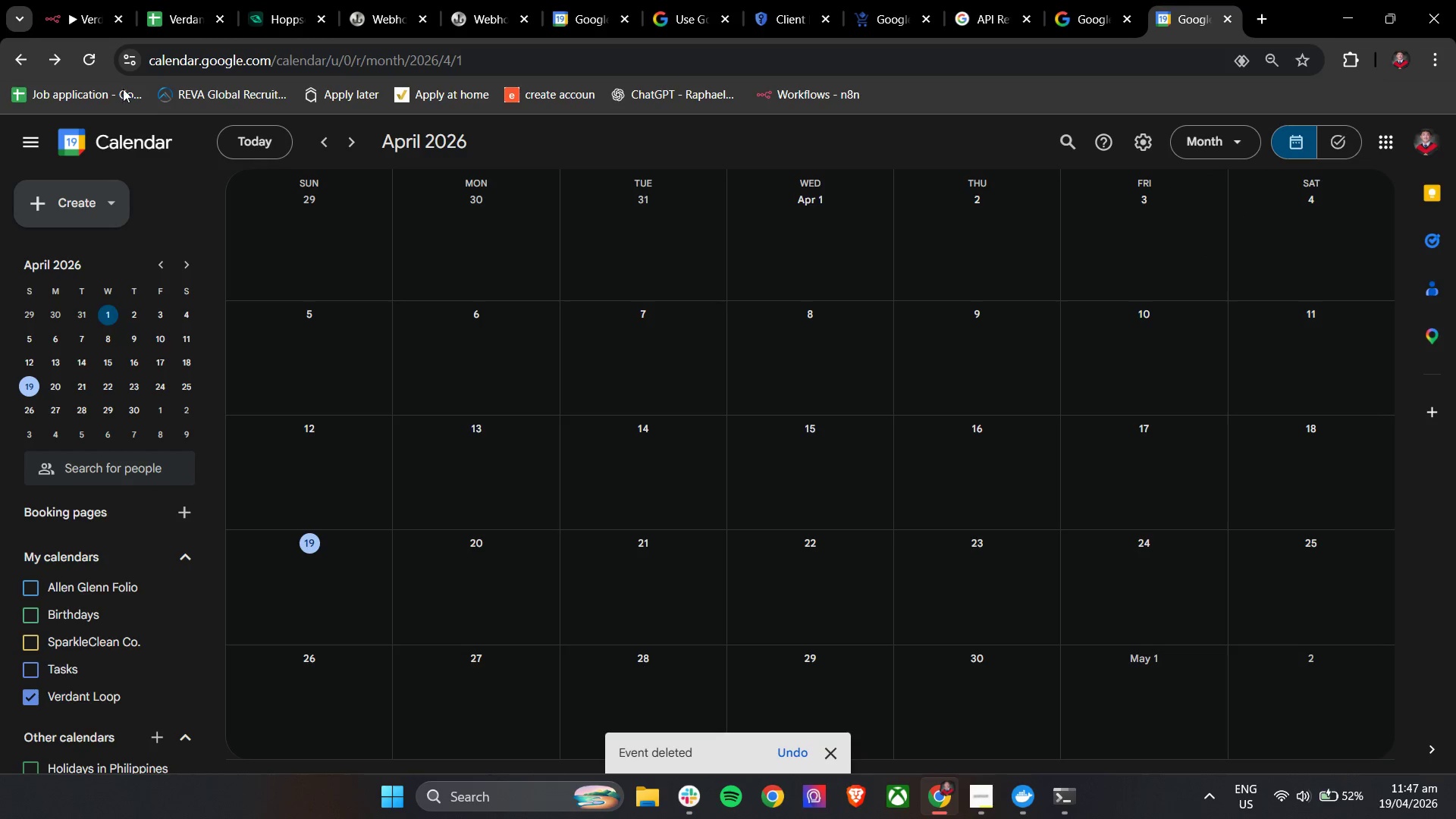 
left_click([89, 65])
 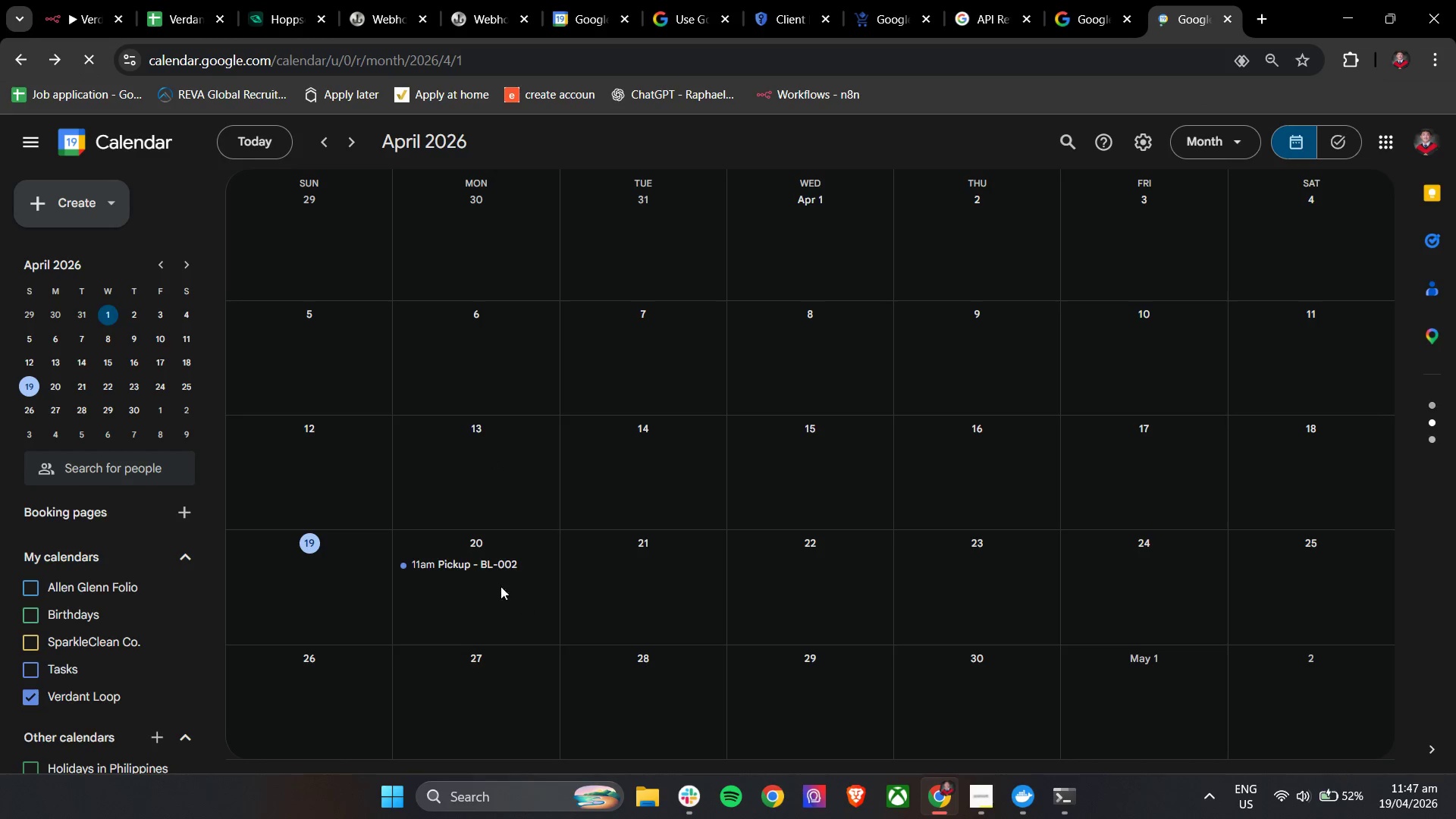 
left_click([477, 566])
 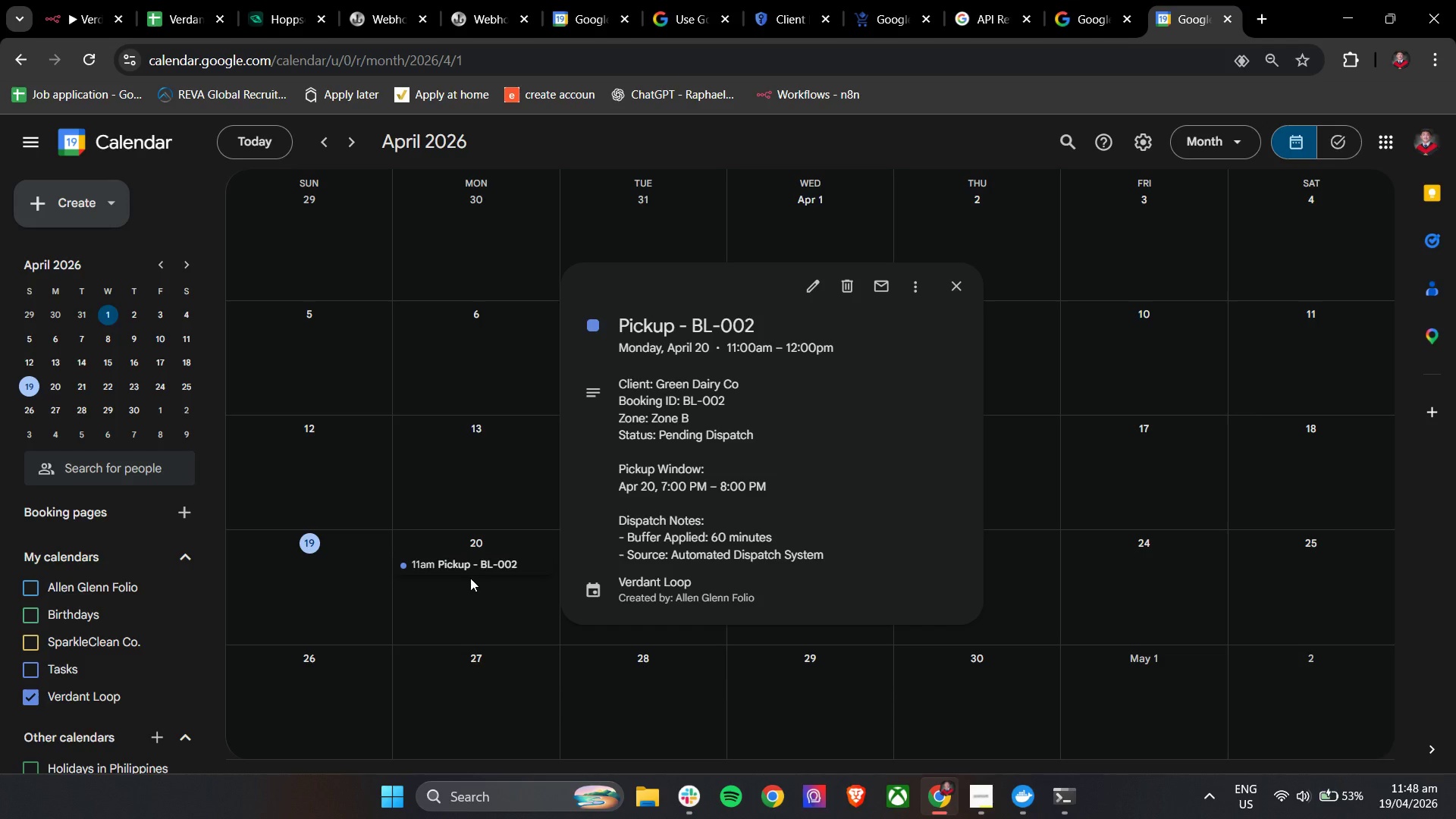 
wait(70.56)
 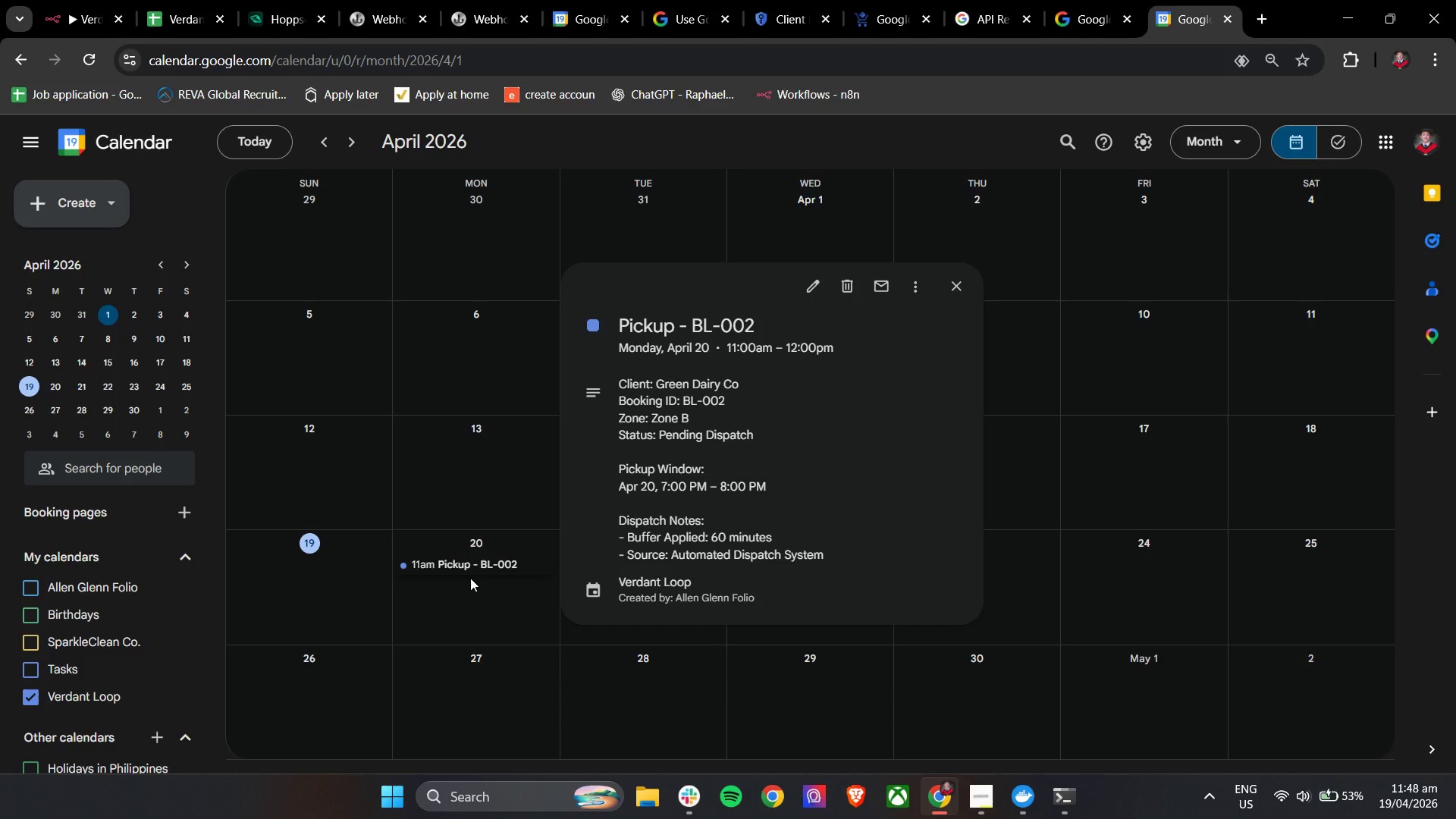 
left_click([106, 0])
 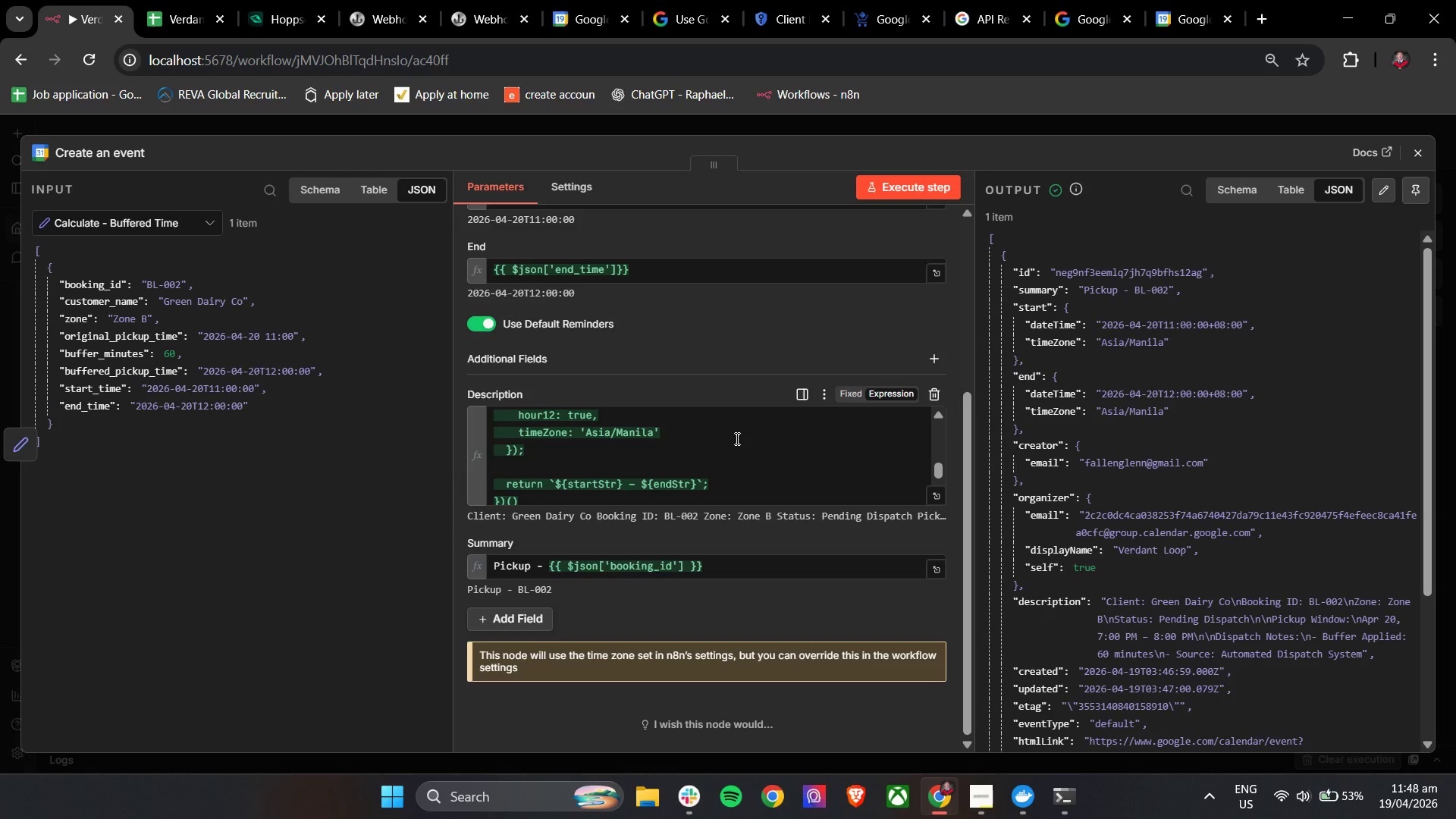 
scroll: coordinate [692, 362], scroll_direction: up, amount: 4.0
 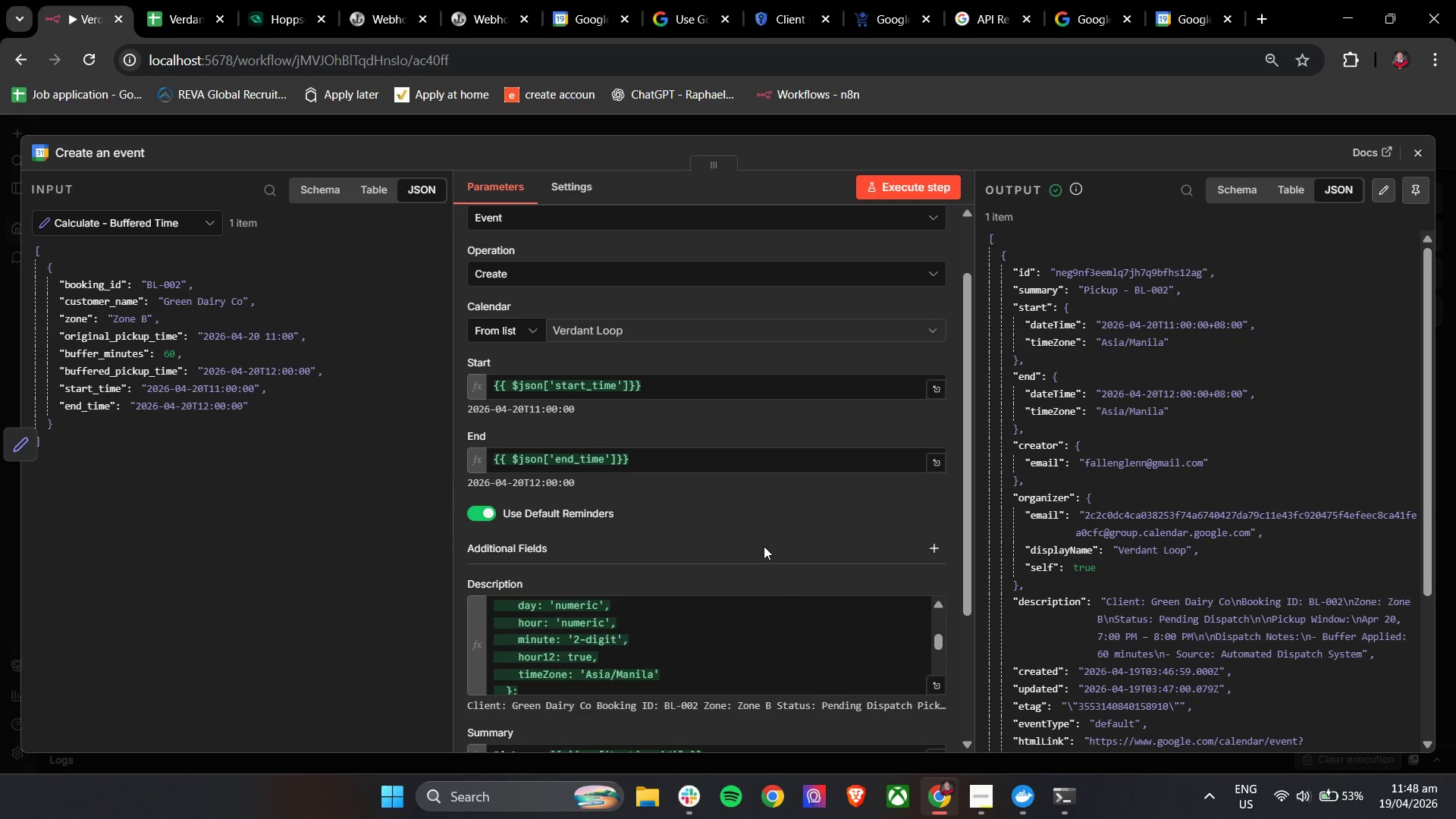 
wait(27.22)
 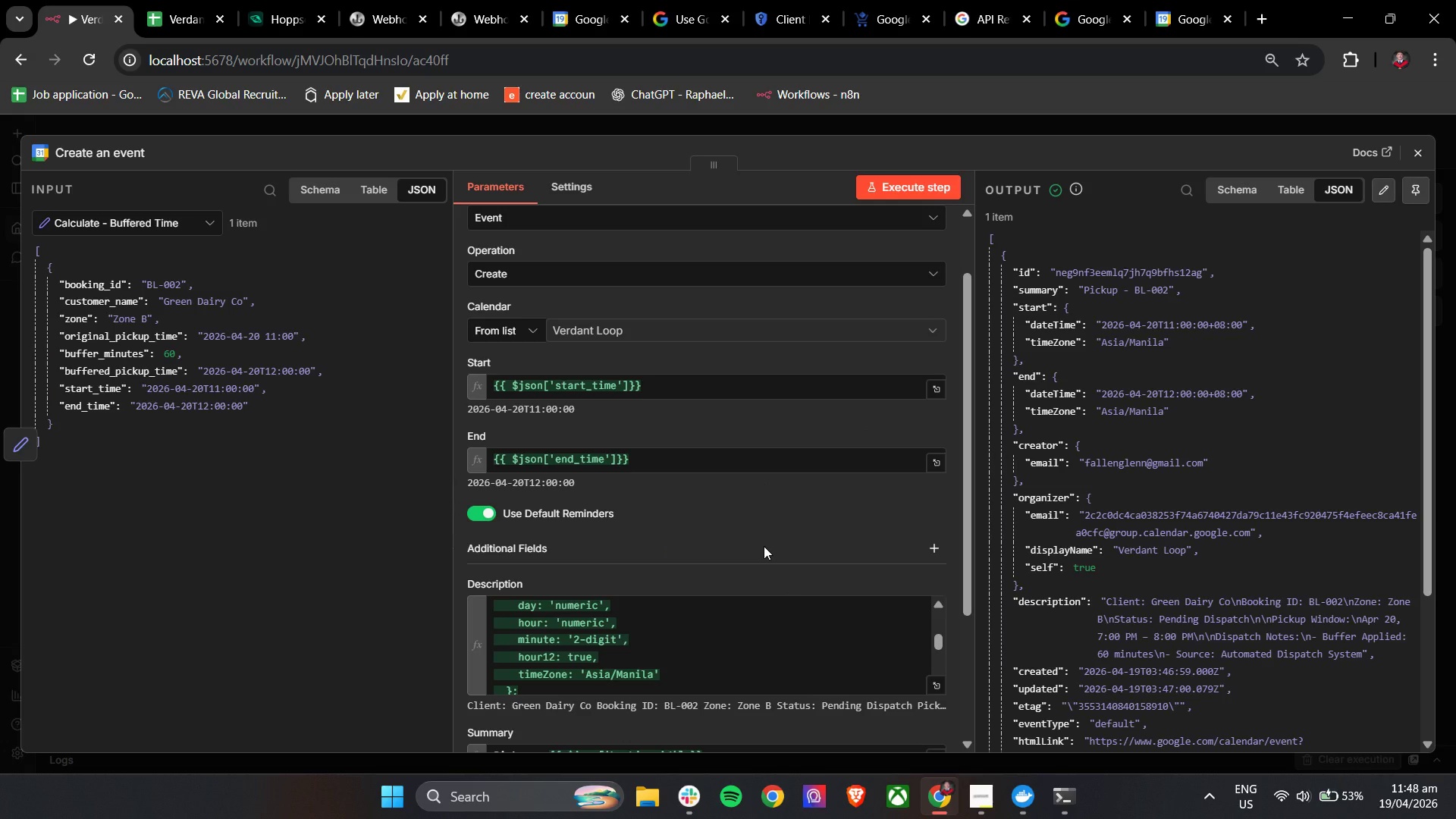 
scroll: coordinate [764, 546], scroll_direction: down, amount: 6.0
 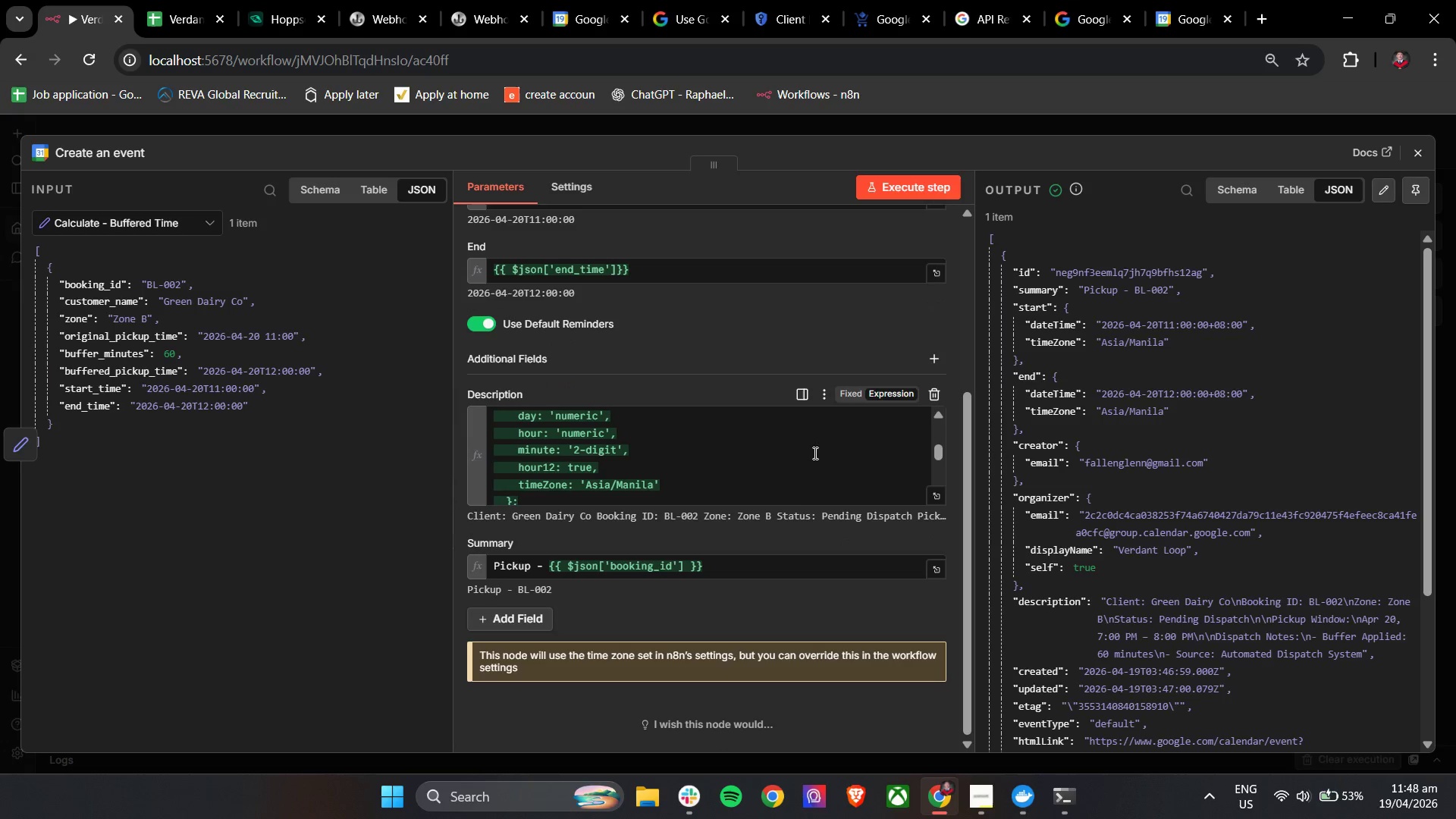 
scroll: coordinate [769, 533], scroll_direction: up, amount: 3.0
 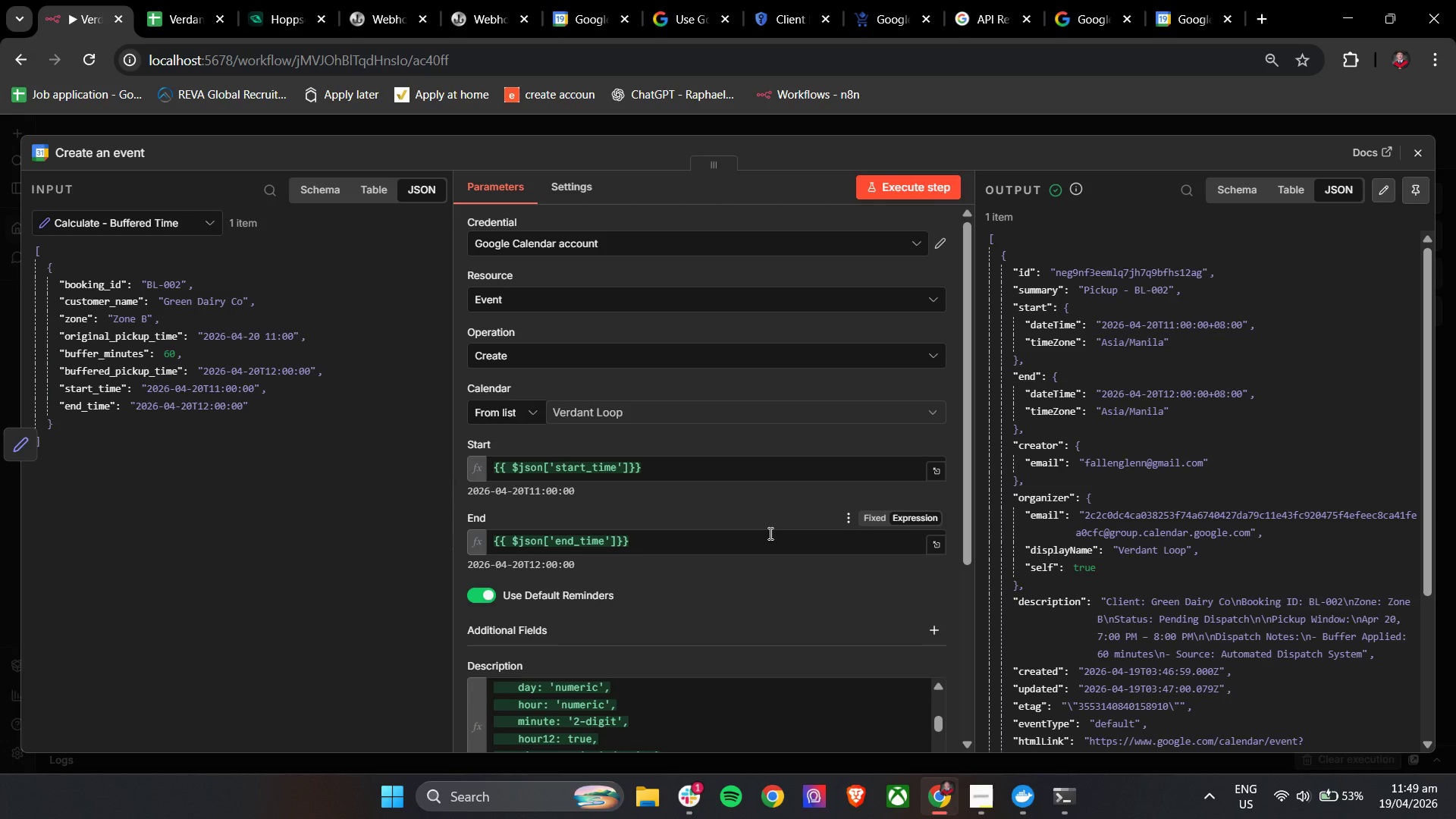 
wait(22.88)
 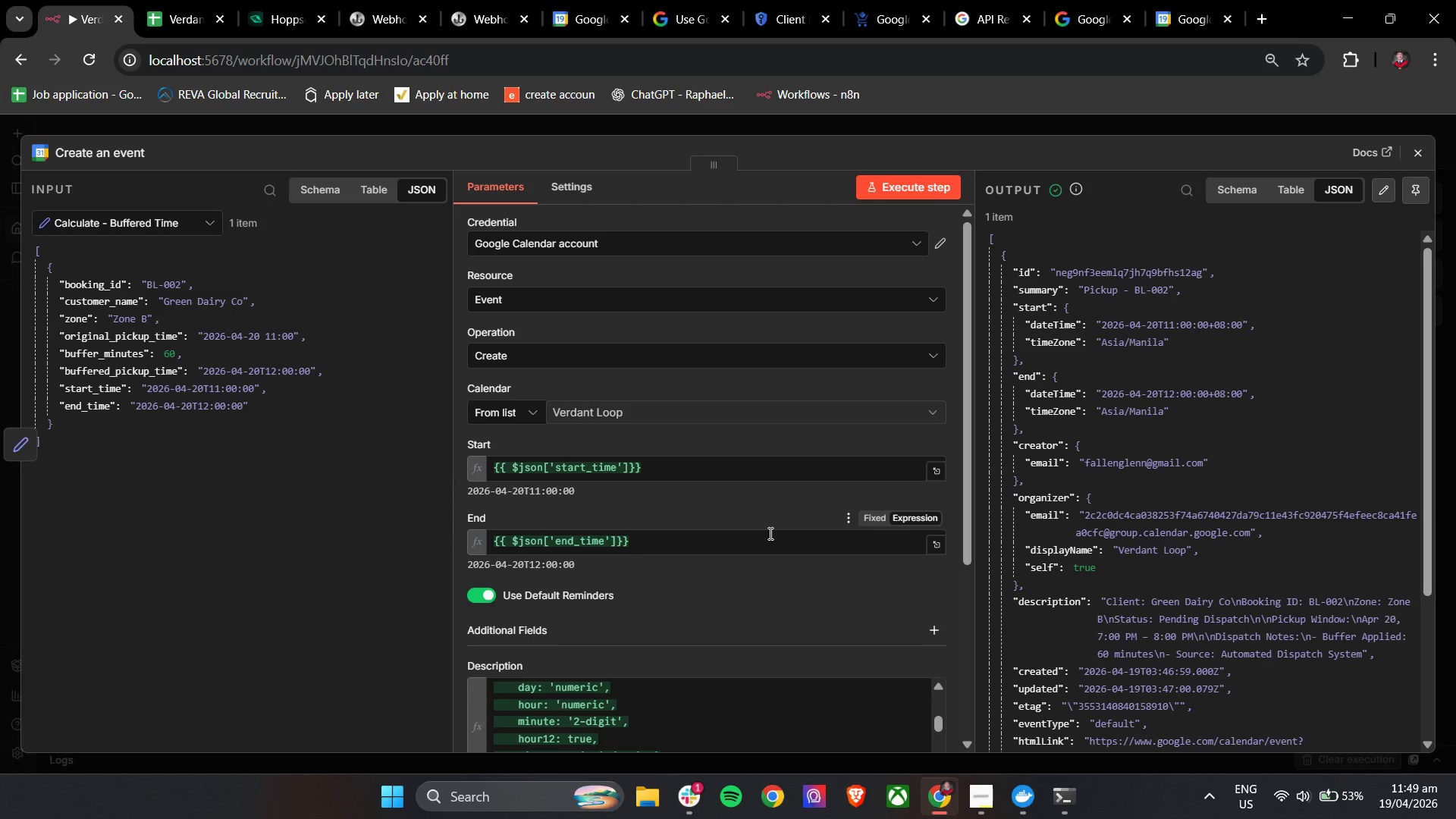 
left_click([692, 787])
 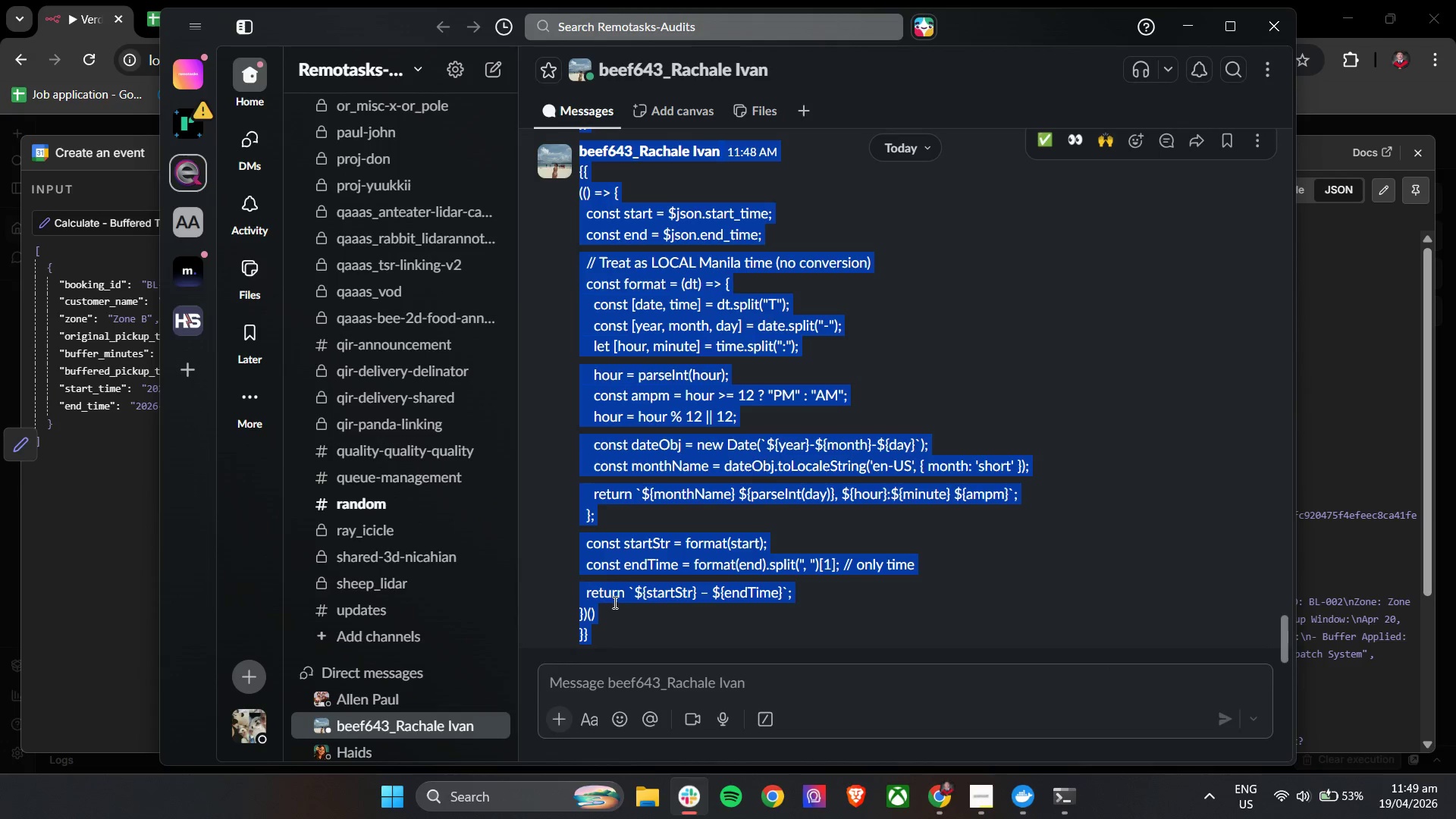 
left_click([608, 623])
 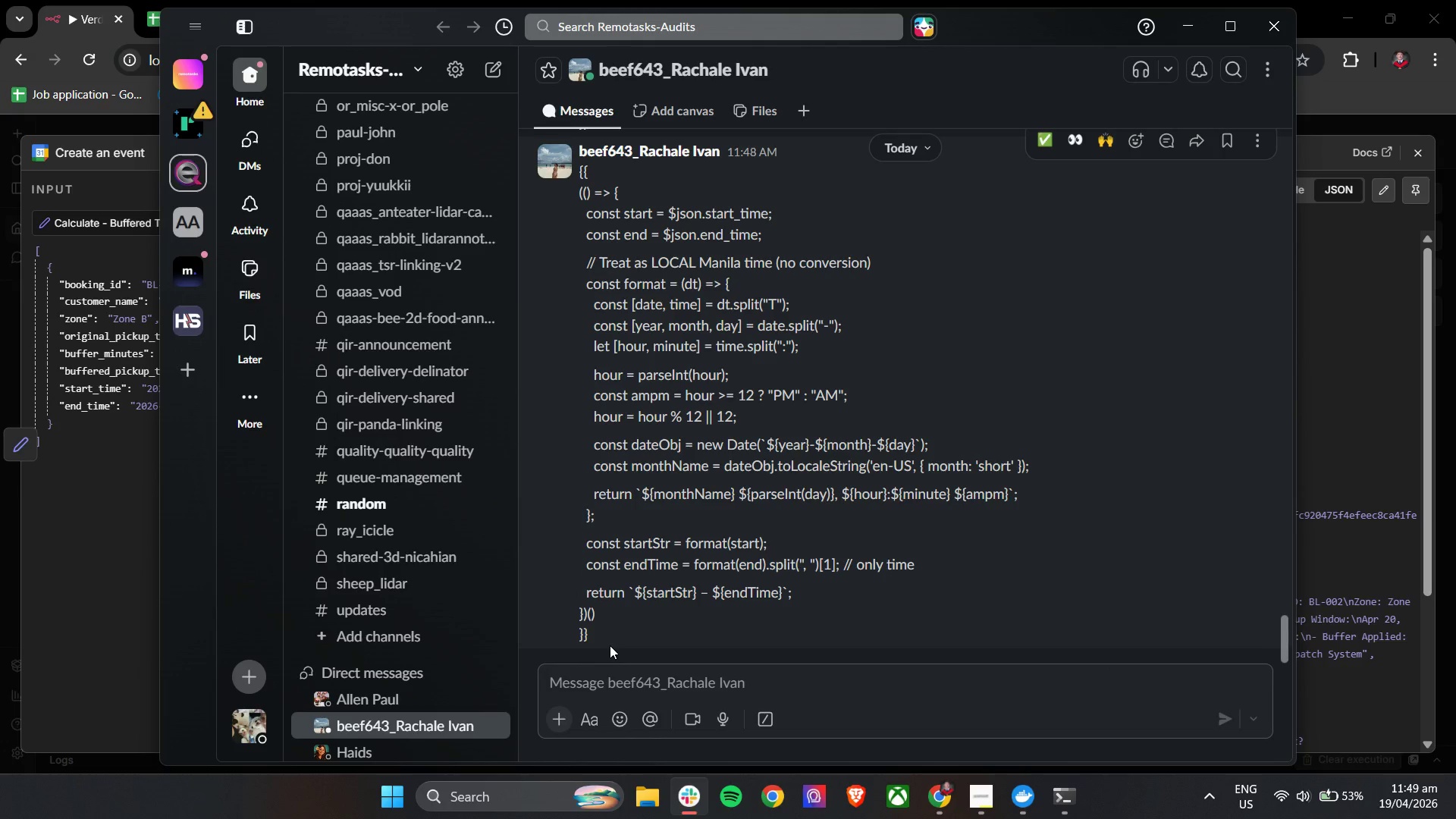 
left_click_drag(start_coordinate=[610, 645], to_coordinate=[573, 171])
 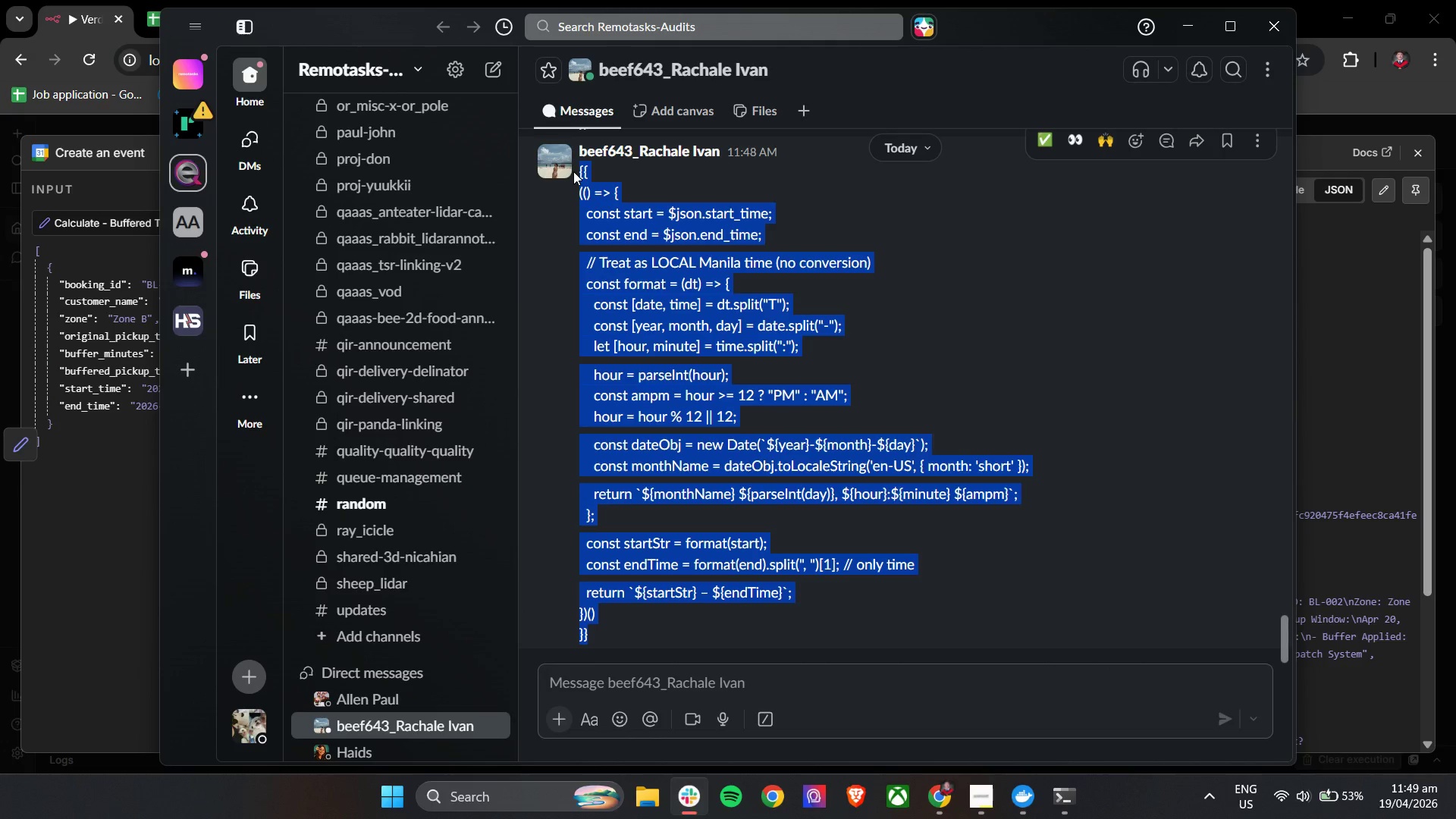 
key(Control+C)
 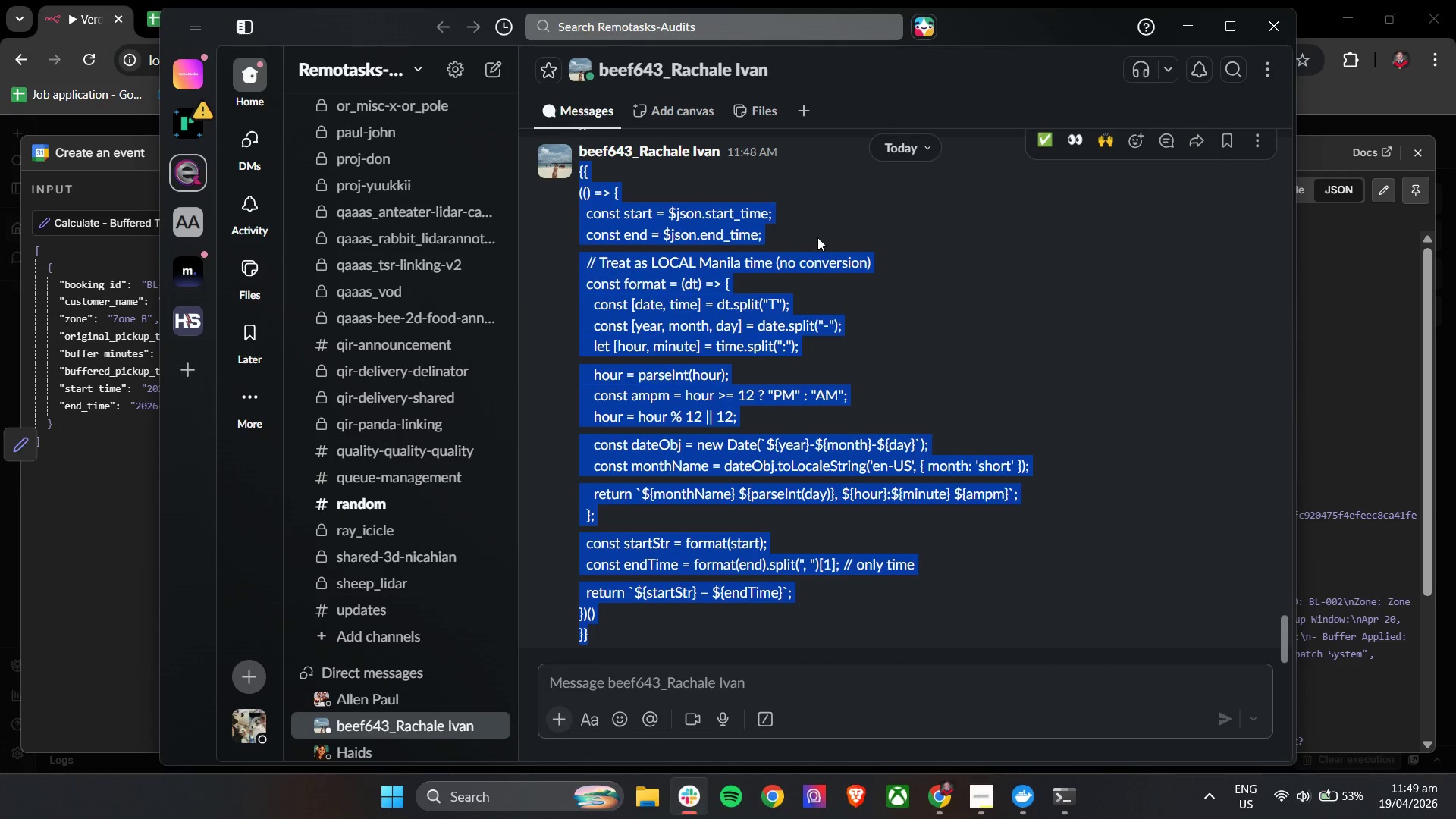 
key(Control+C)
 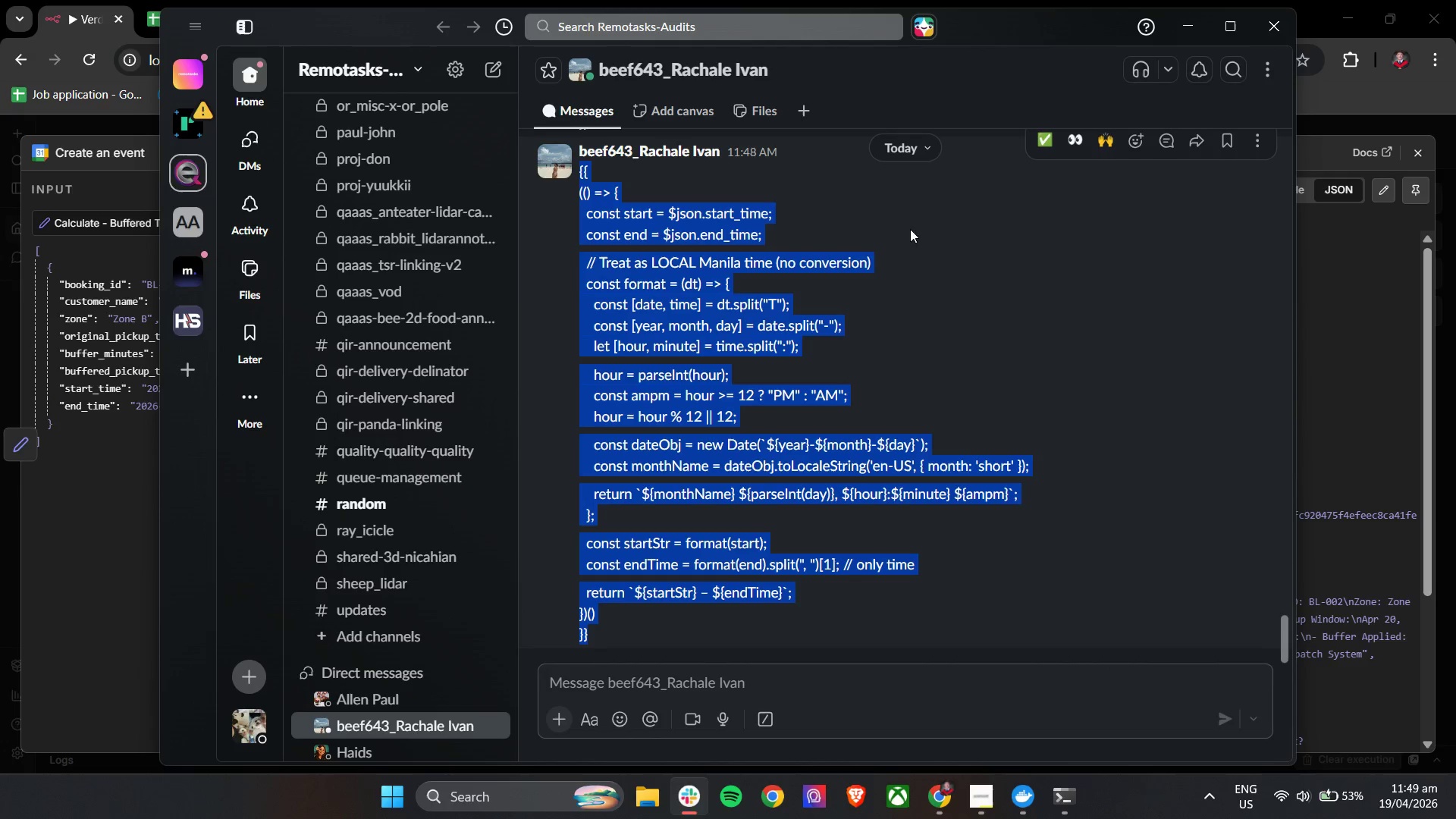 
key(Control+C)
 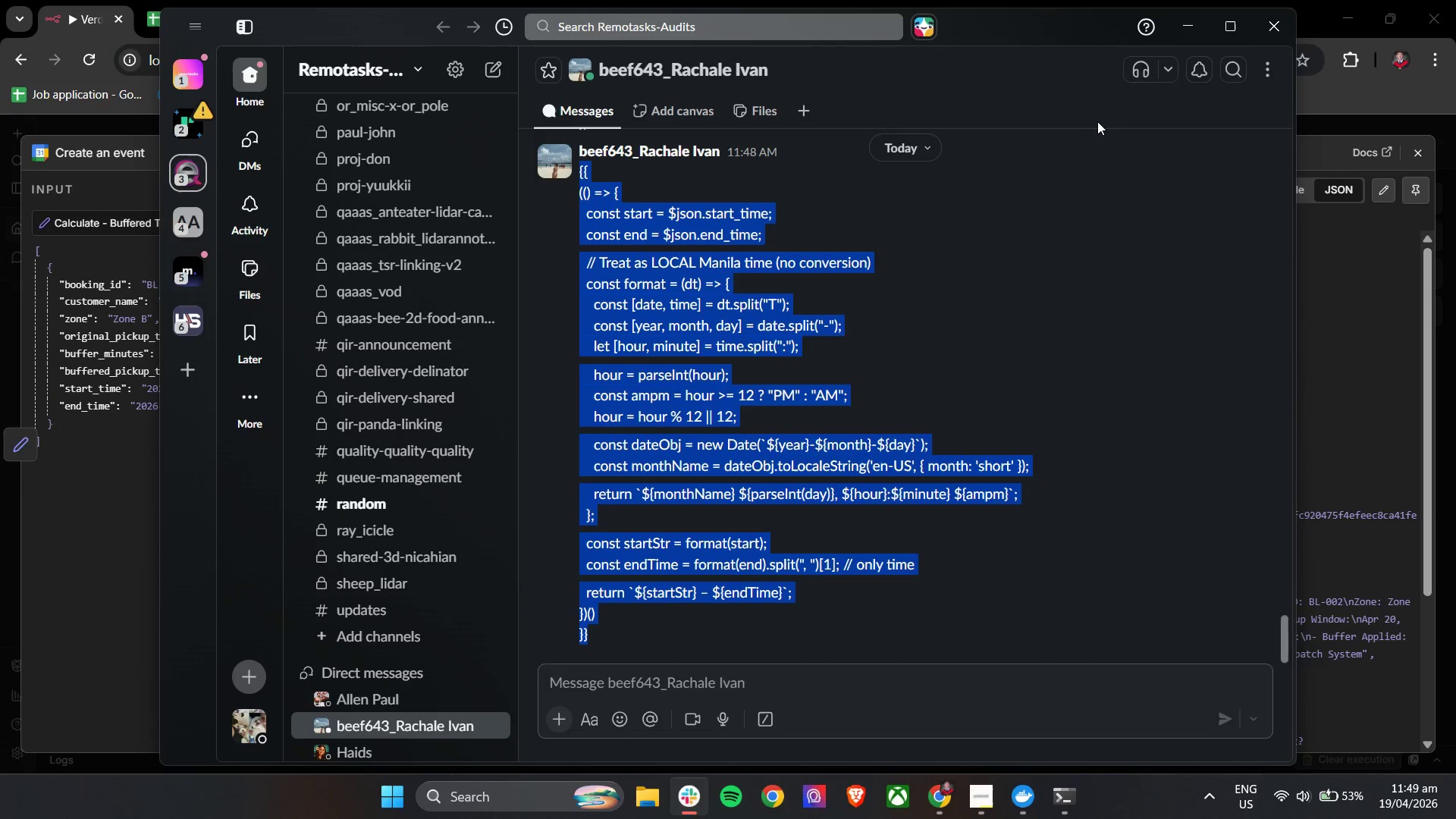 
key(Control+C)
 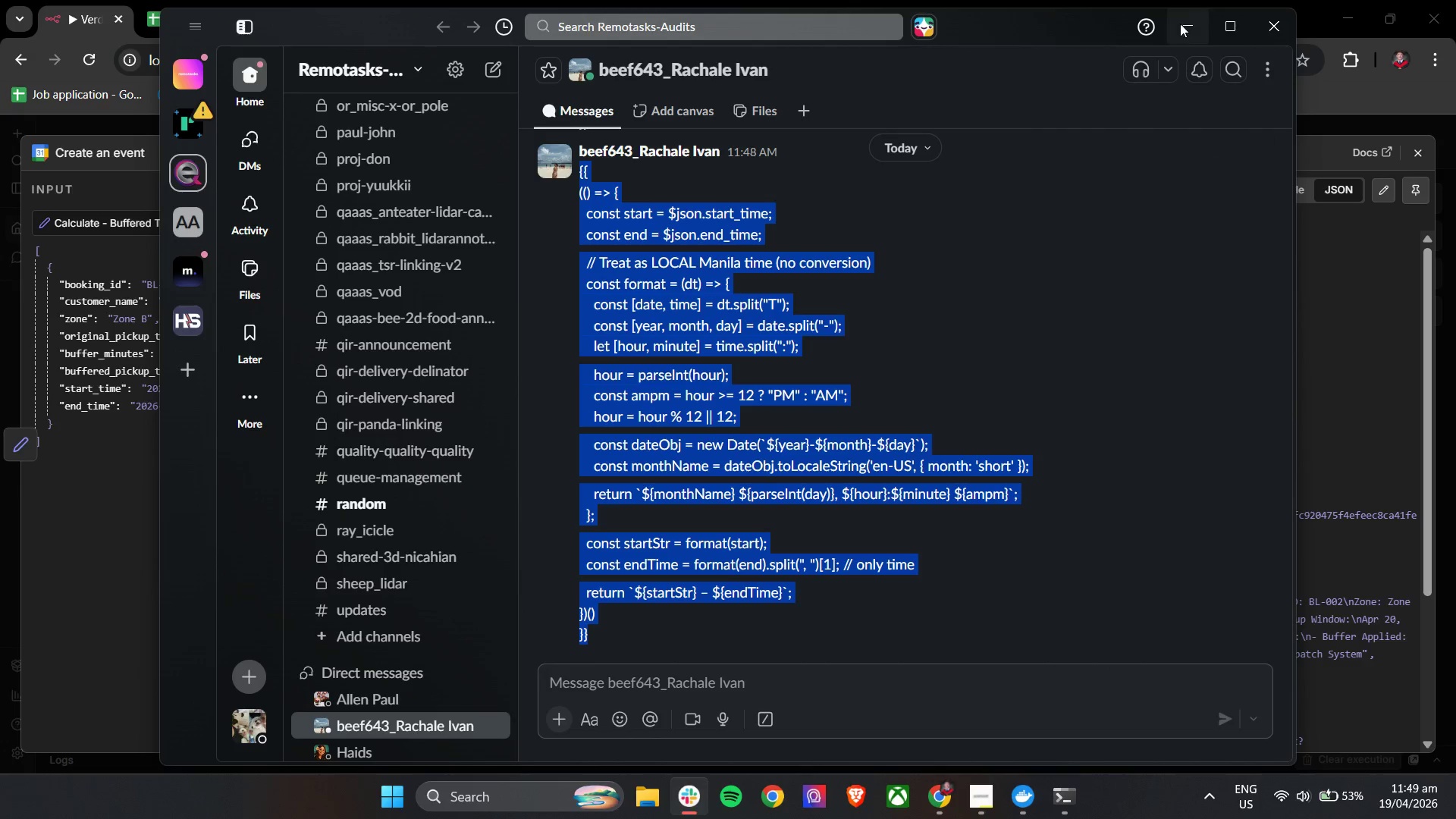 
left_click([1188, 19])
 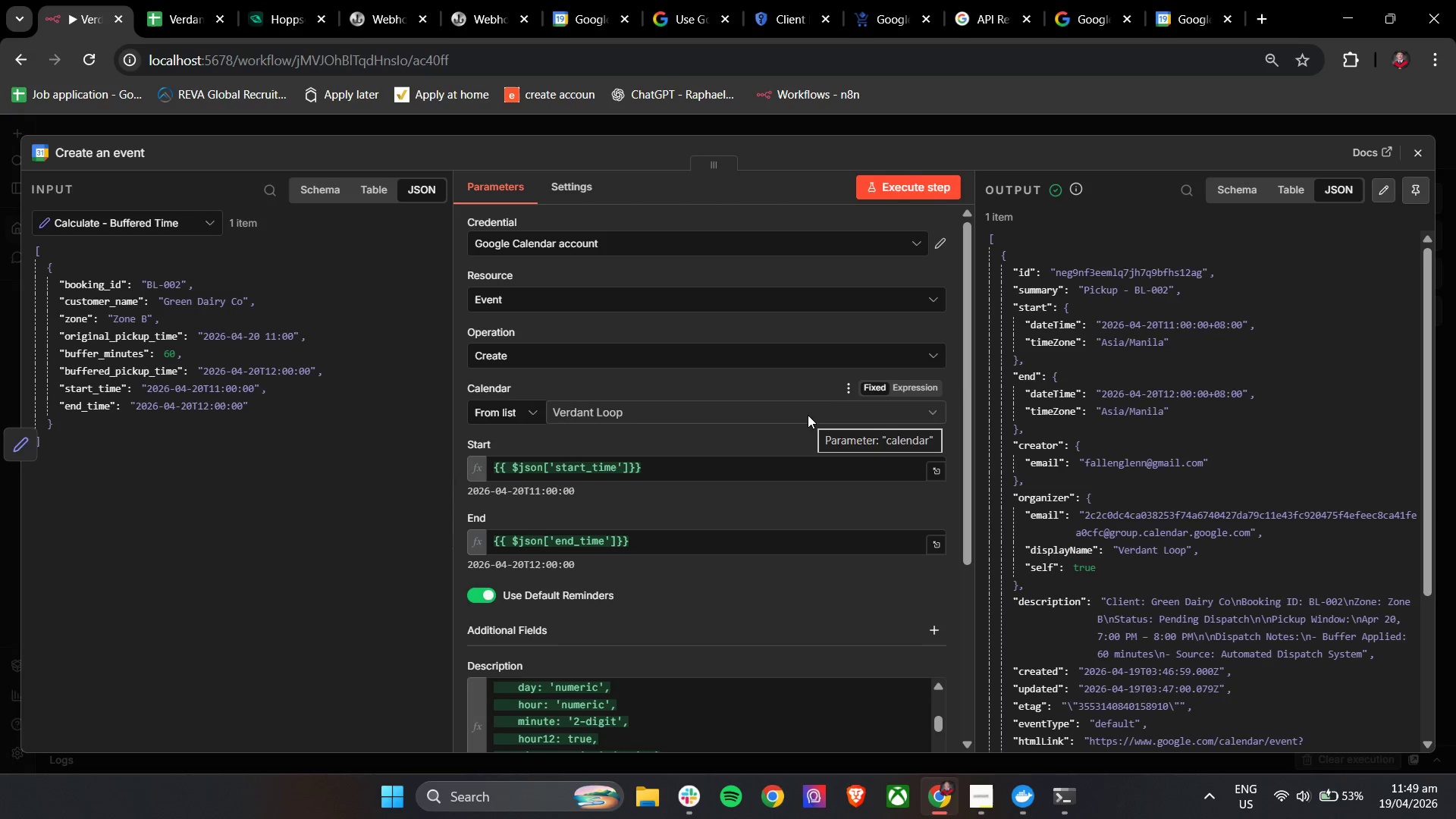 
scroll: coordinate [808, 415], scroll_direction: down, amount: 5.0
 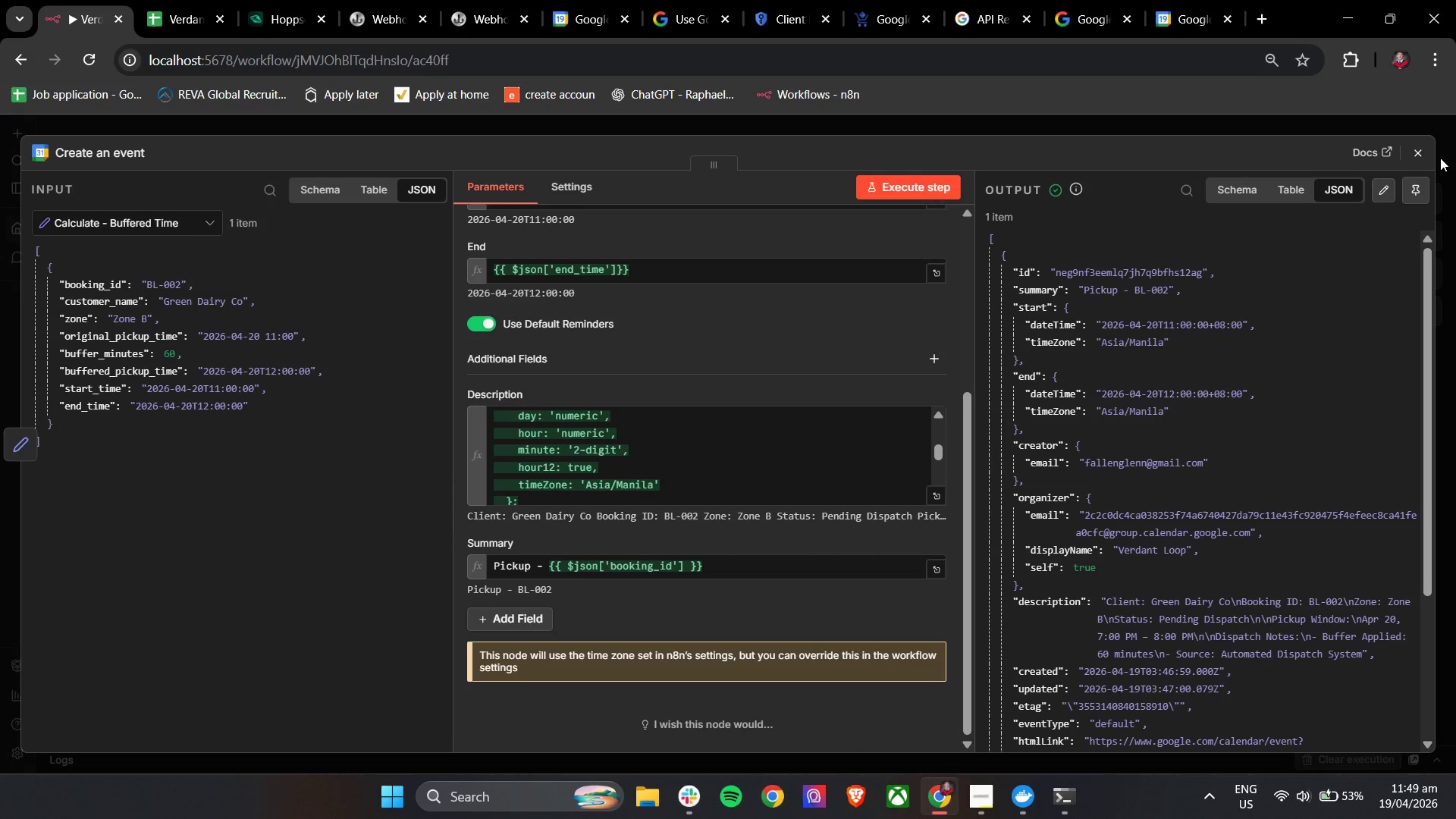 
left_click([1422, 158])
 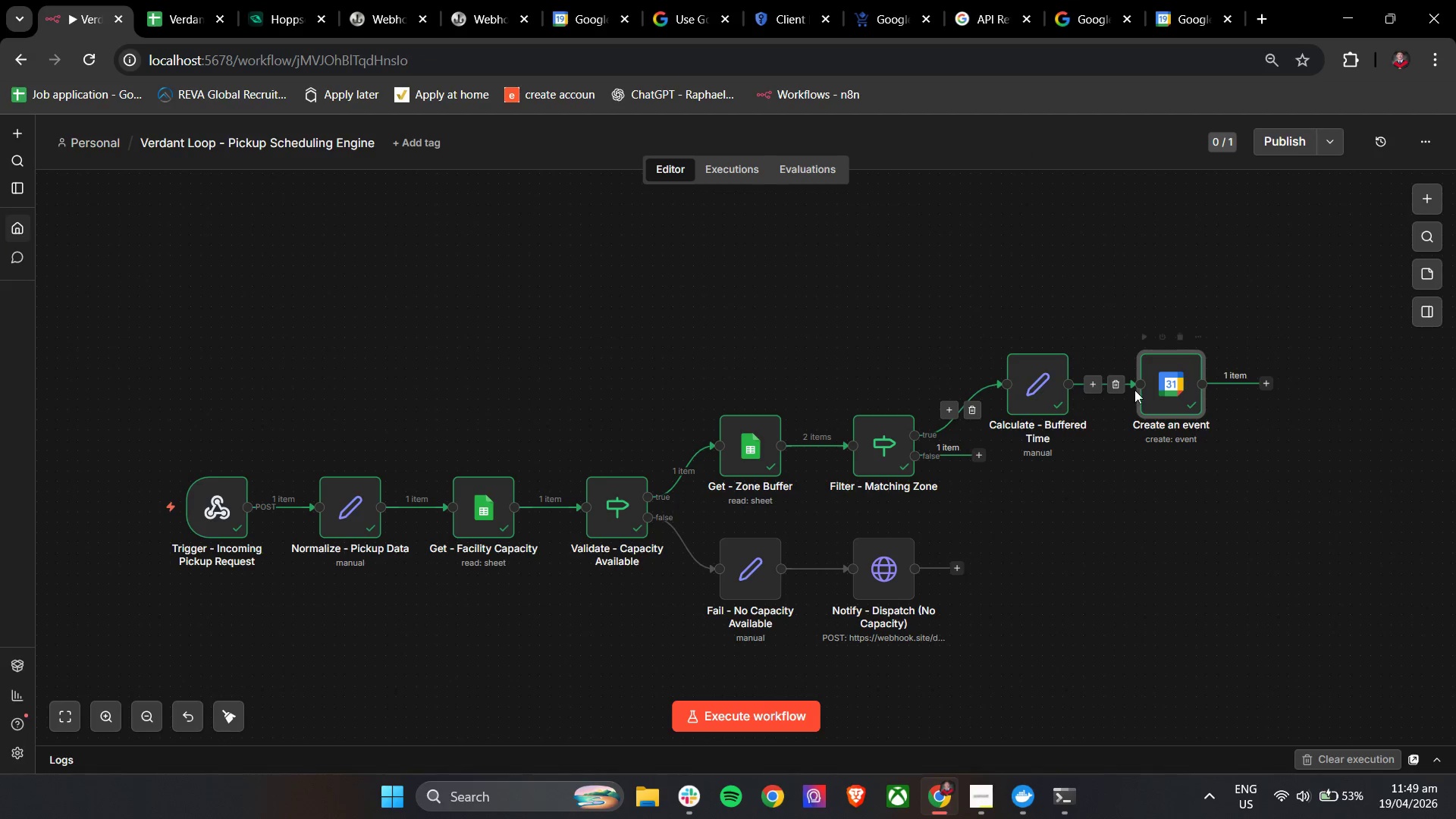 
double_click([1159, 381])
 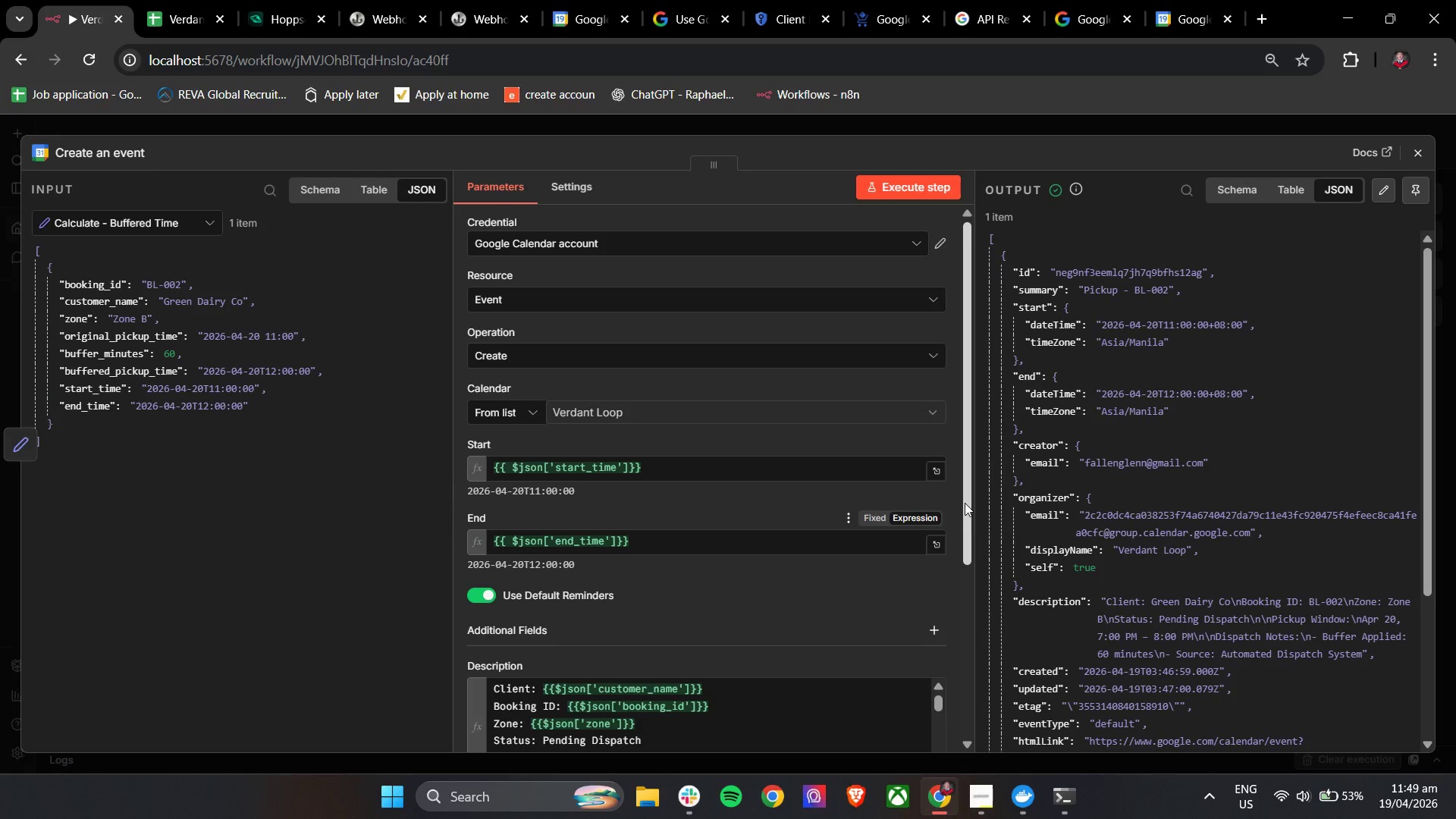 
scroll: coordinate [926, 560], scroll_direction: down, amount: 4.0
 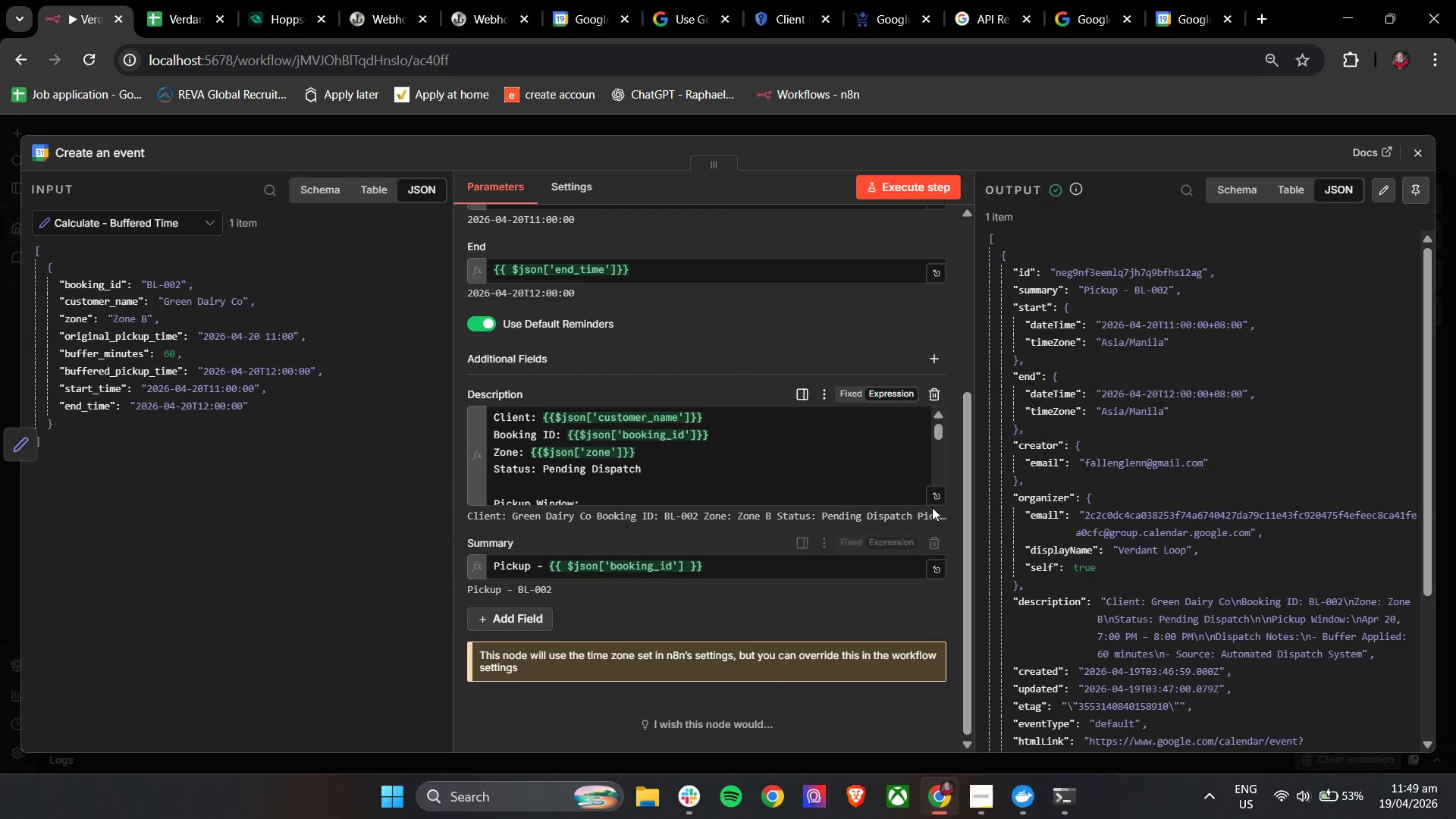 
left_click([940, 500])
 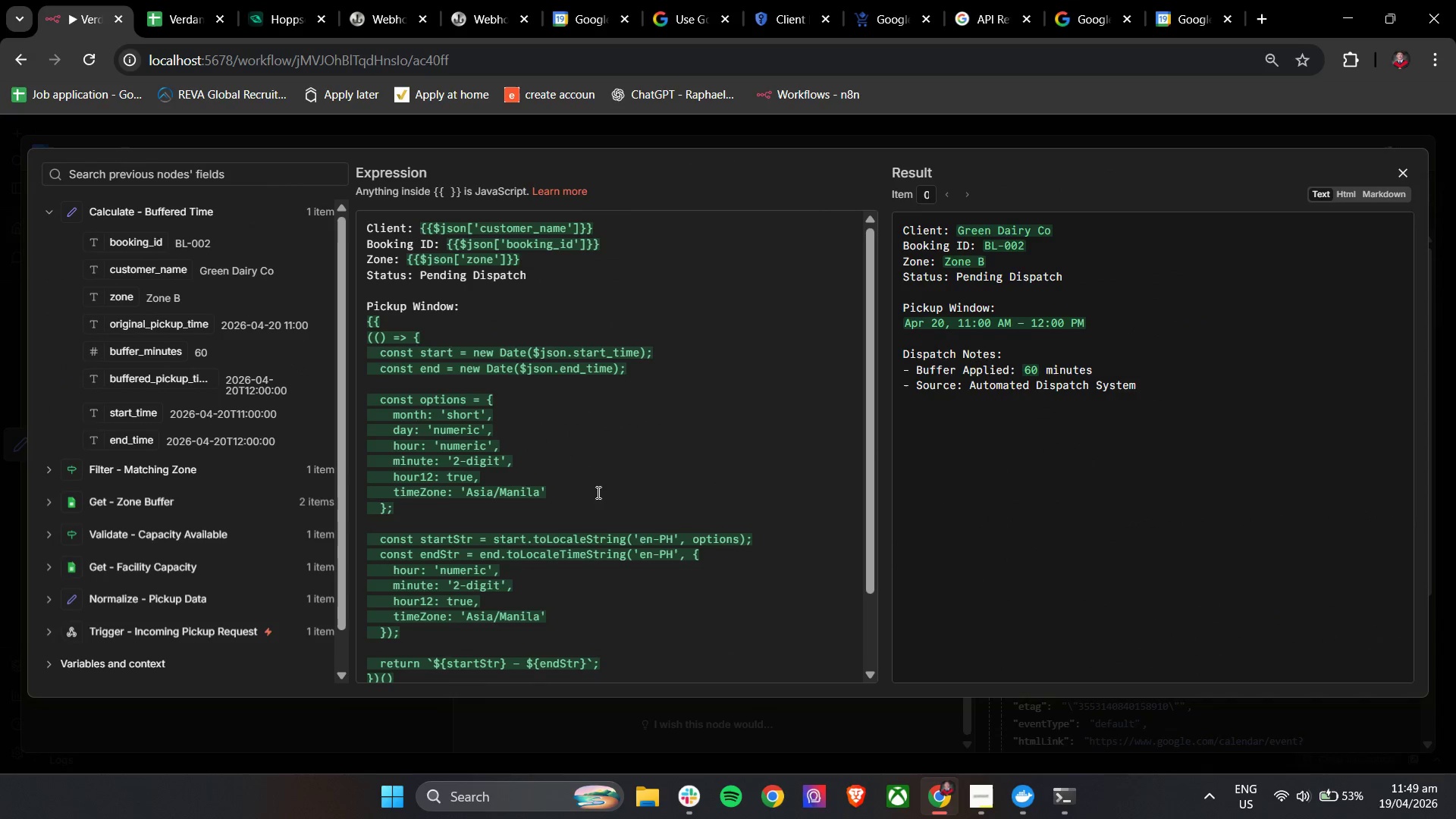 
scroll: coordinate [554, 559], scroll_direction: down, amount: 3.0
 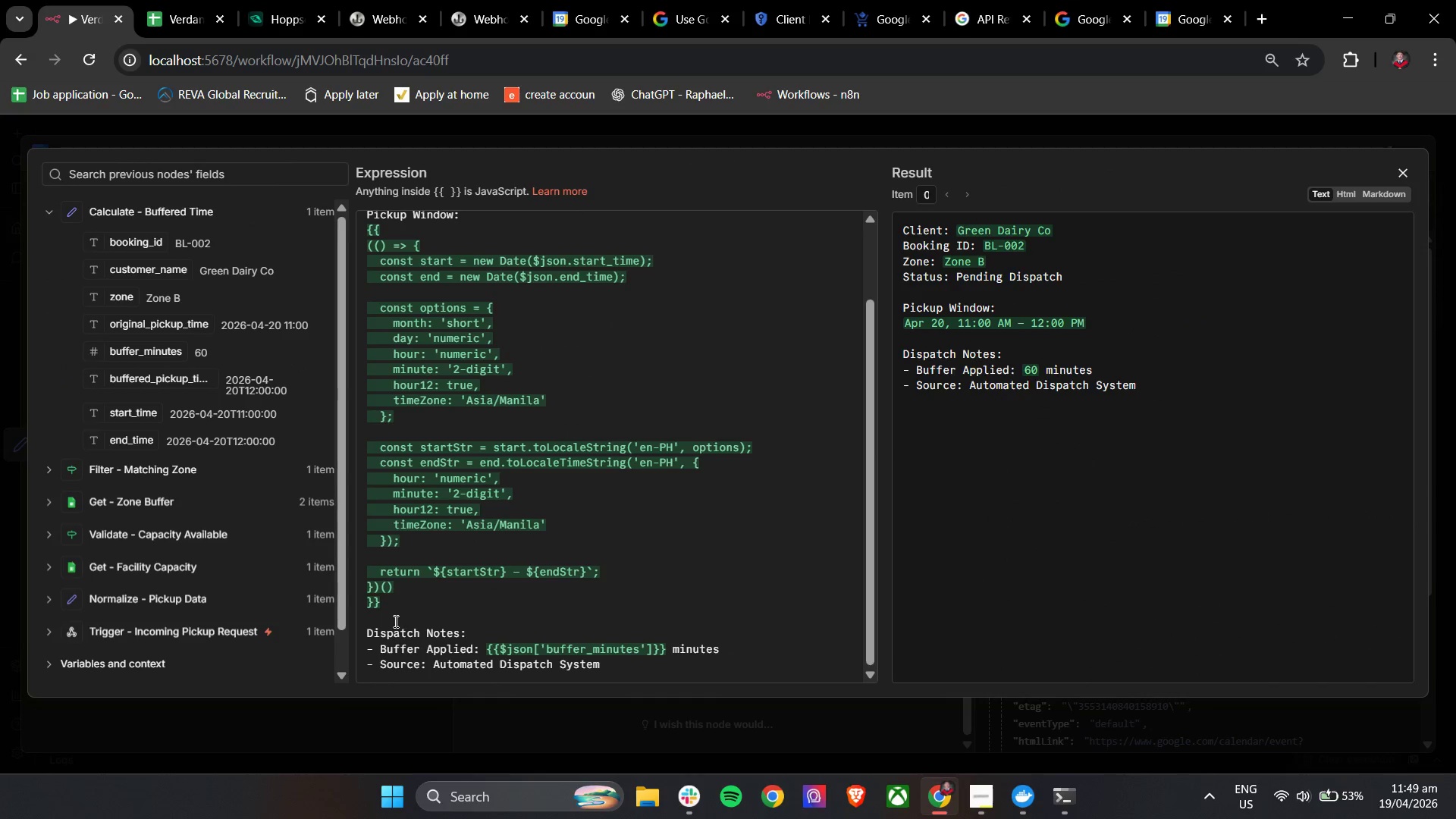 
left_click_drag(start_coordinate=[395, 618], to_coordinate=[366, 234])
 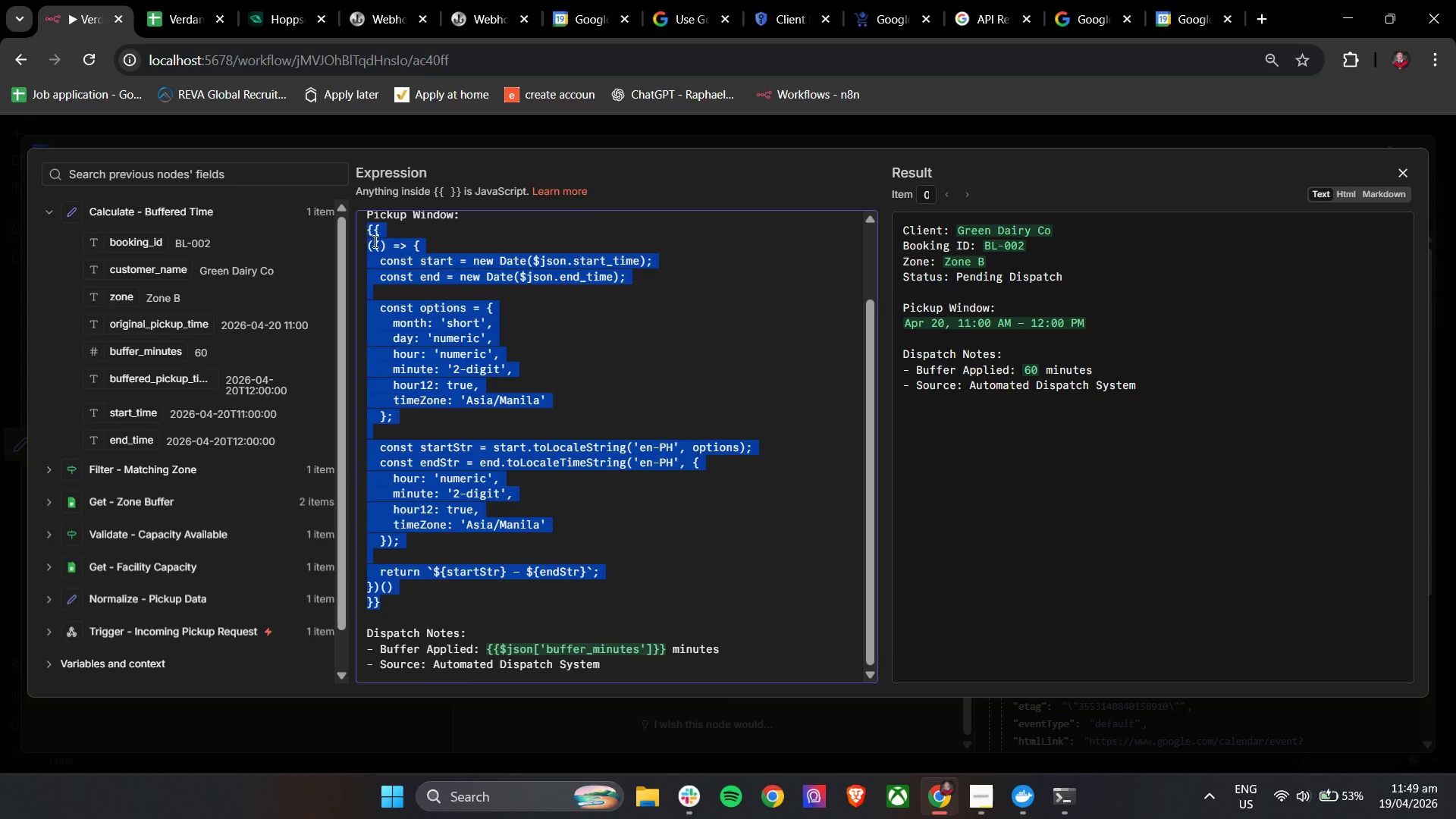 
key(Control+V)
 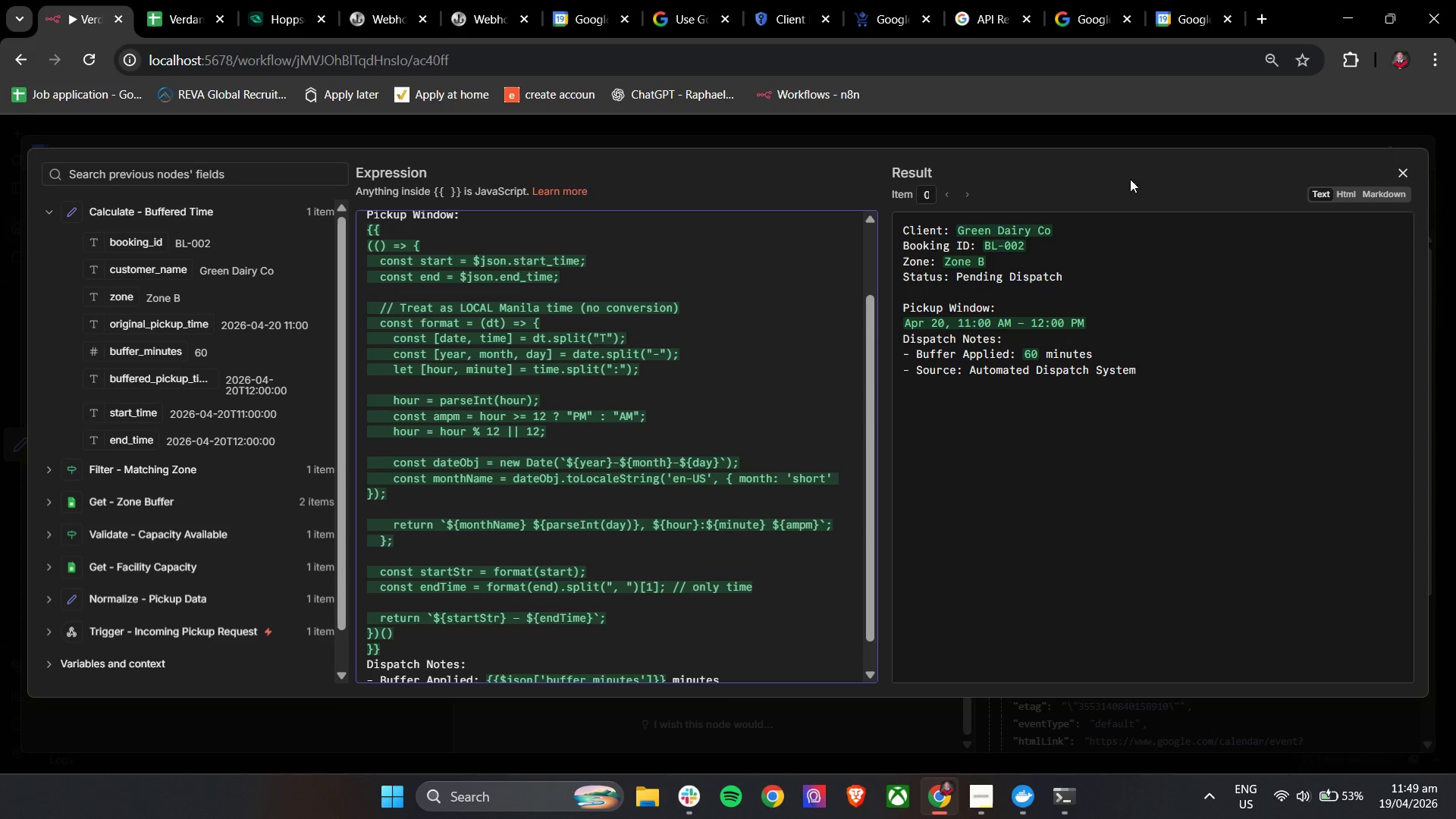 
left_click([1404, 171])
 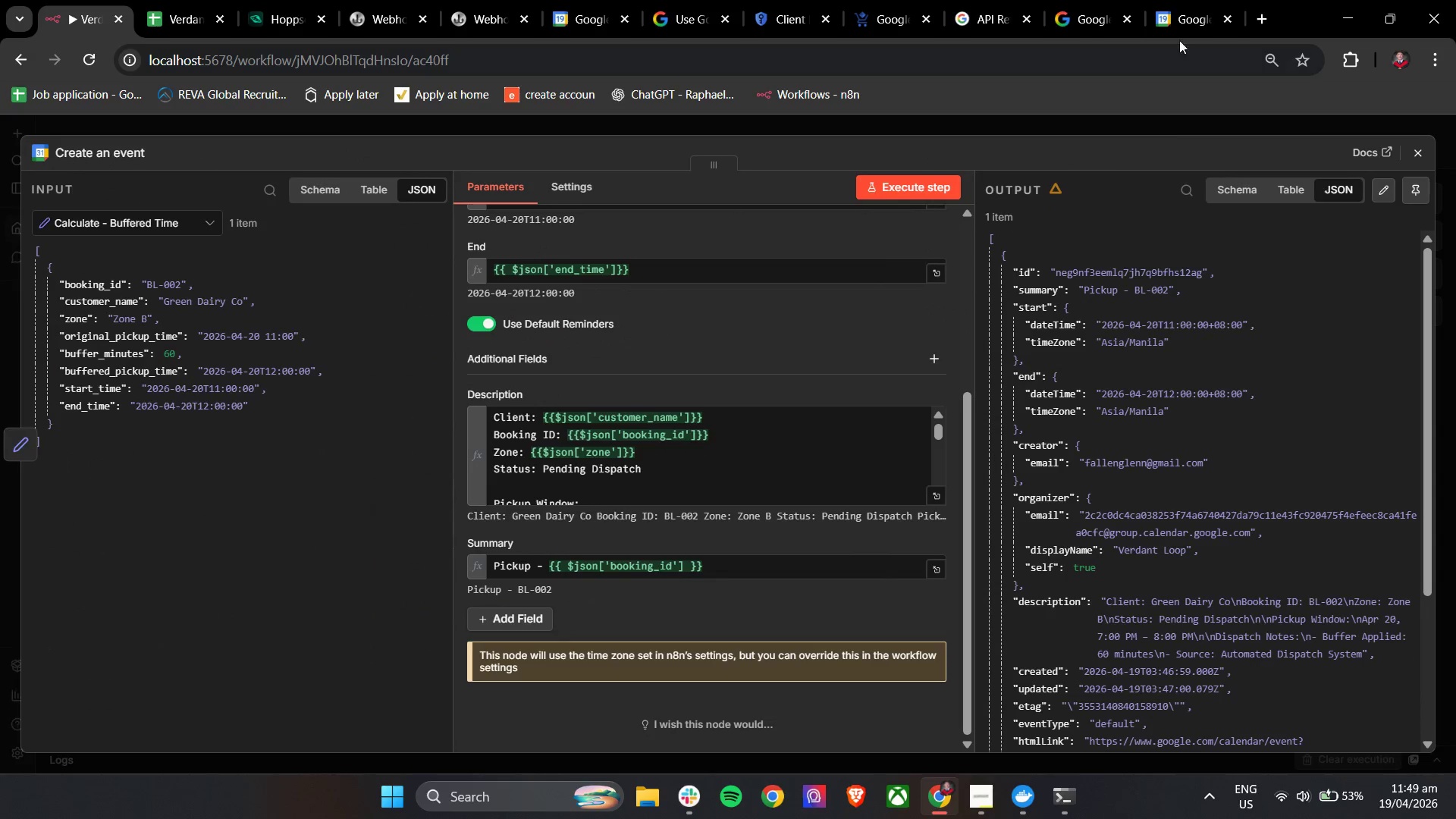 
left_click([1180, 0])
 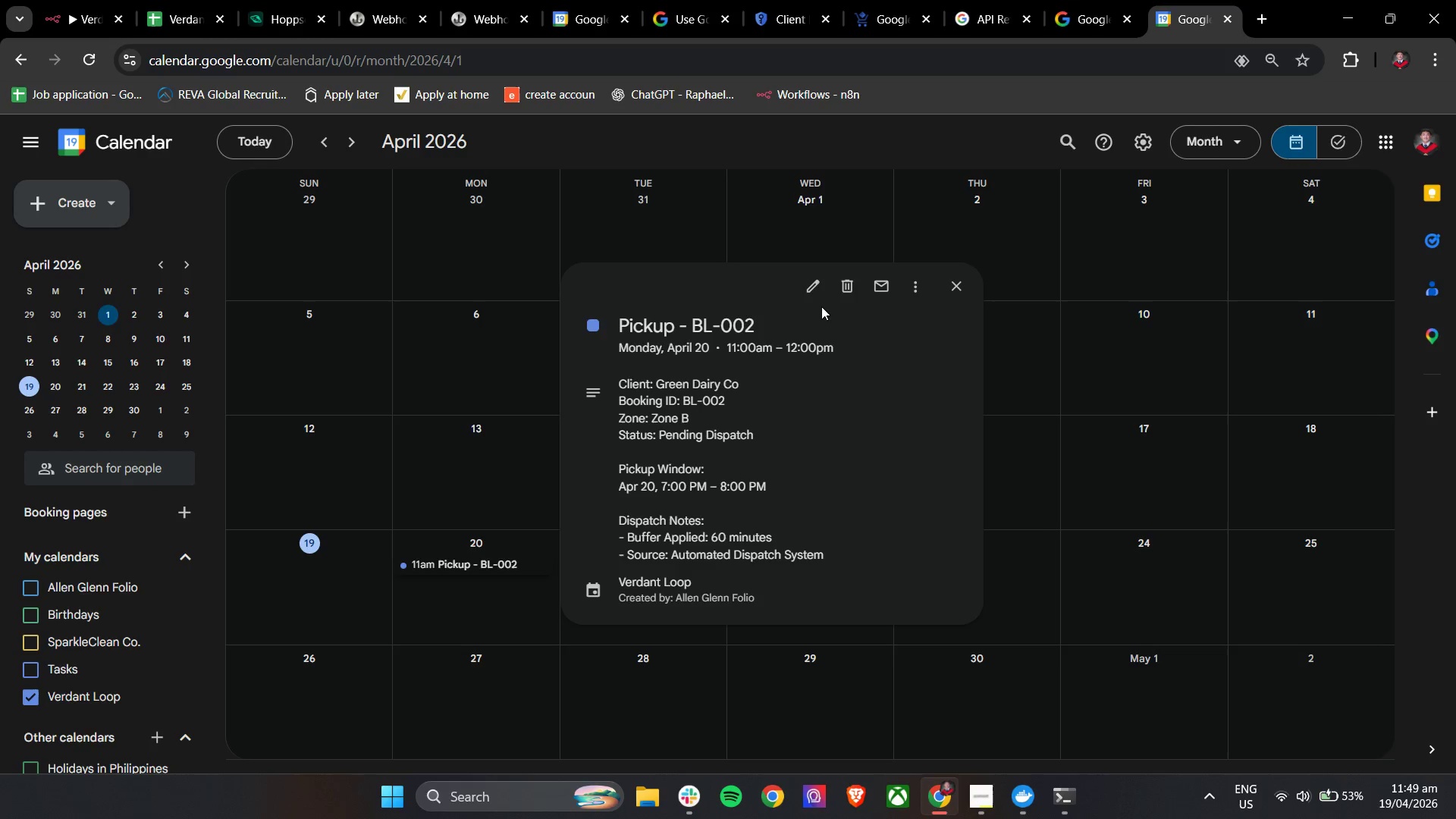 
left_click([840, 292])
 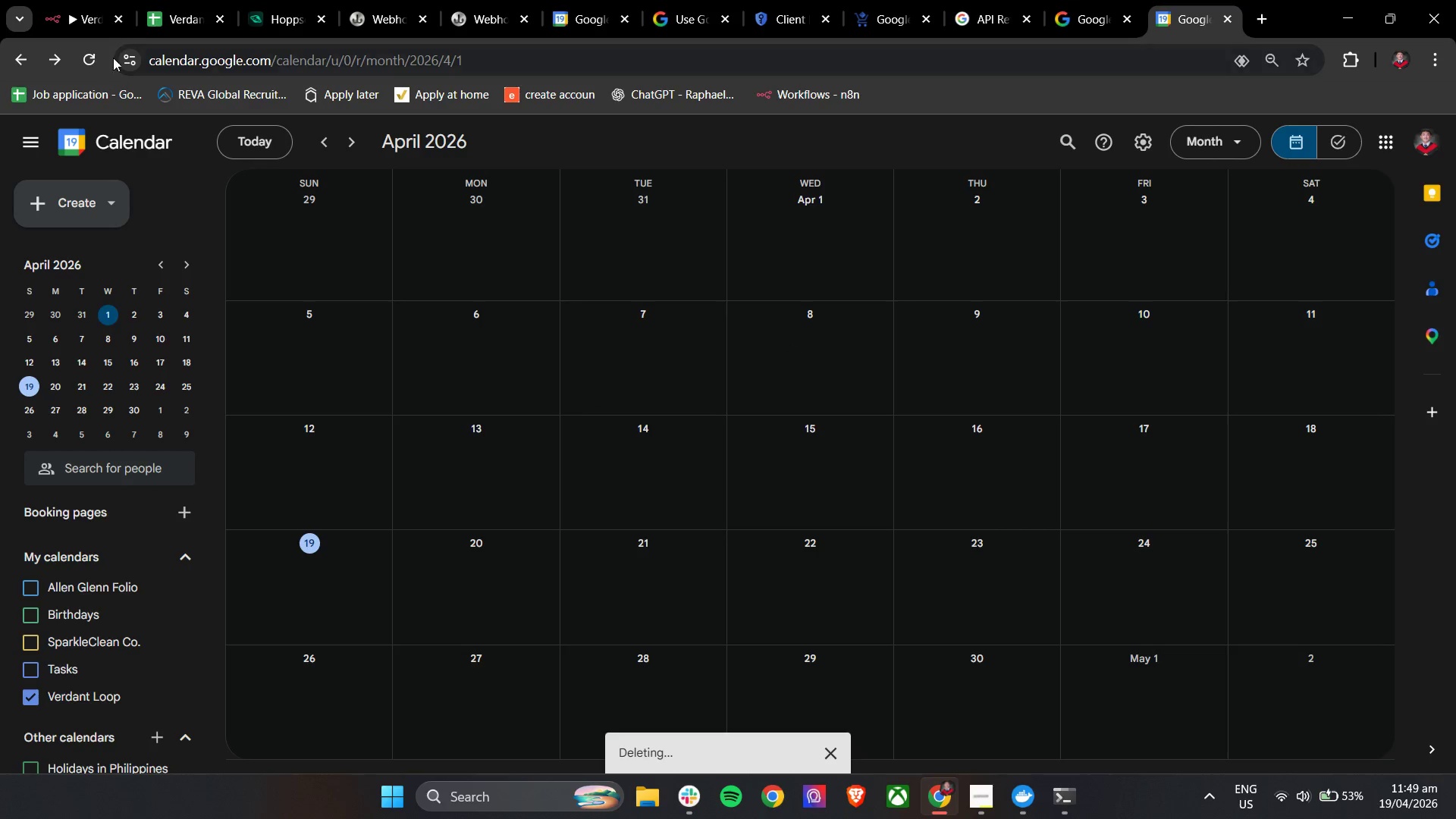 
left_click([89, 0])
 